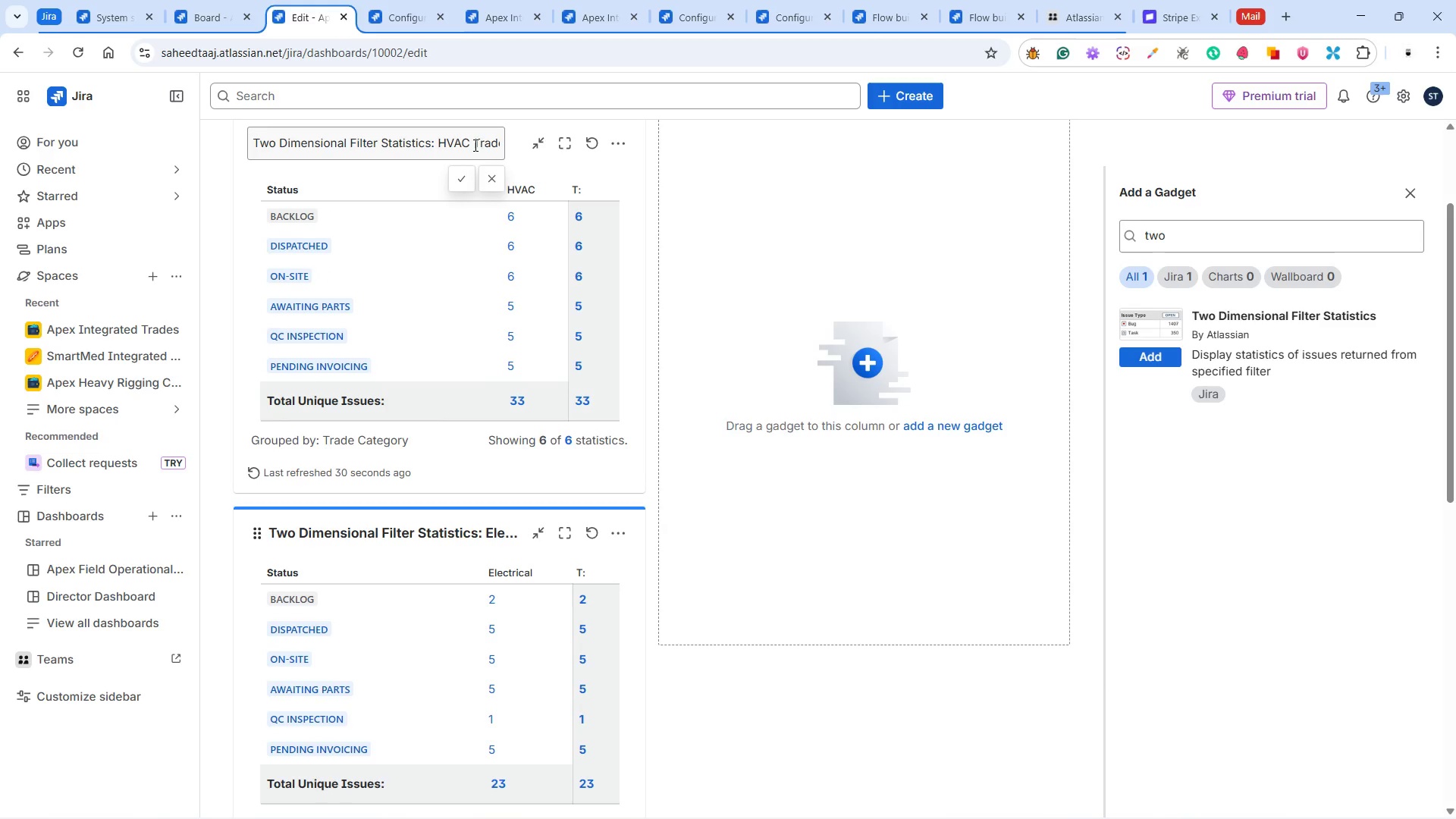 
left_click([434, 141])
 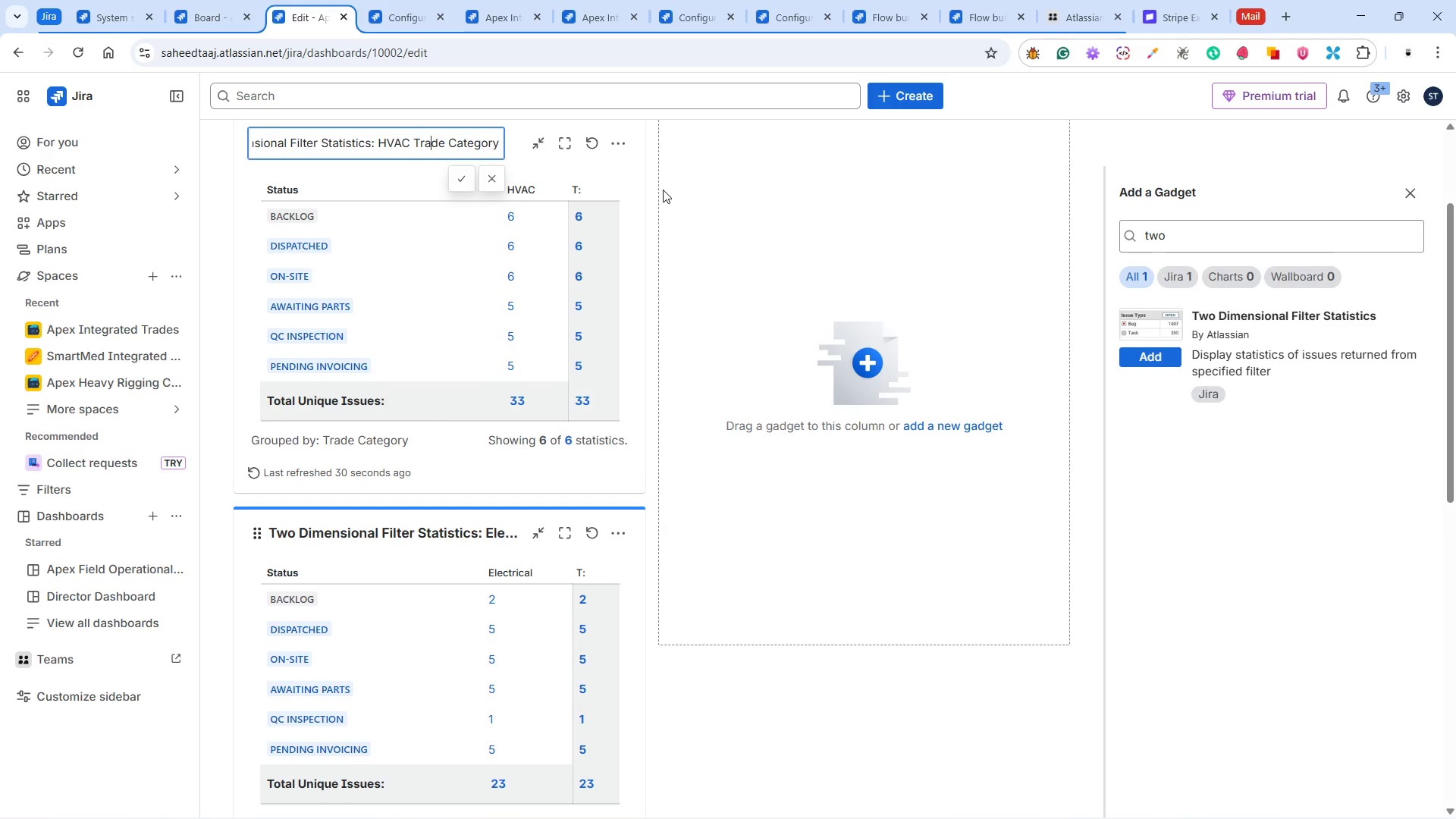 
left_click([671, 193])
 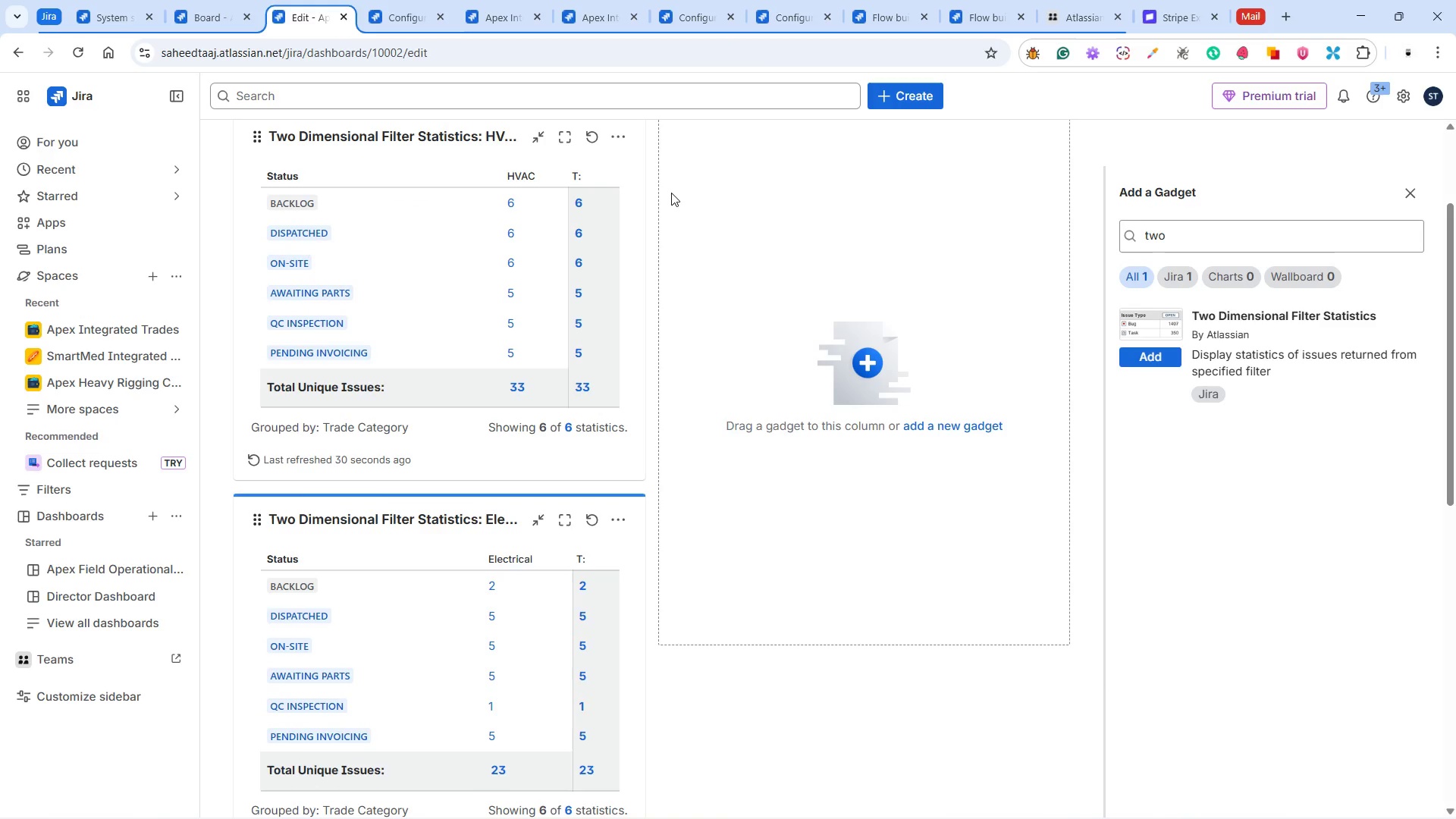 
left_click([671, 193])
 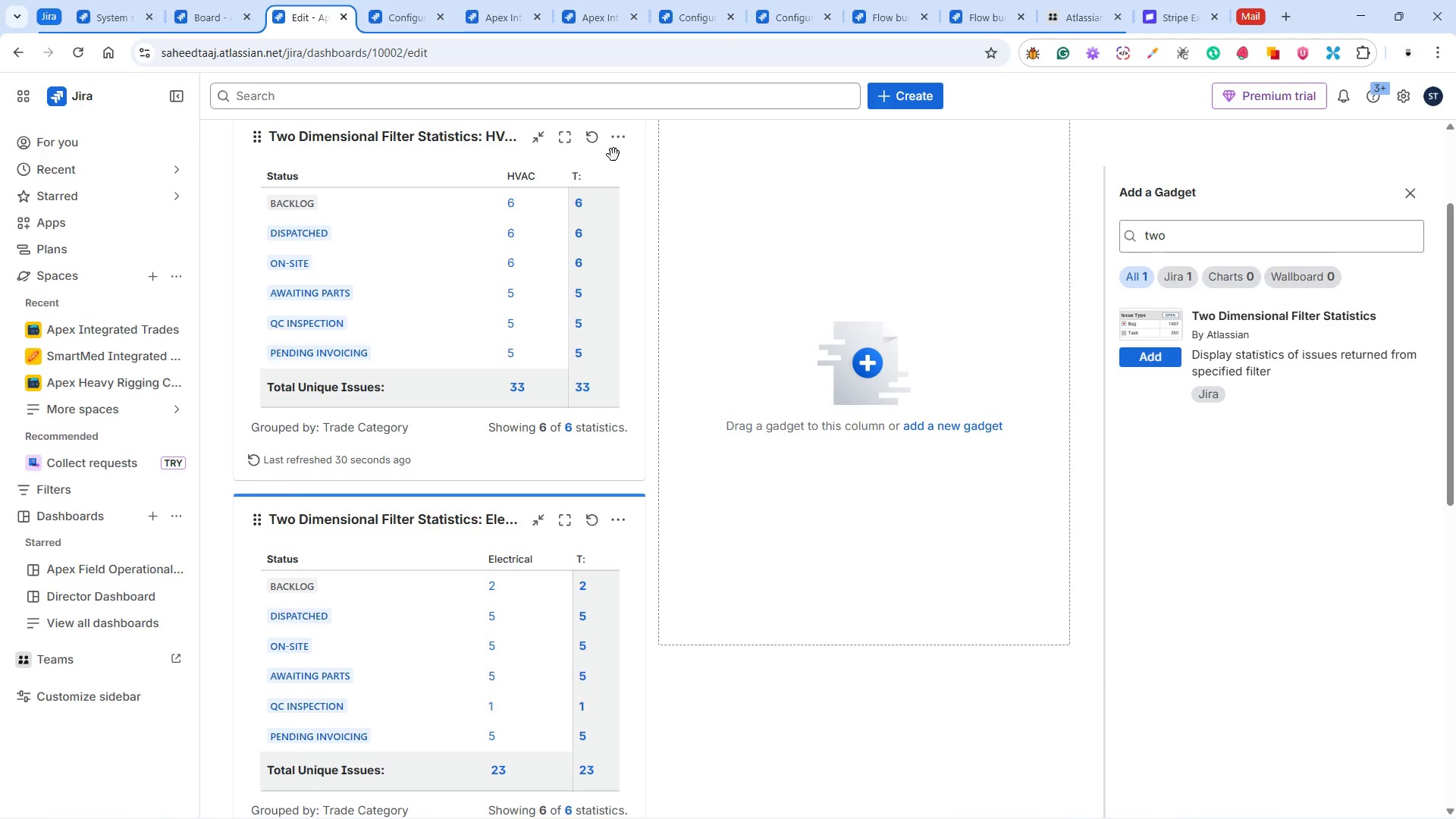 
left_click([613, 139])
 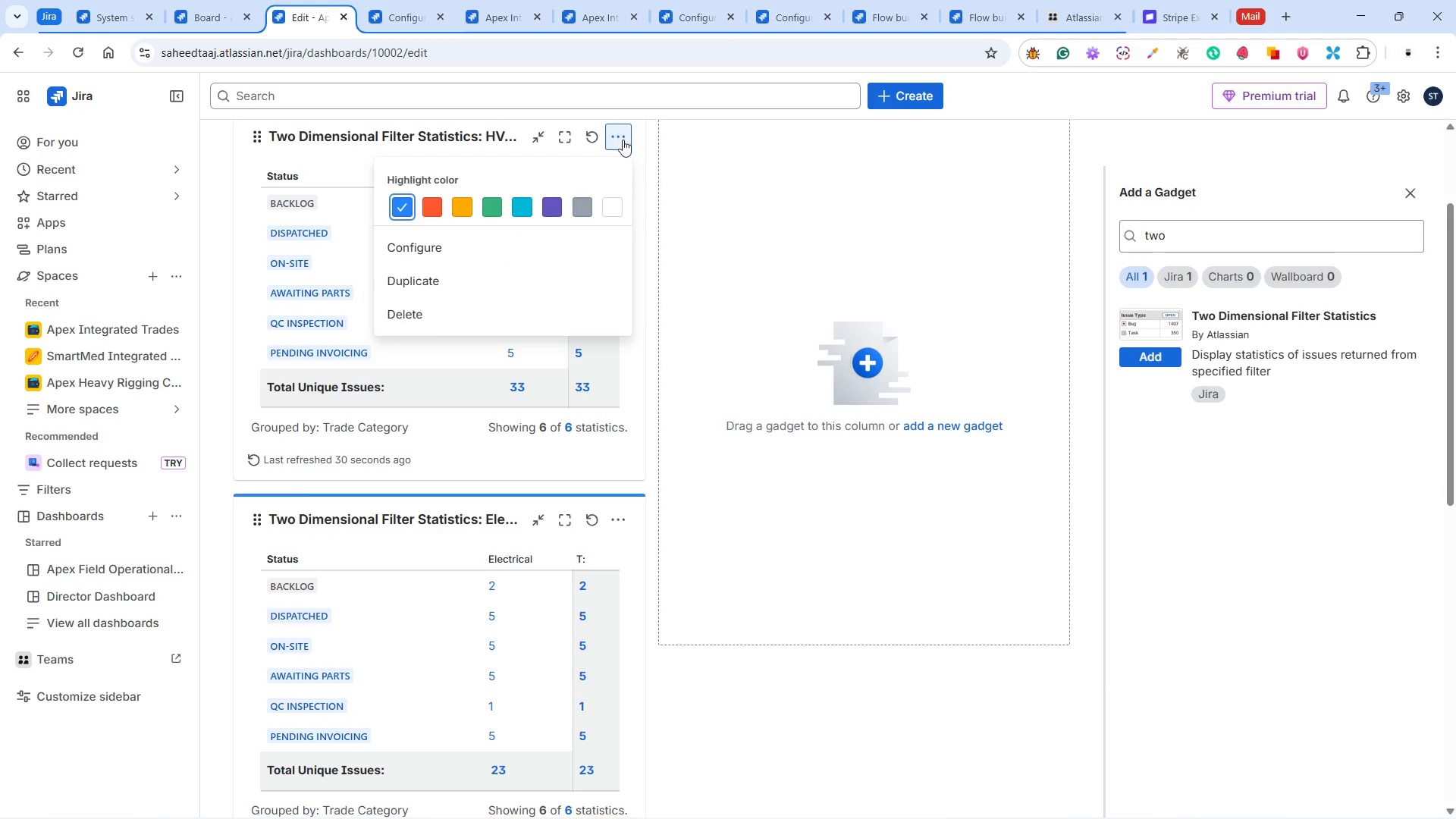 
left_click([761, 215])
 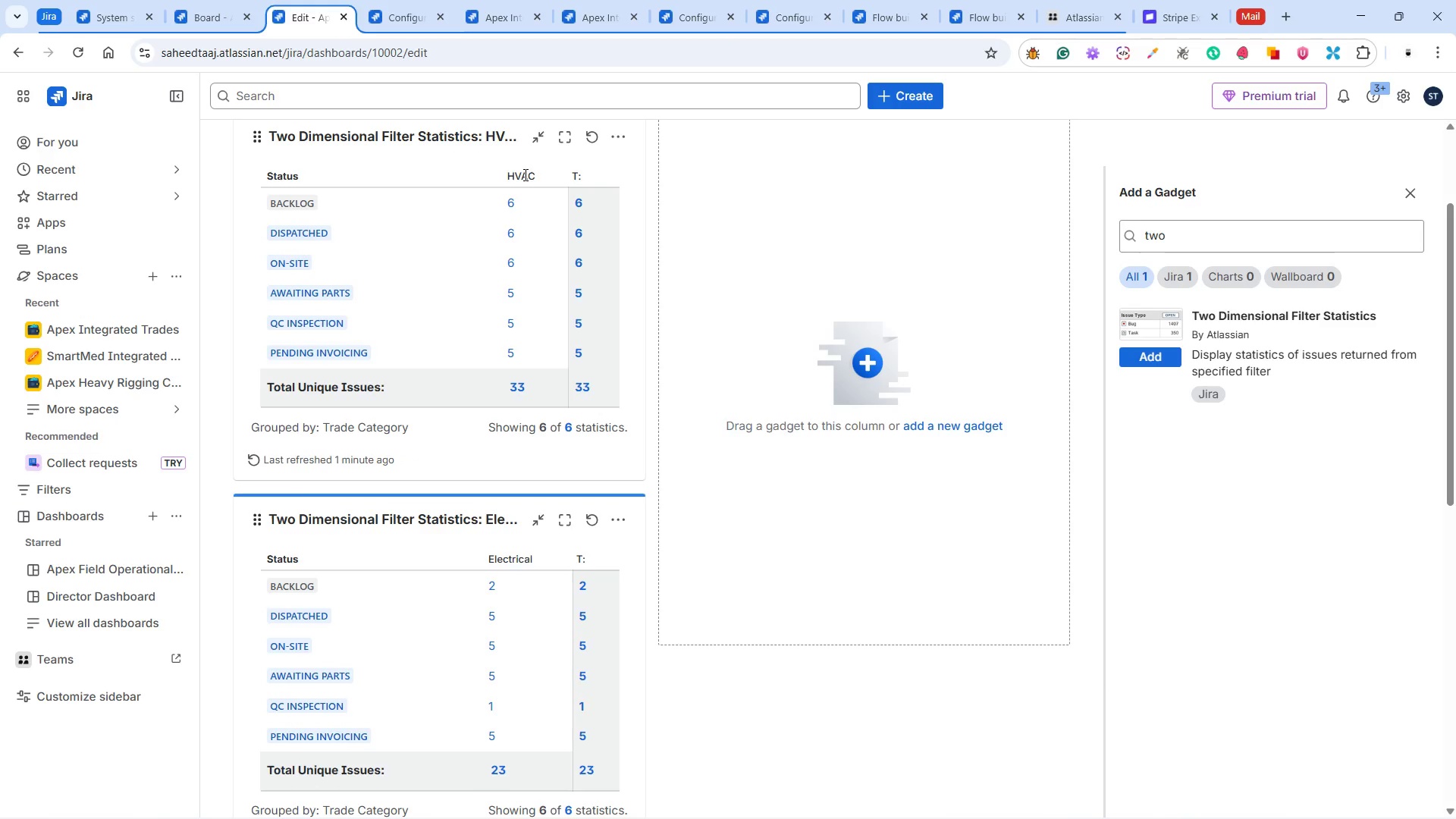 
wait(6.16)
 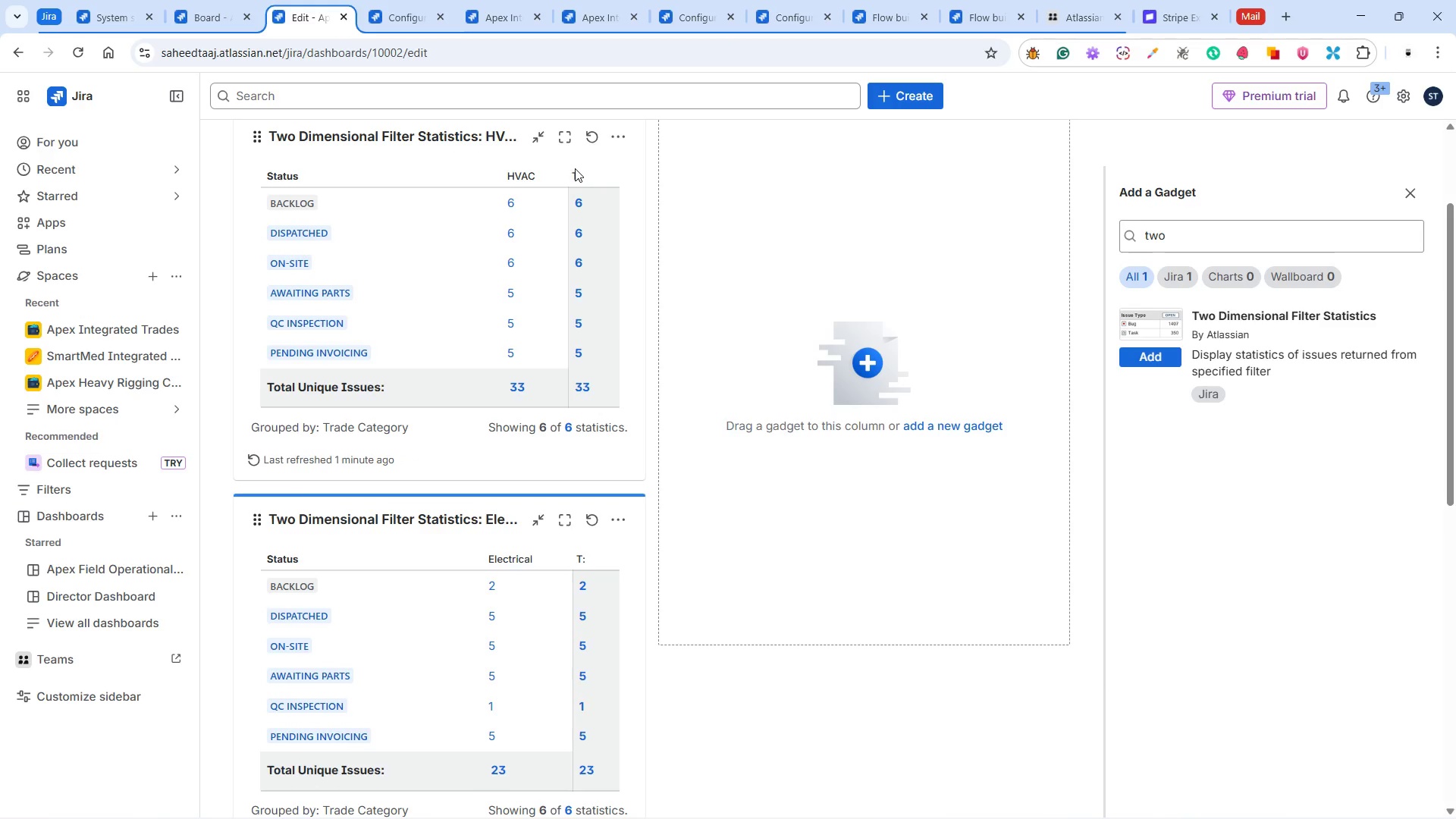 
double_click([576, 171])
 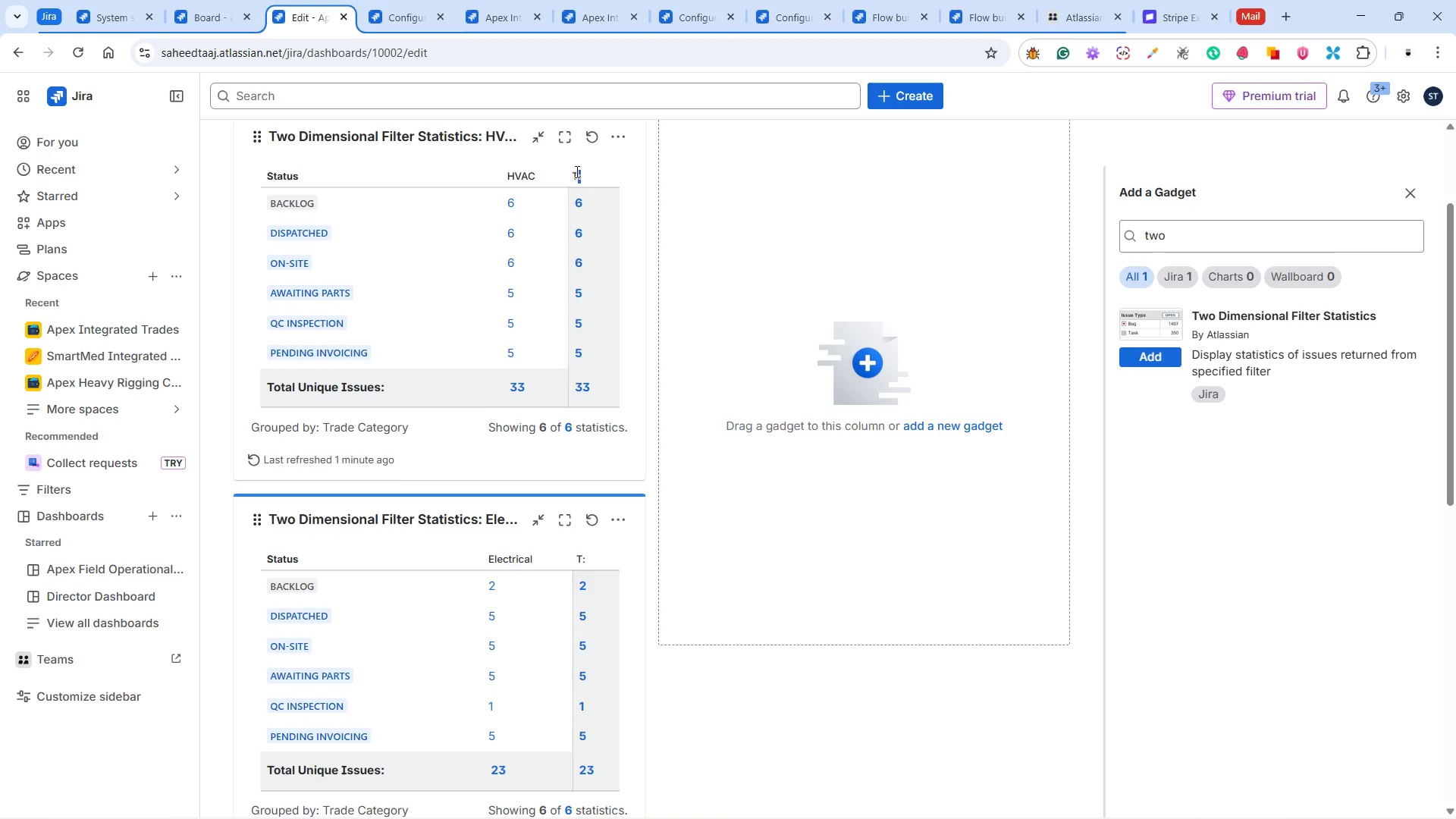 
double_click([576, 171])
 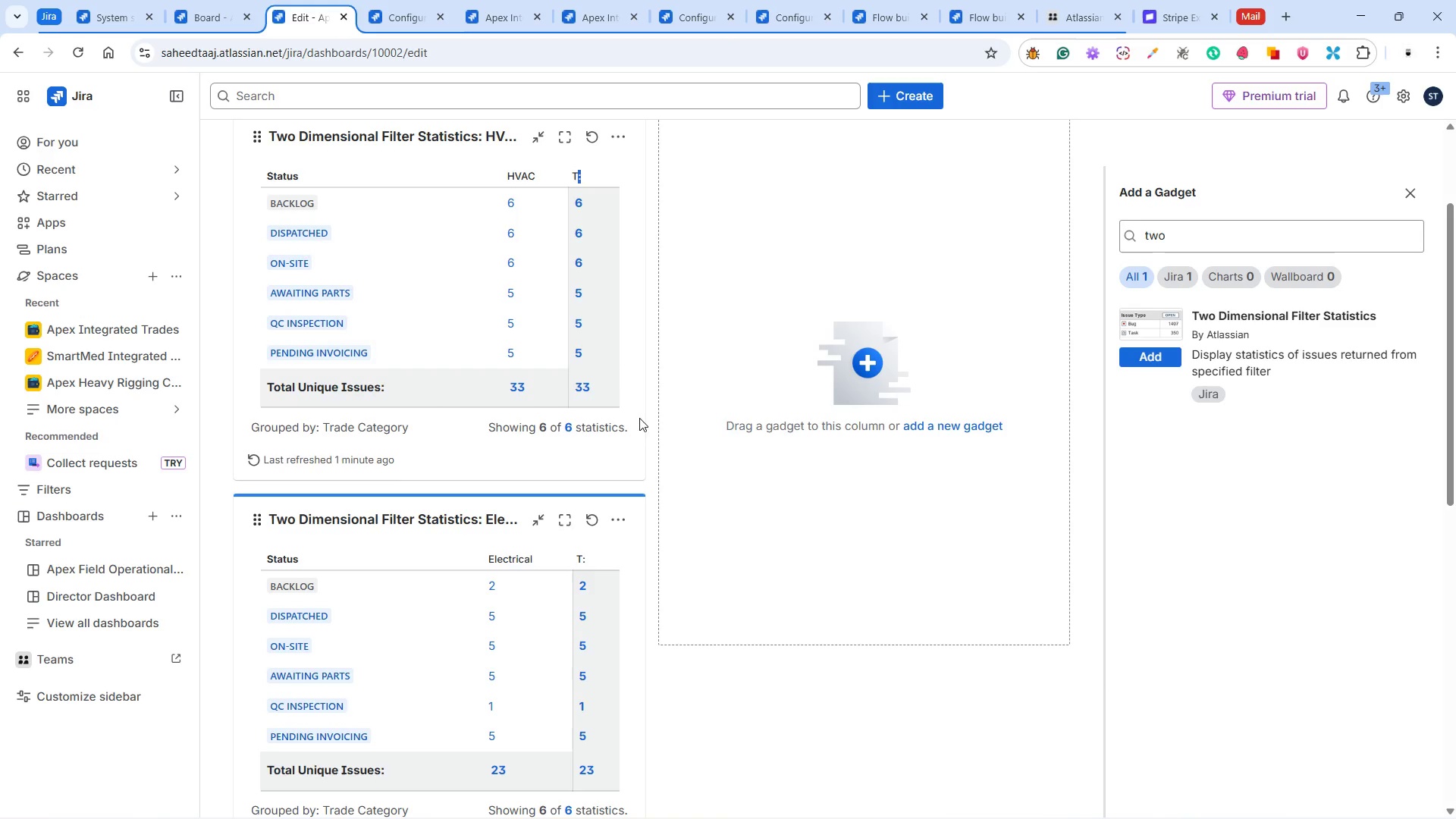 
wait(6.11)
 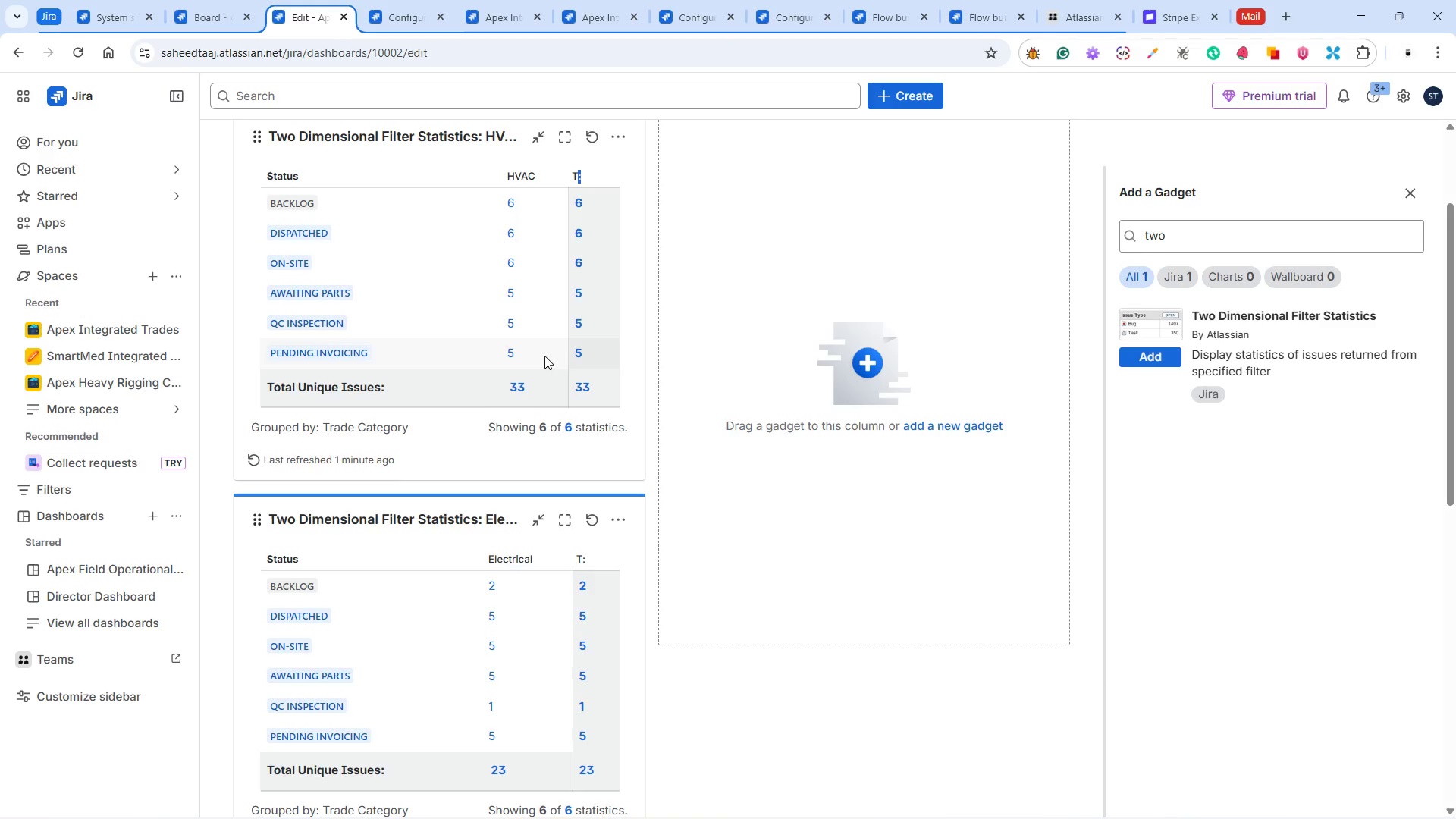 
left_click([682, 405])
 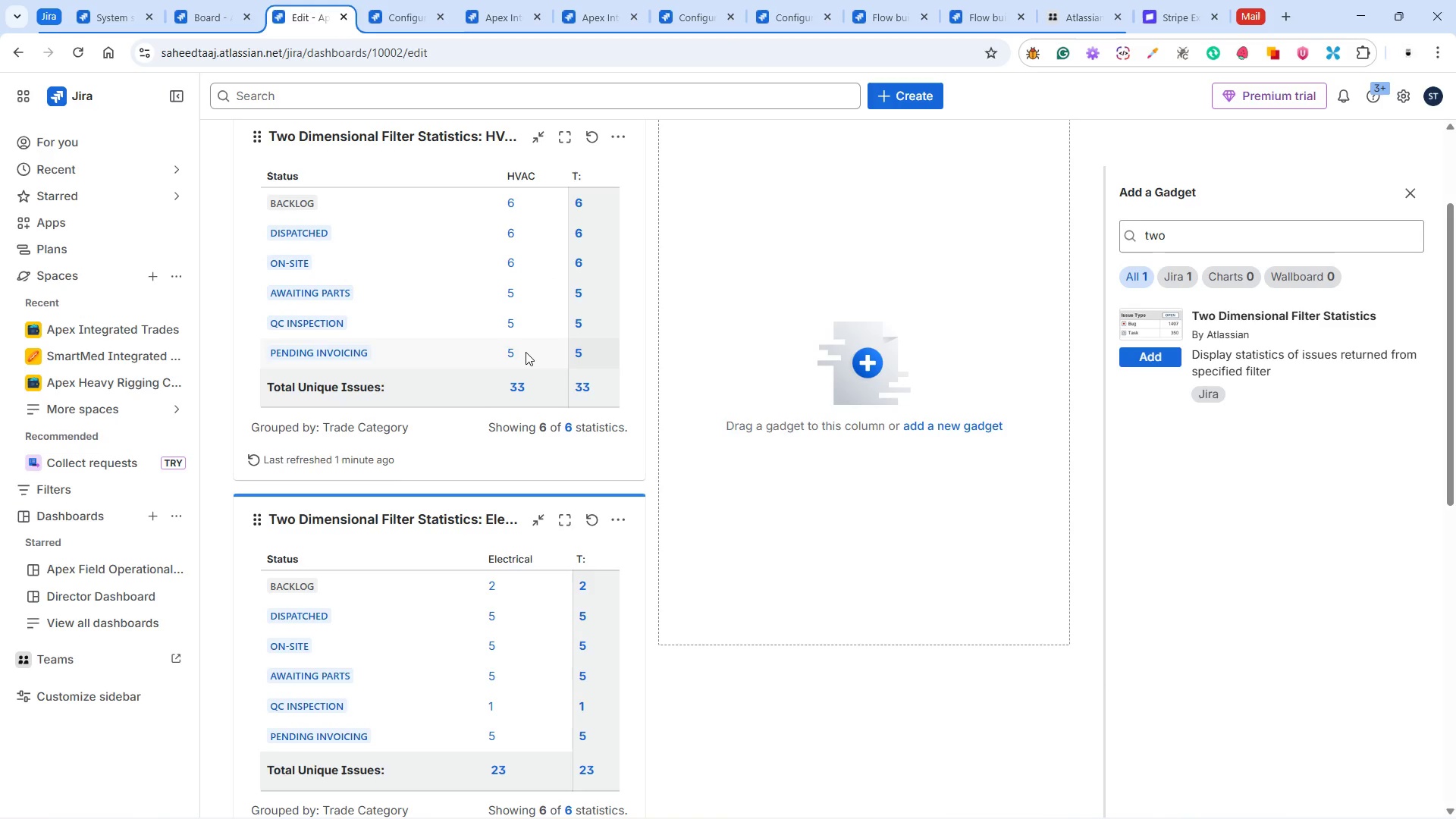 
wait(13.91)
 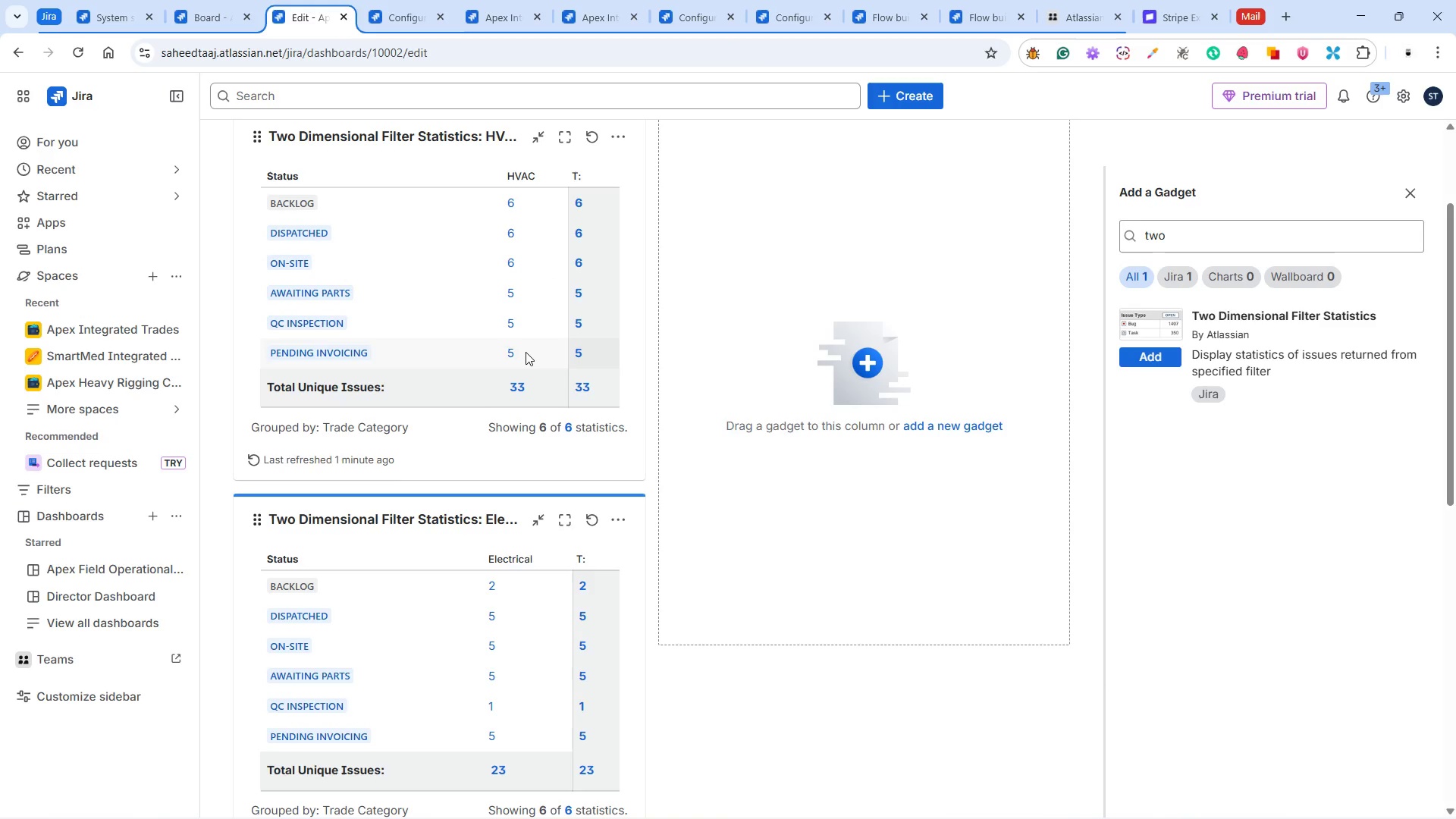 
left_click([1150, 358])
 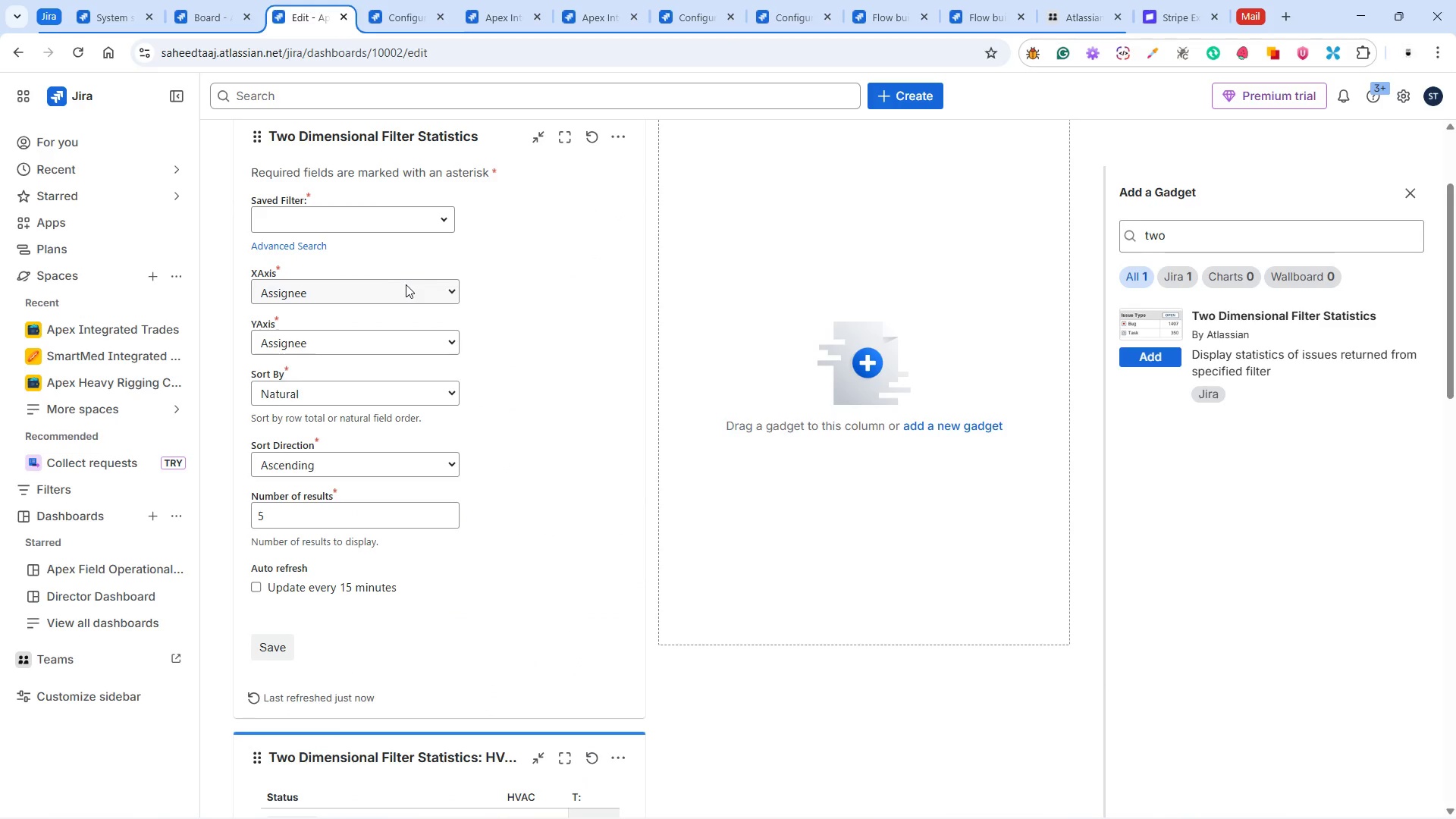 
left_click([341, 211])
 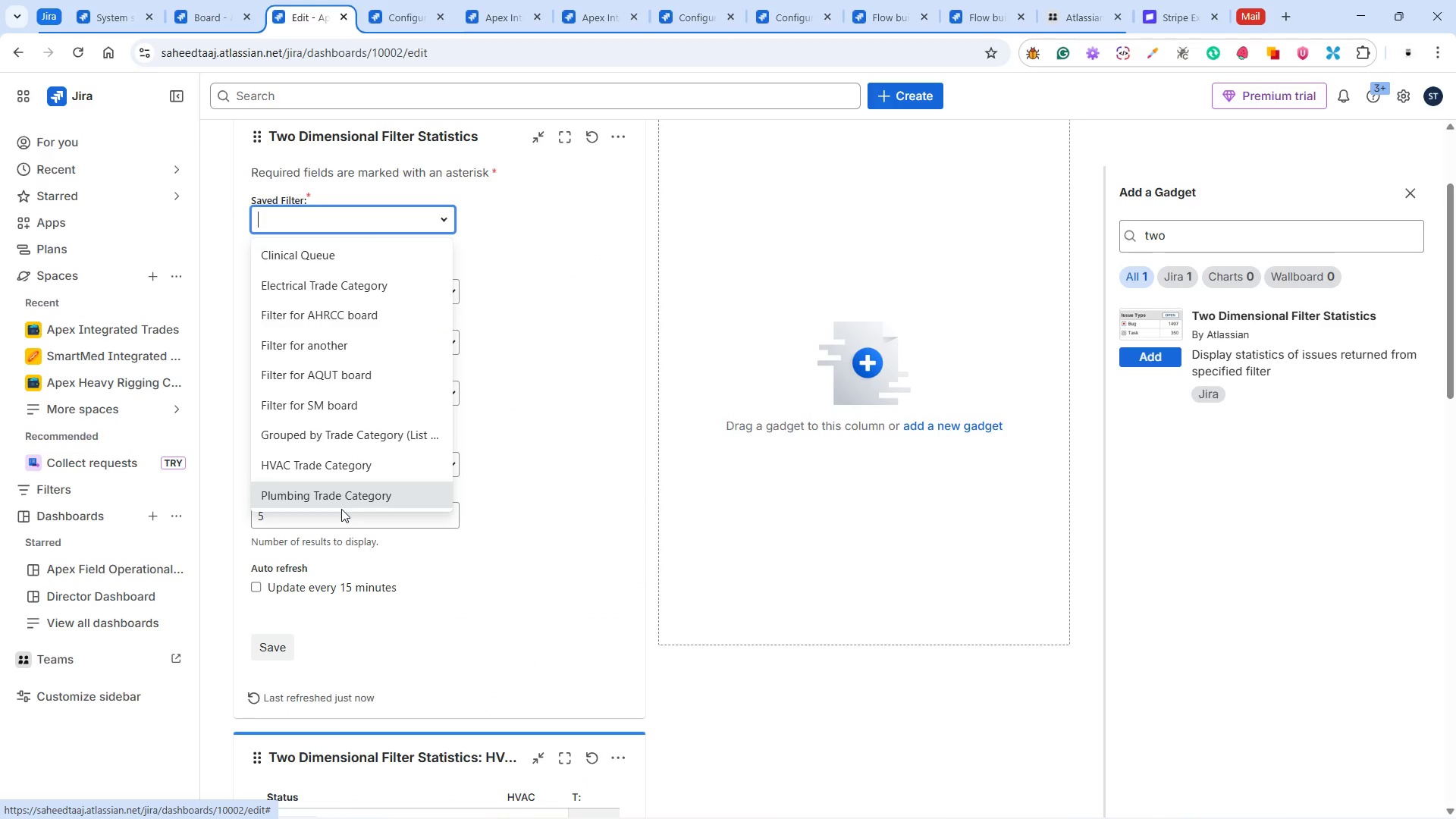 
left_click([343, 497])
 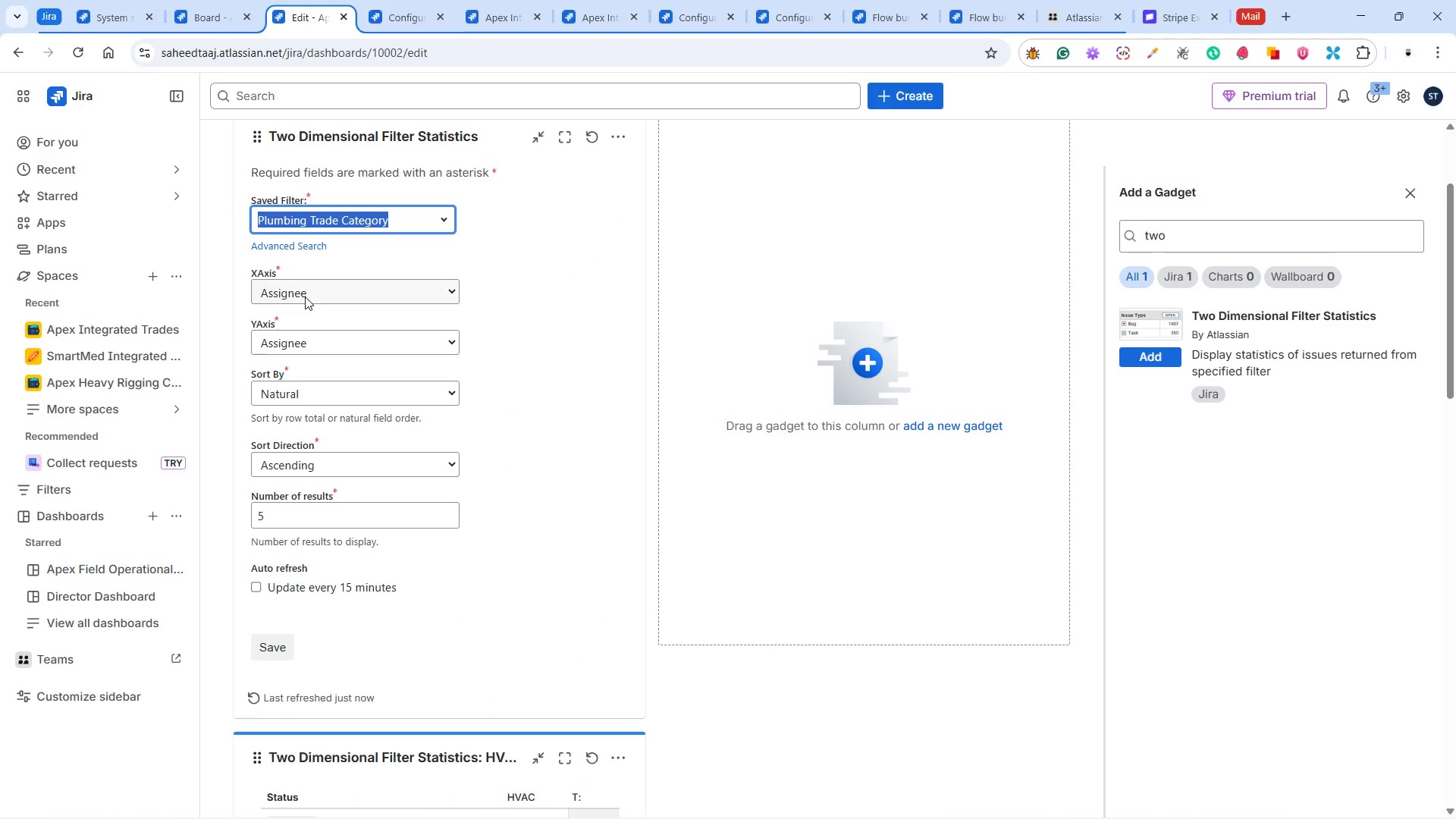 
left_click([305, 297])
 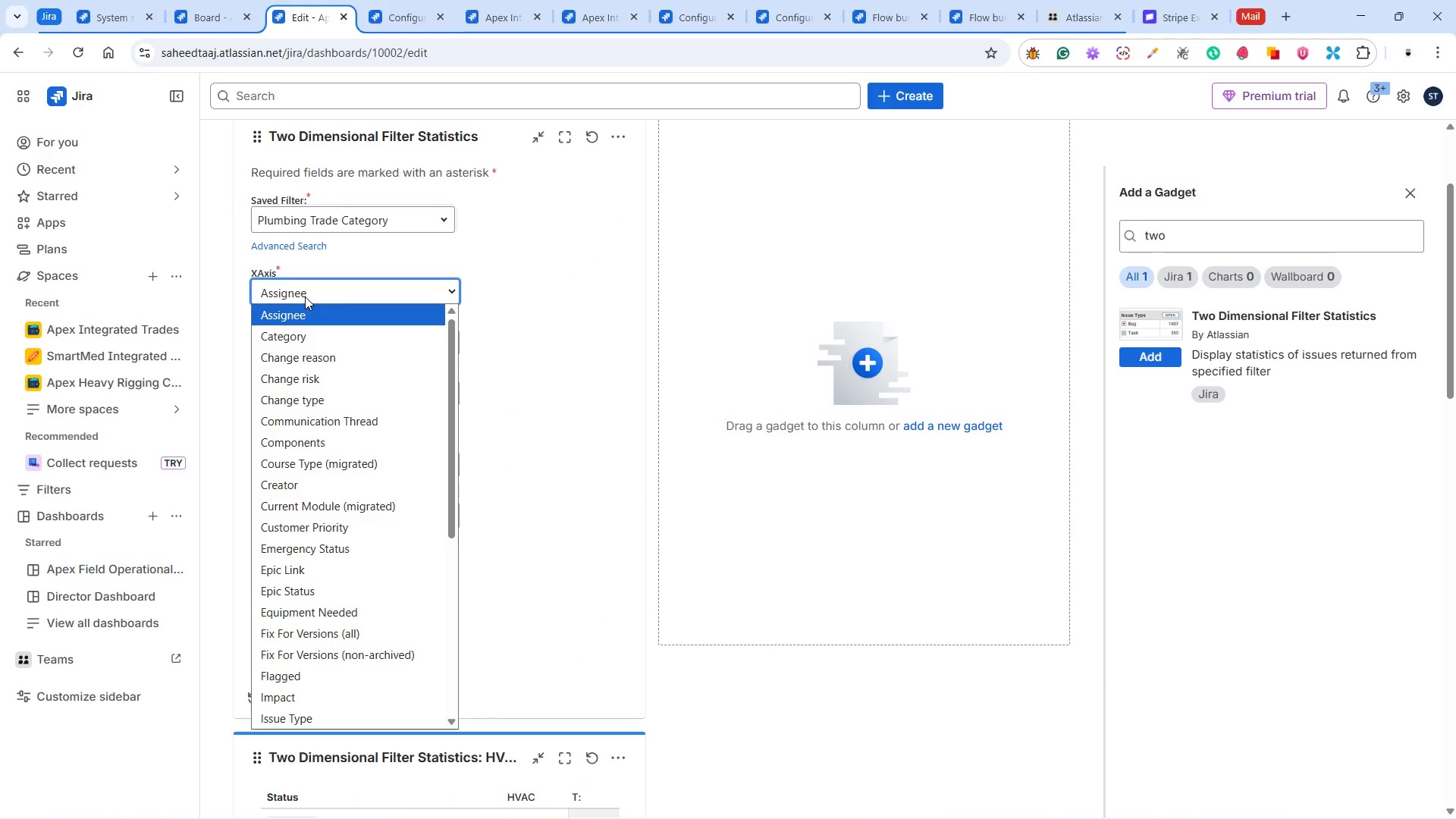 
type(tr)
 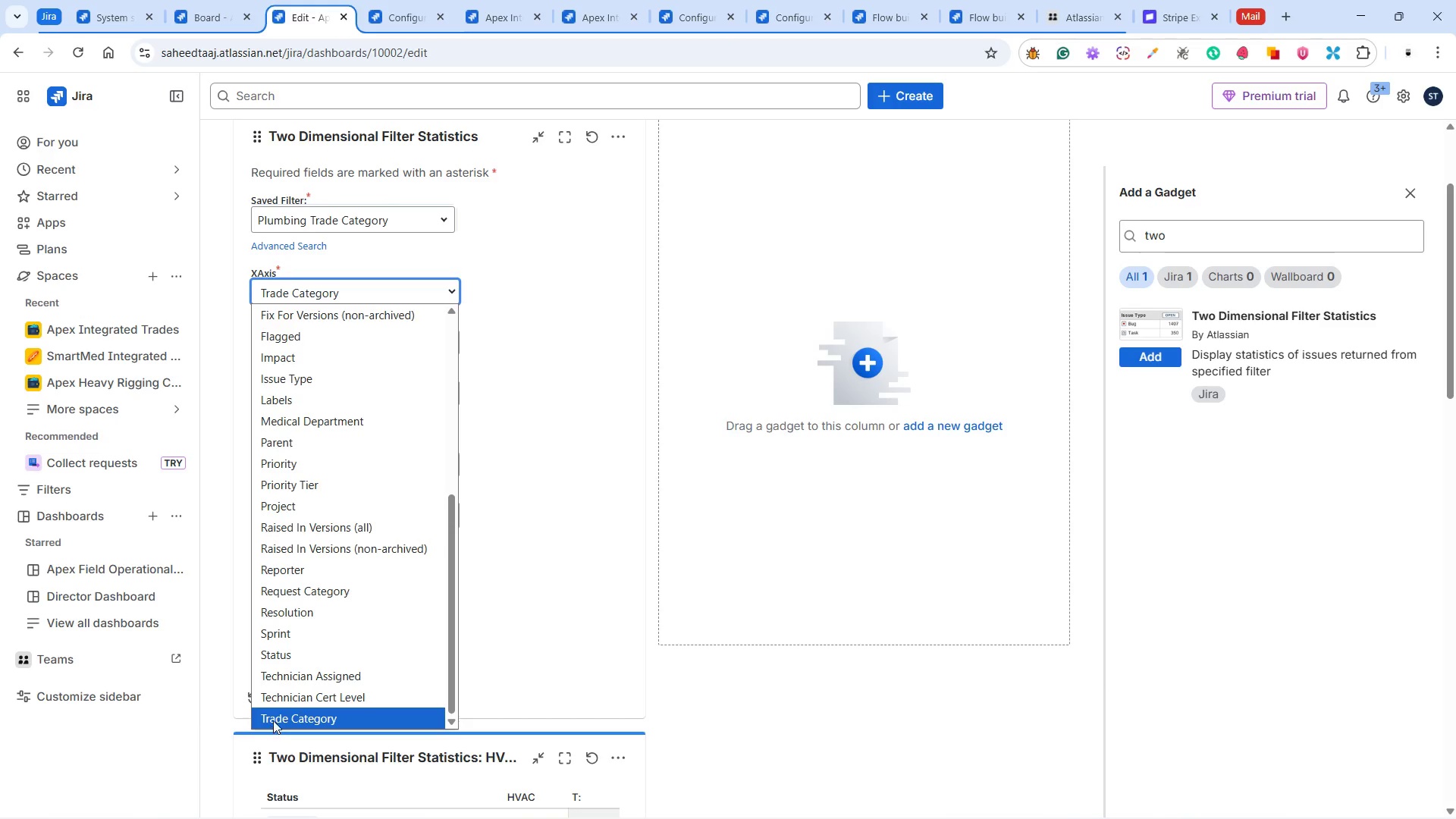 
left_click([278, 715])
 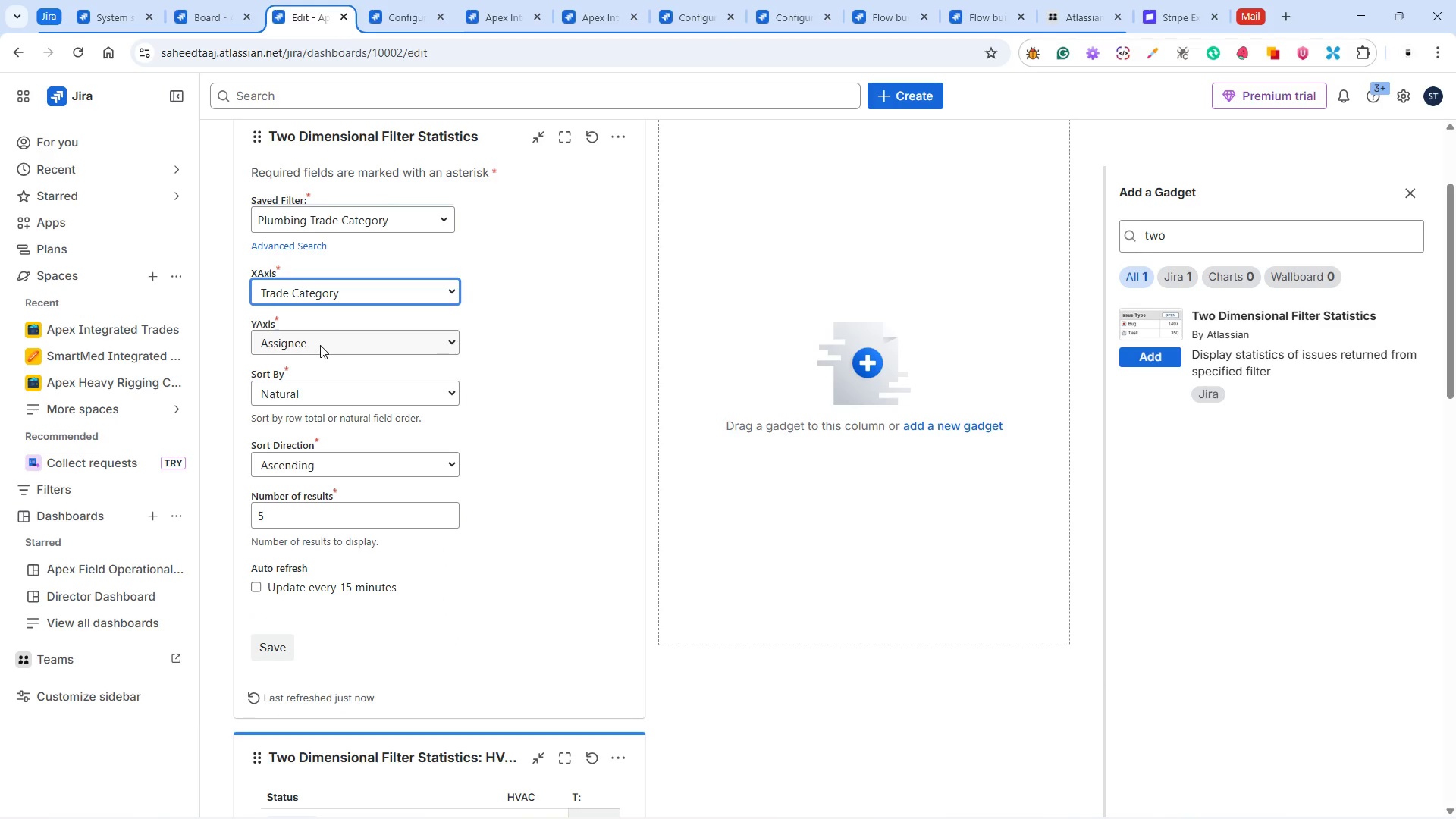 
left_click([321, 344])
 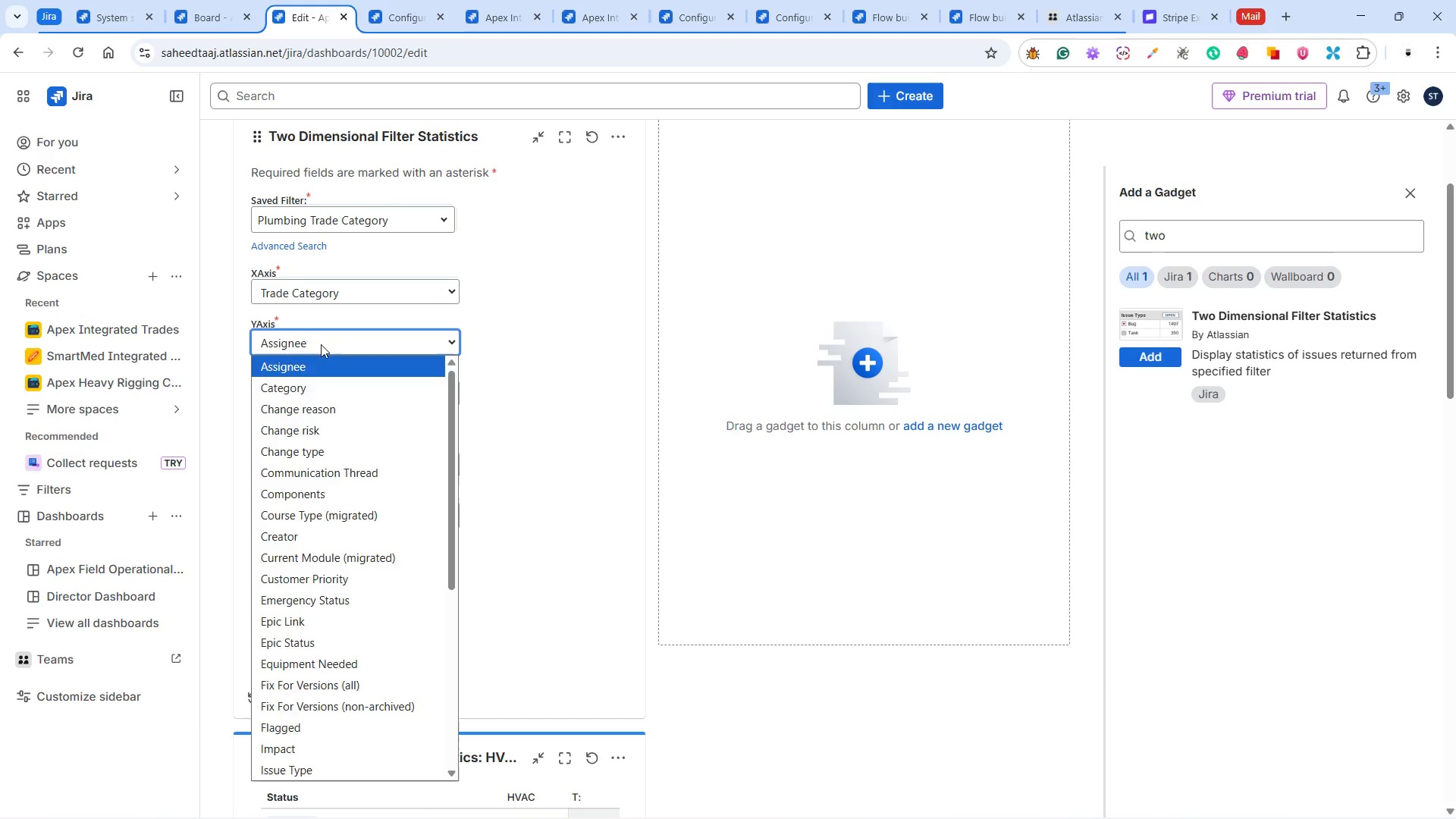 
type(st)
 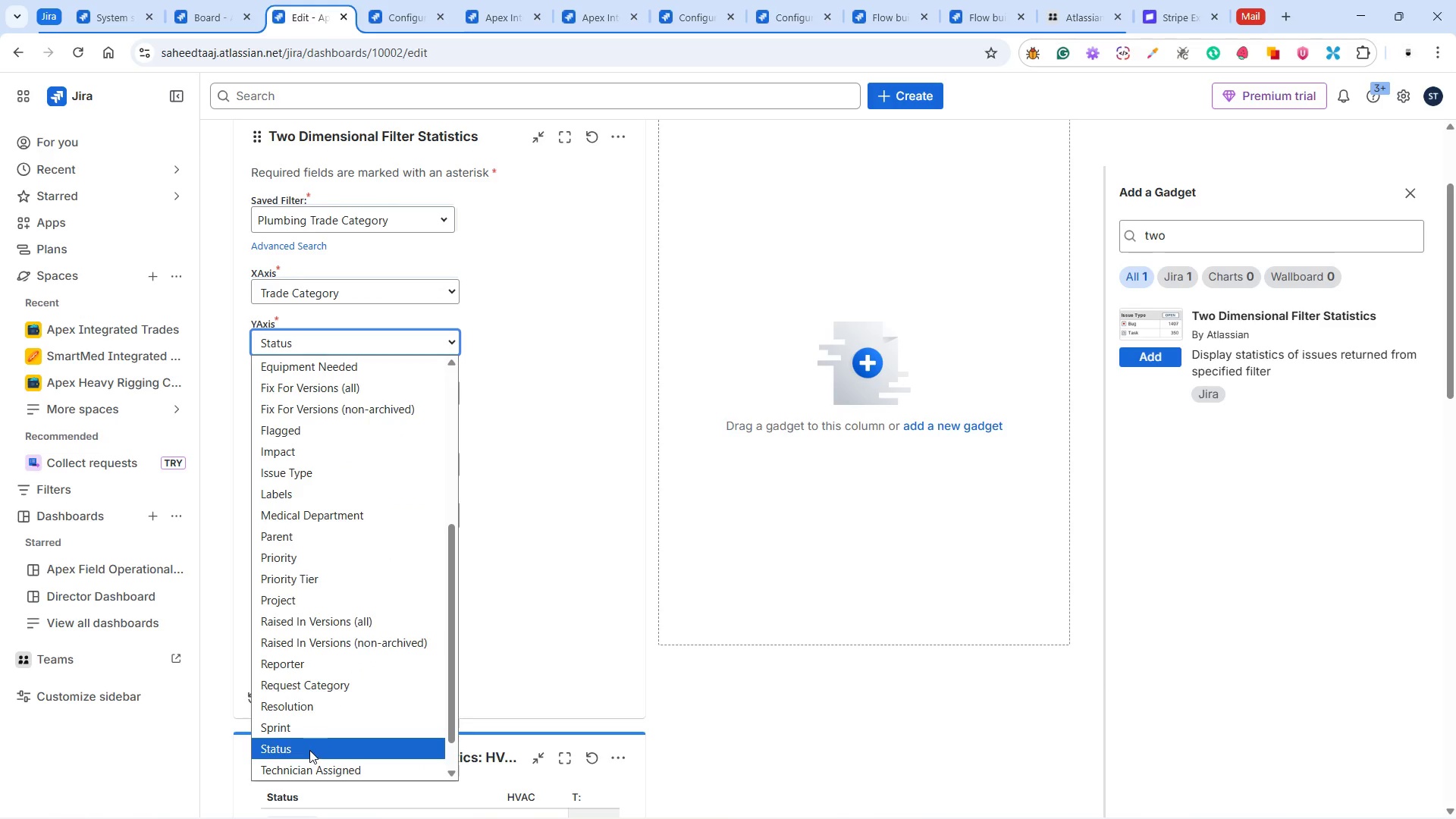 
left_click([309, 749])
 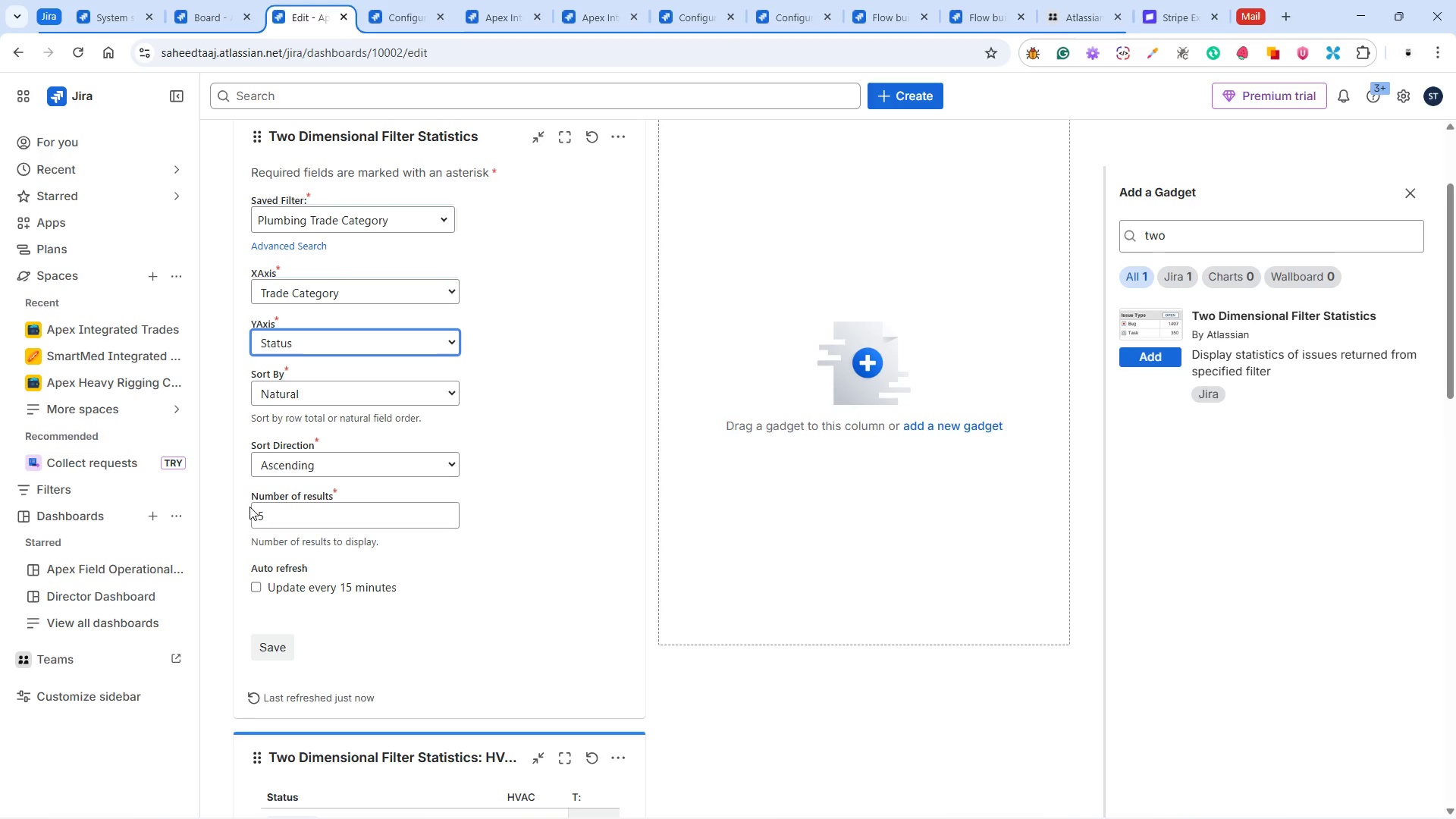 
left_click([256, 513])
 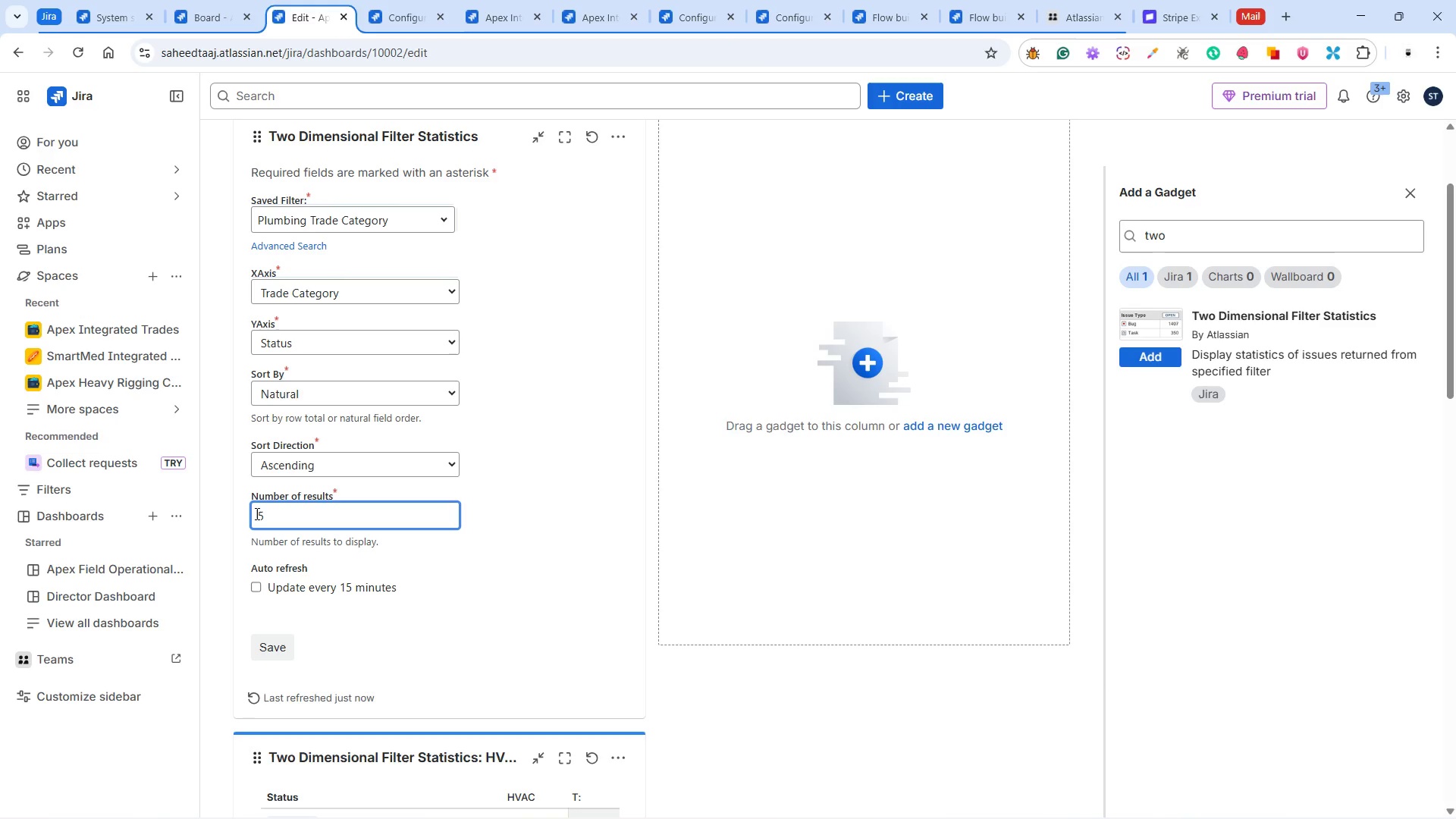 
key(1)
 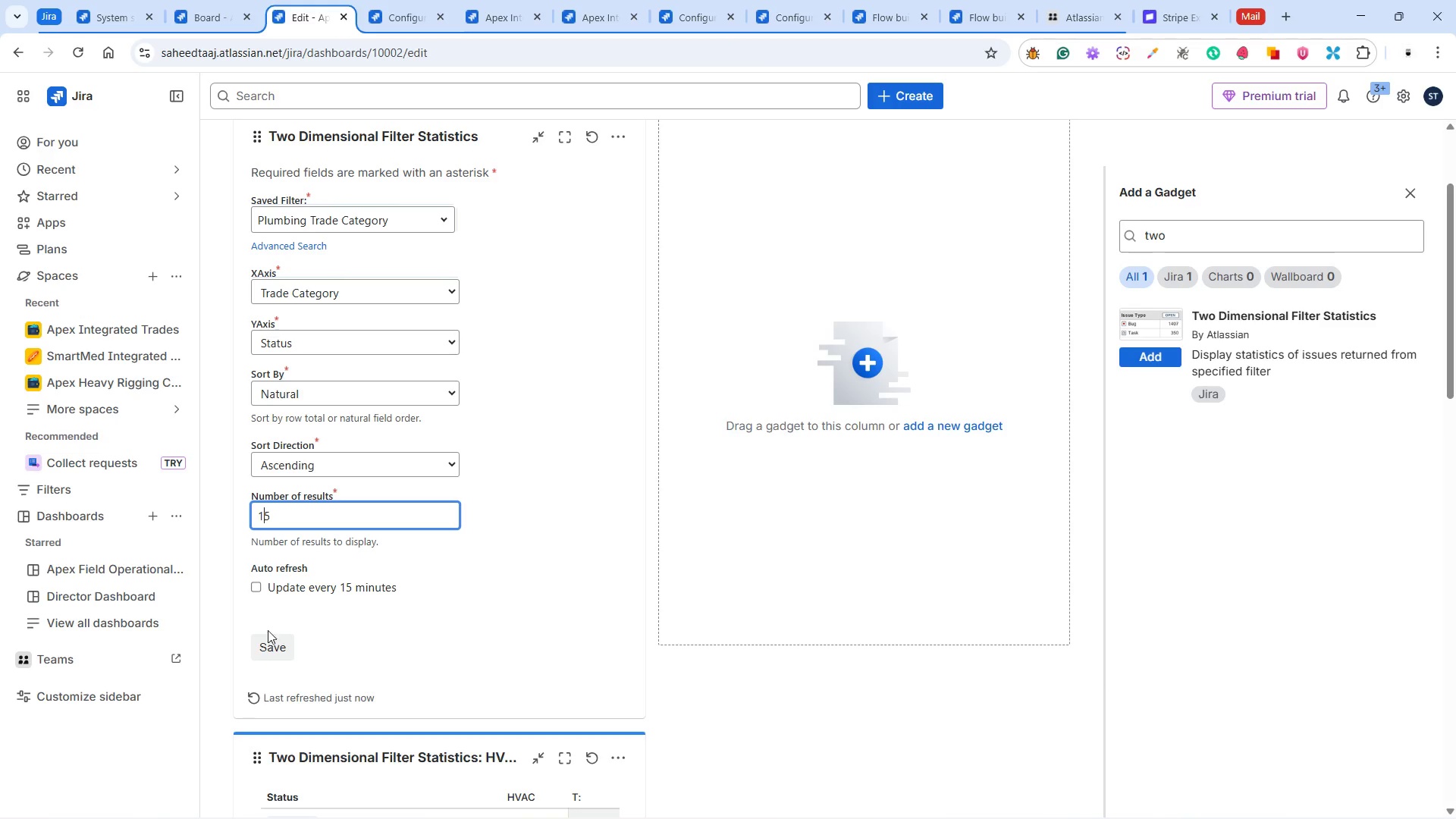 
left_click([268, 633])
 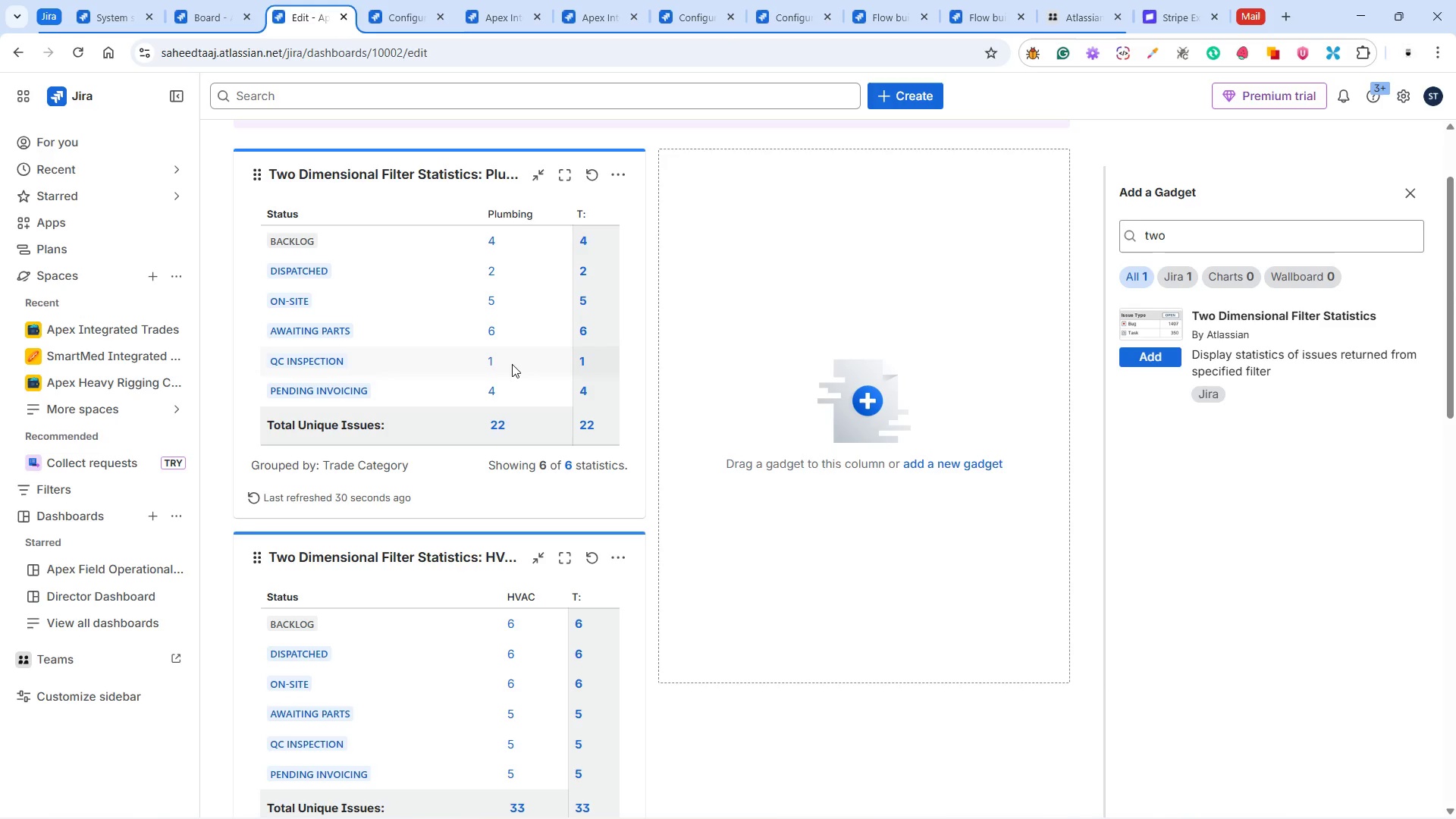 
wait(35.06)
 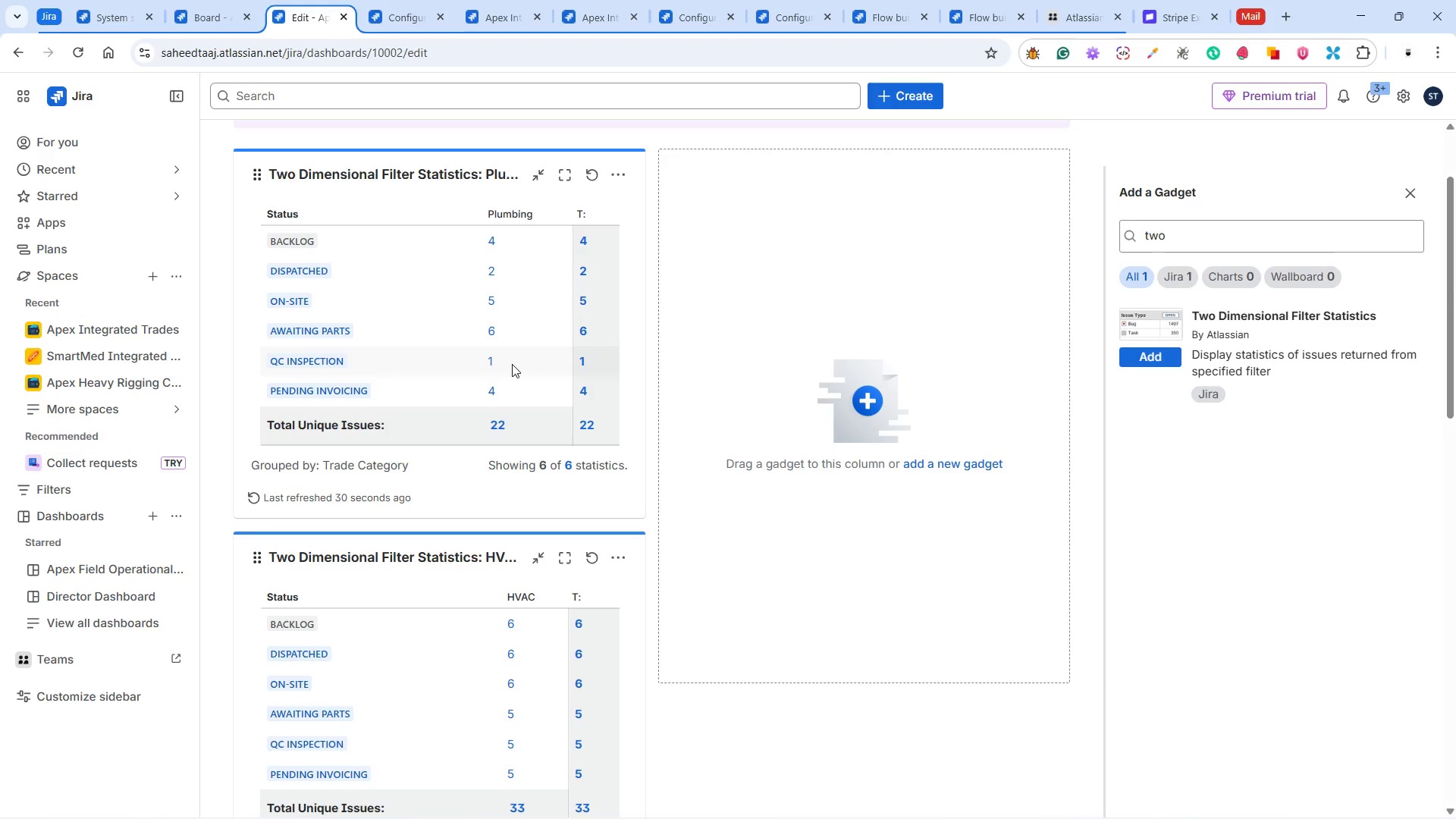 
left_click([1144, 350])
 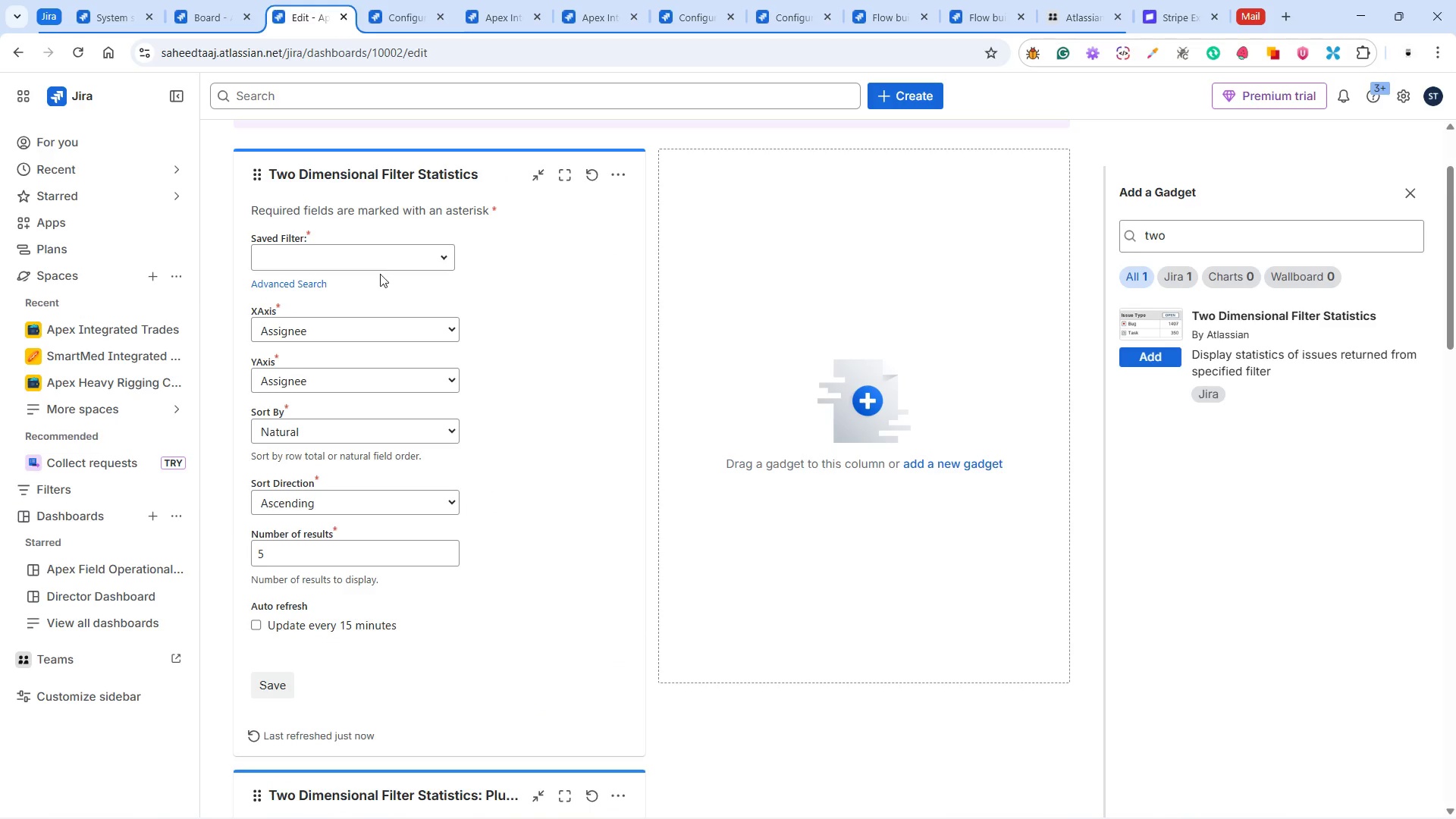 
left_click([353, 260])
 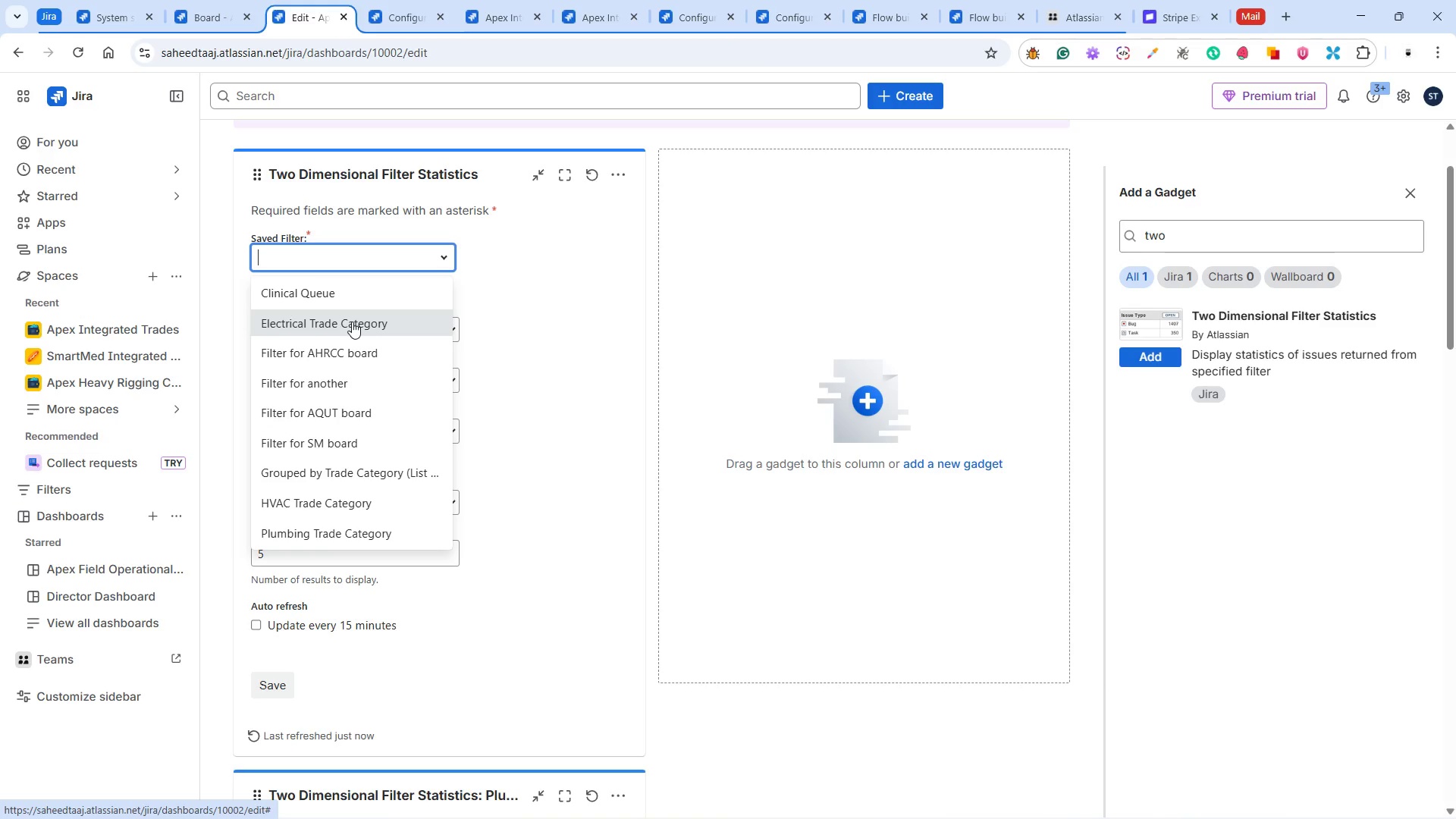 
left_click([352, 322])
 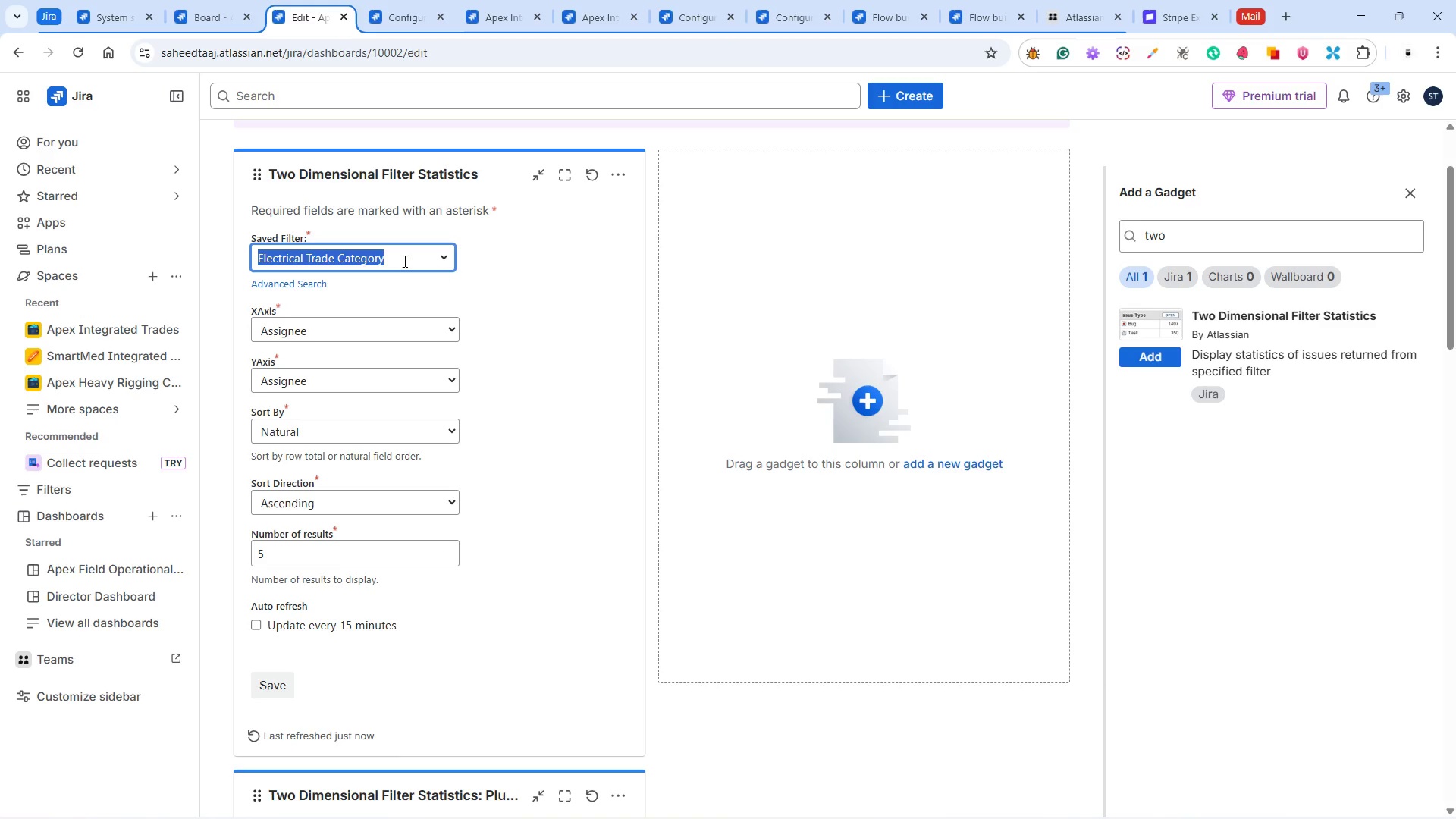 
left_click([406, 252])
 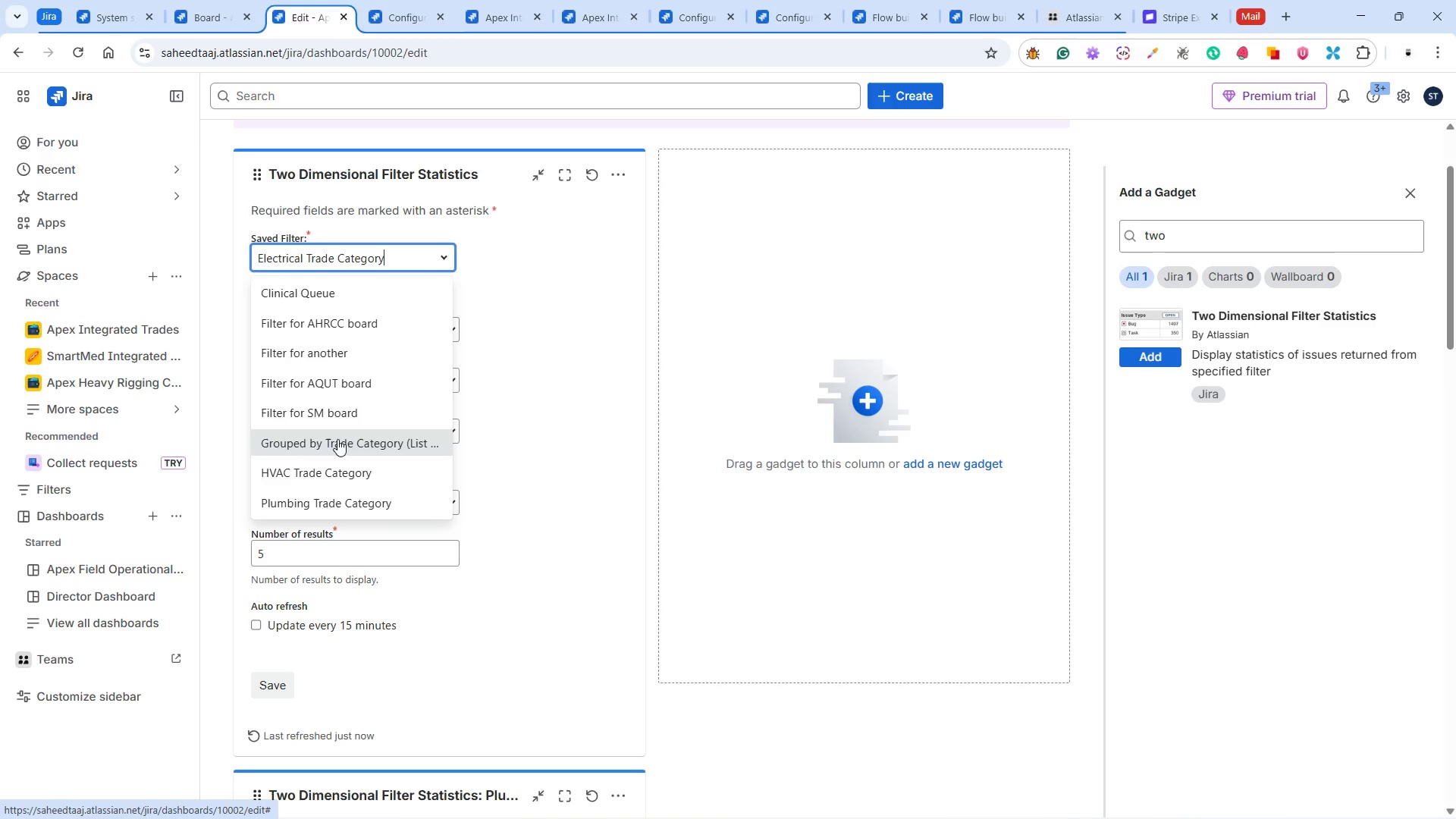 
left_click([337, 439])
 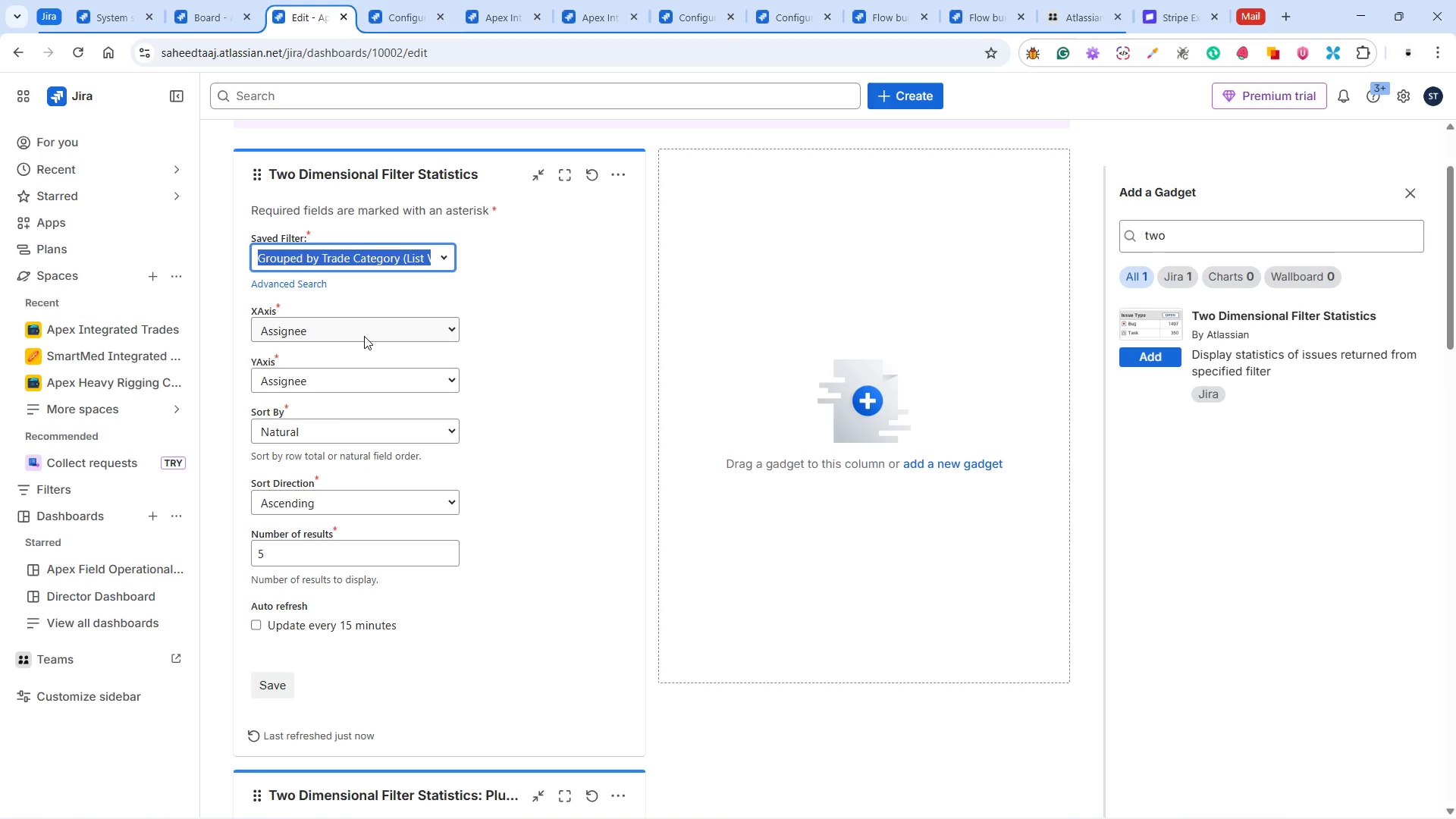 
left_click([364, 336])
 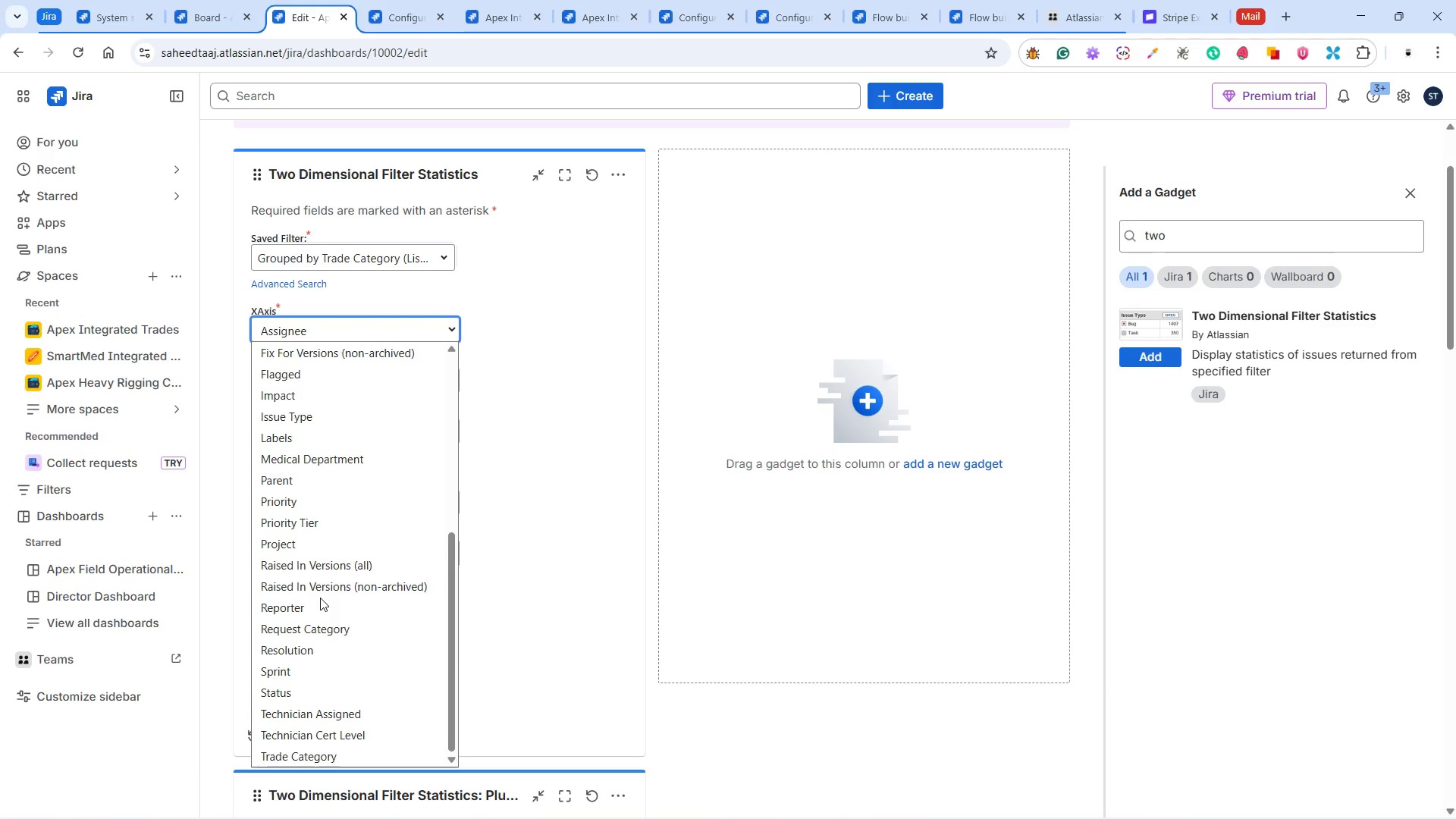 
left_click([289, 751])
 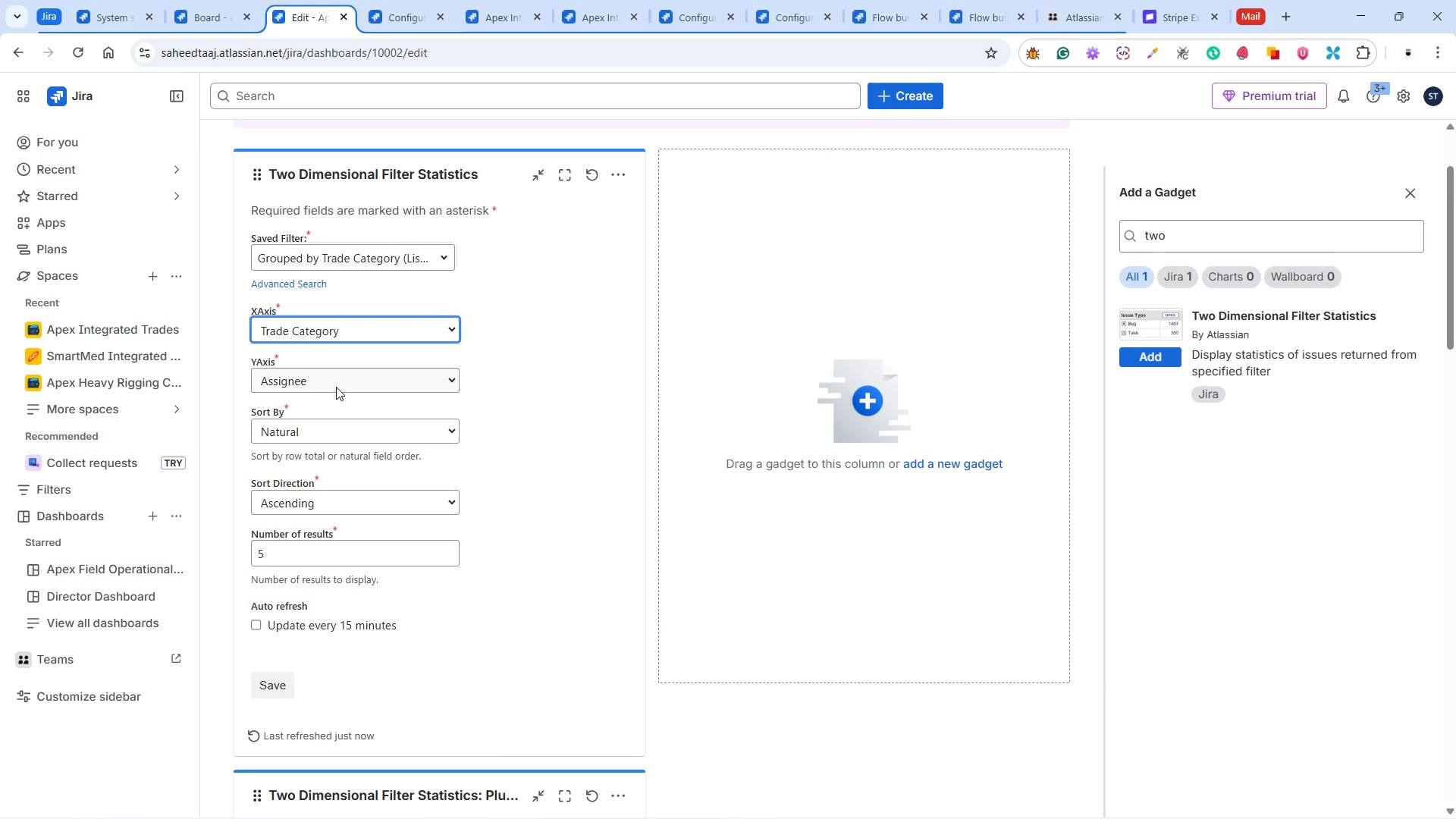 
left_click([336, 387])
 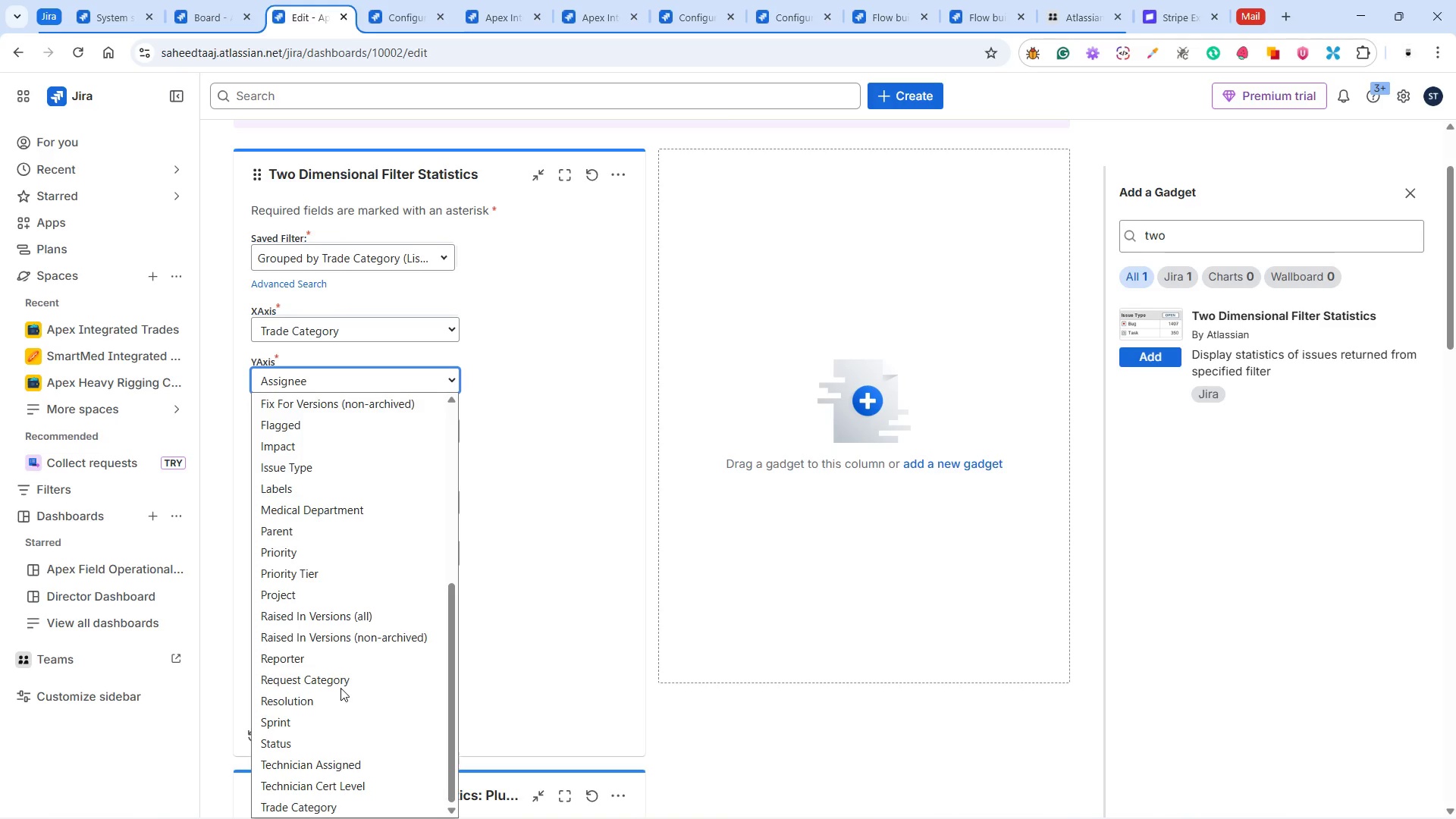 
left_click([321, 745])
 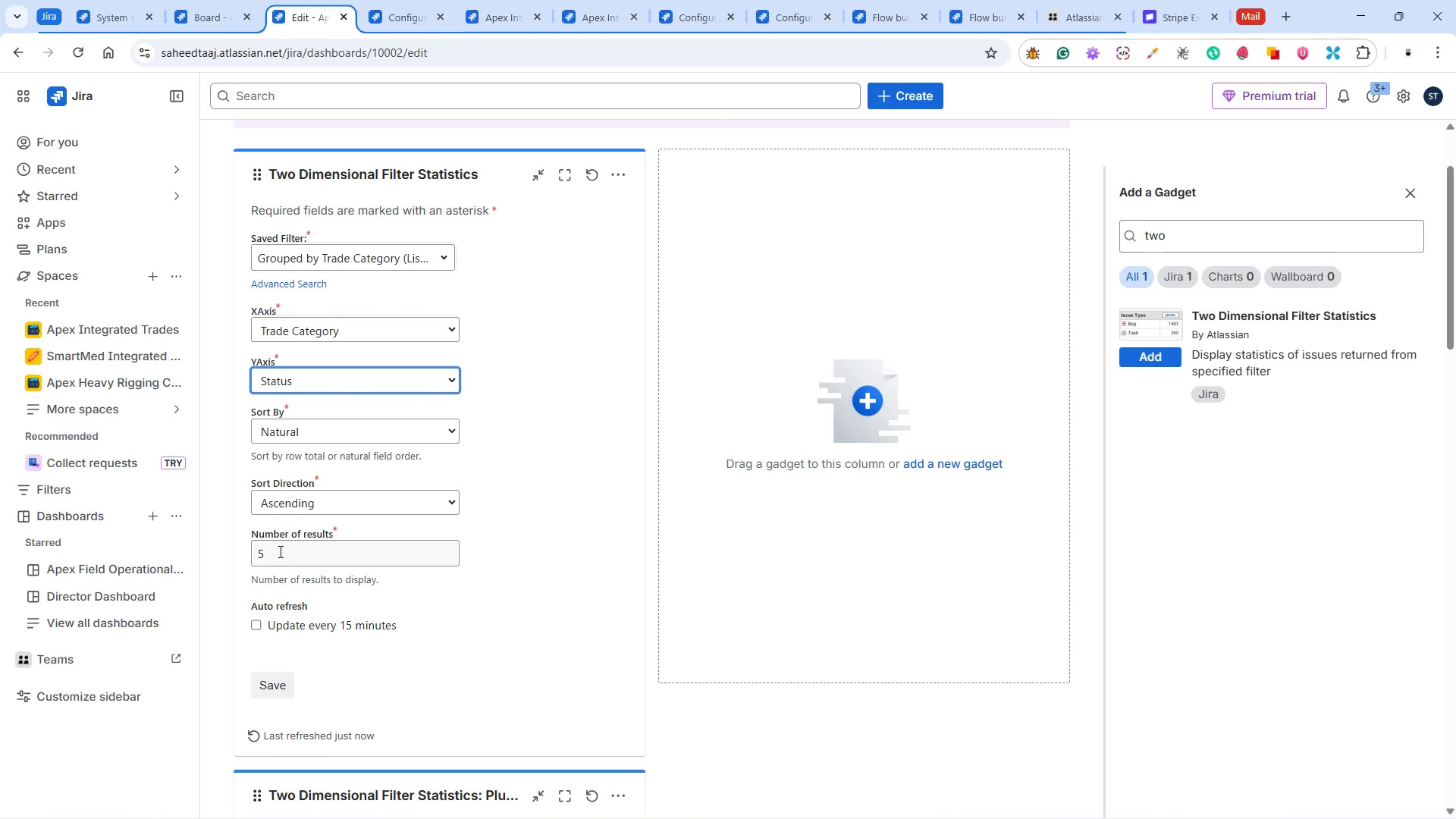 
left_click([255, 551])
 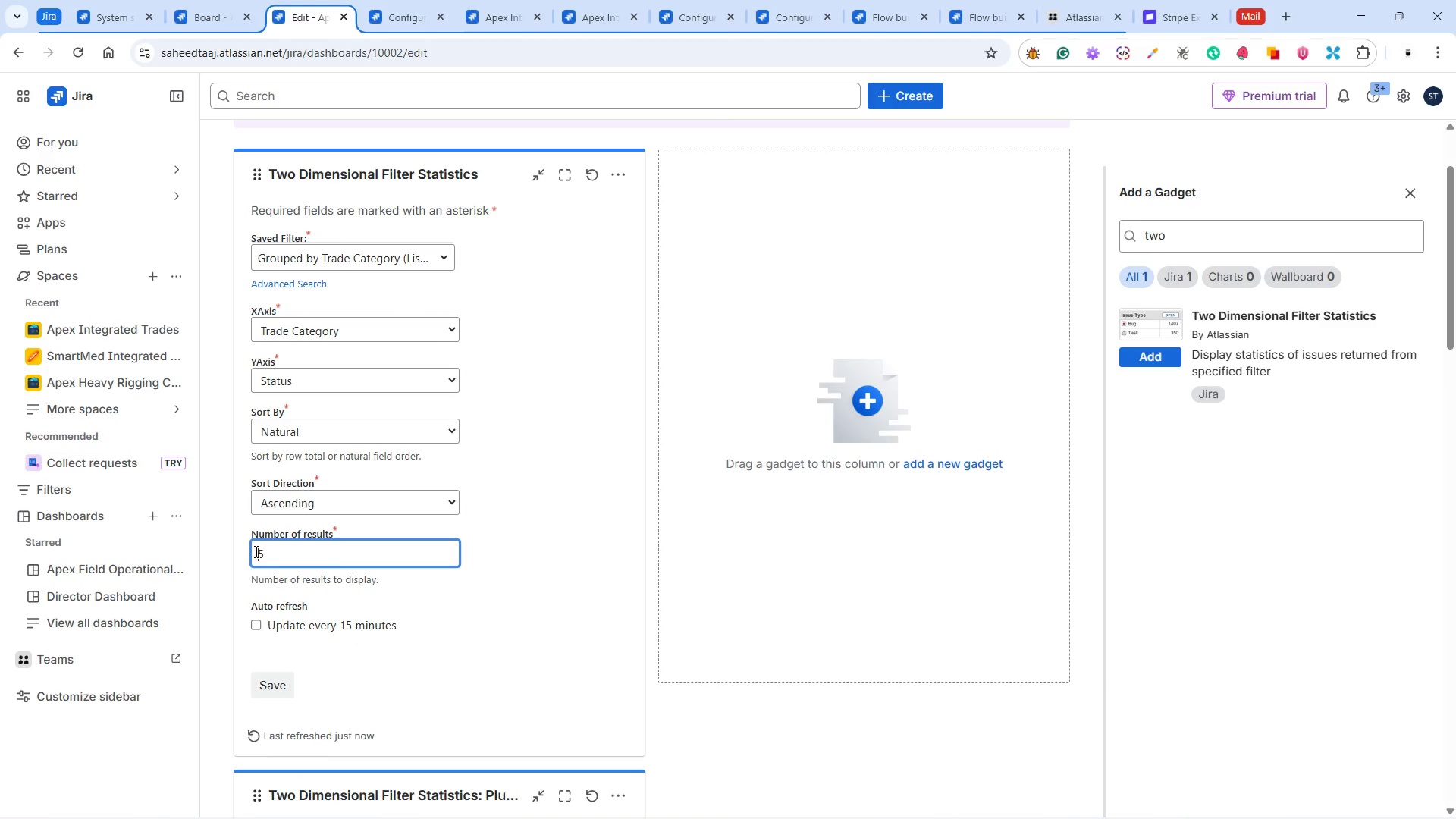 
key(4)
 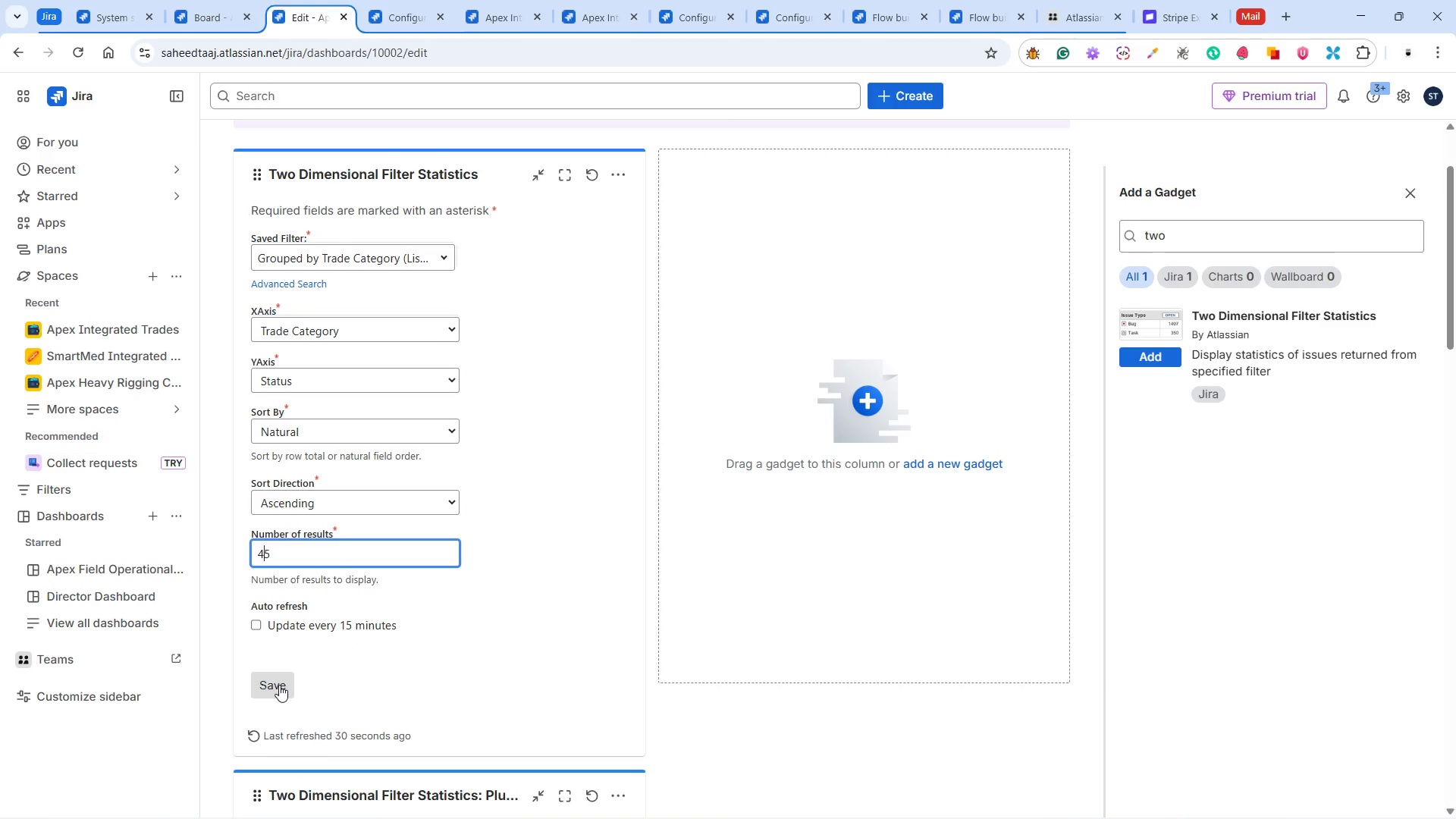 
left_click([279, 685])
 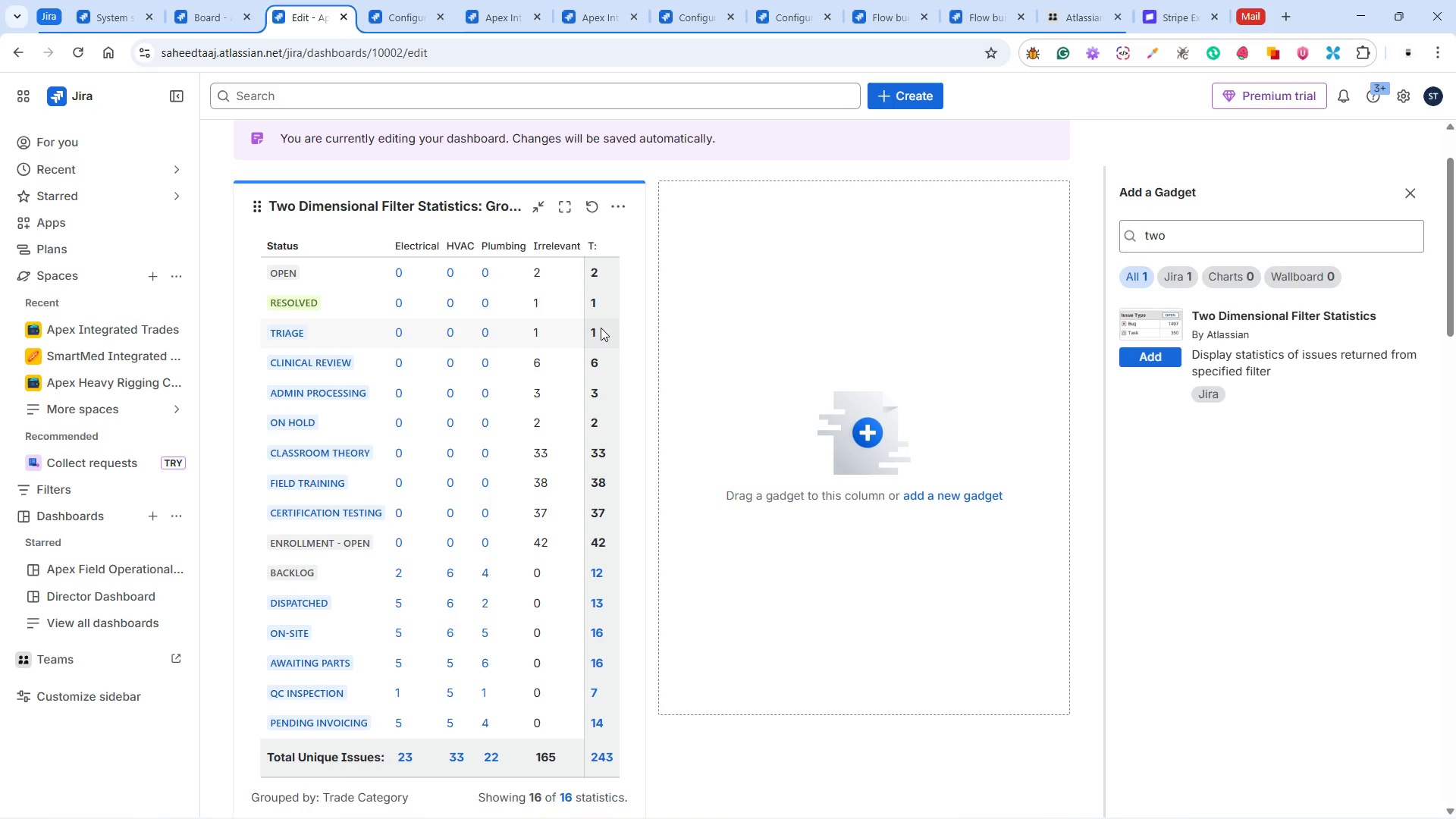 
wait(50.89)
 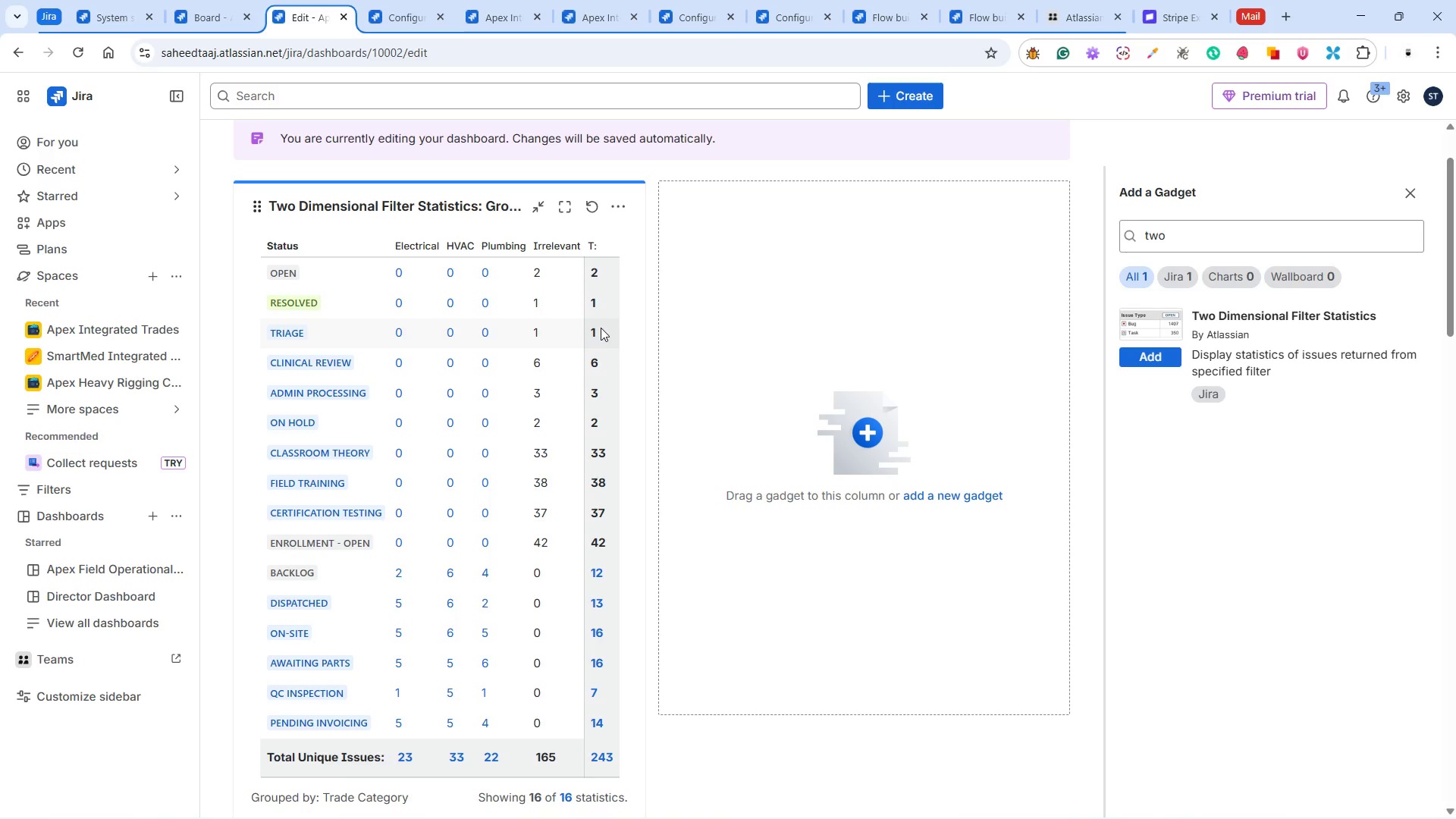 
left_click([619, 212])
 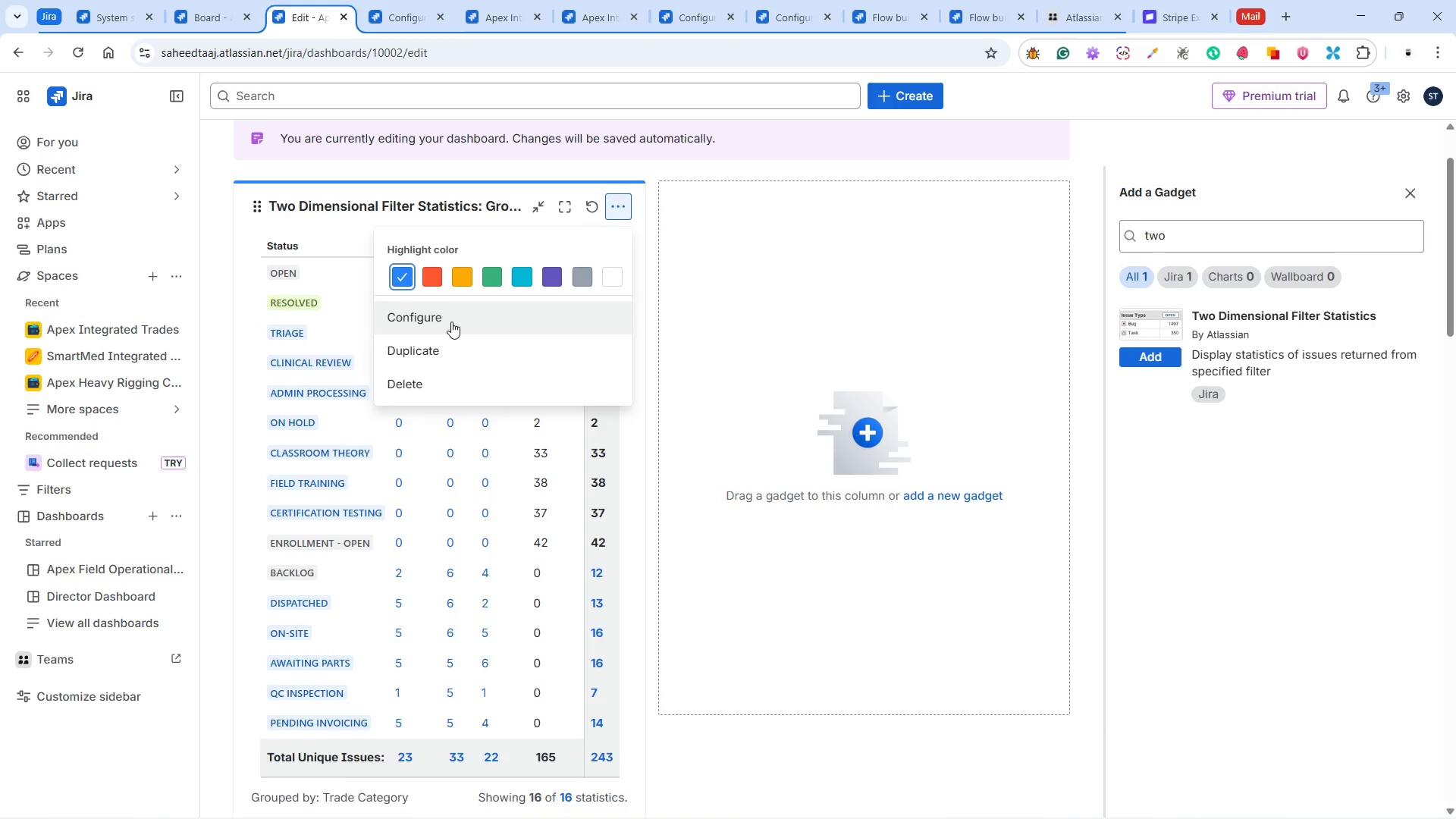 
left_click([444, 321])
 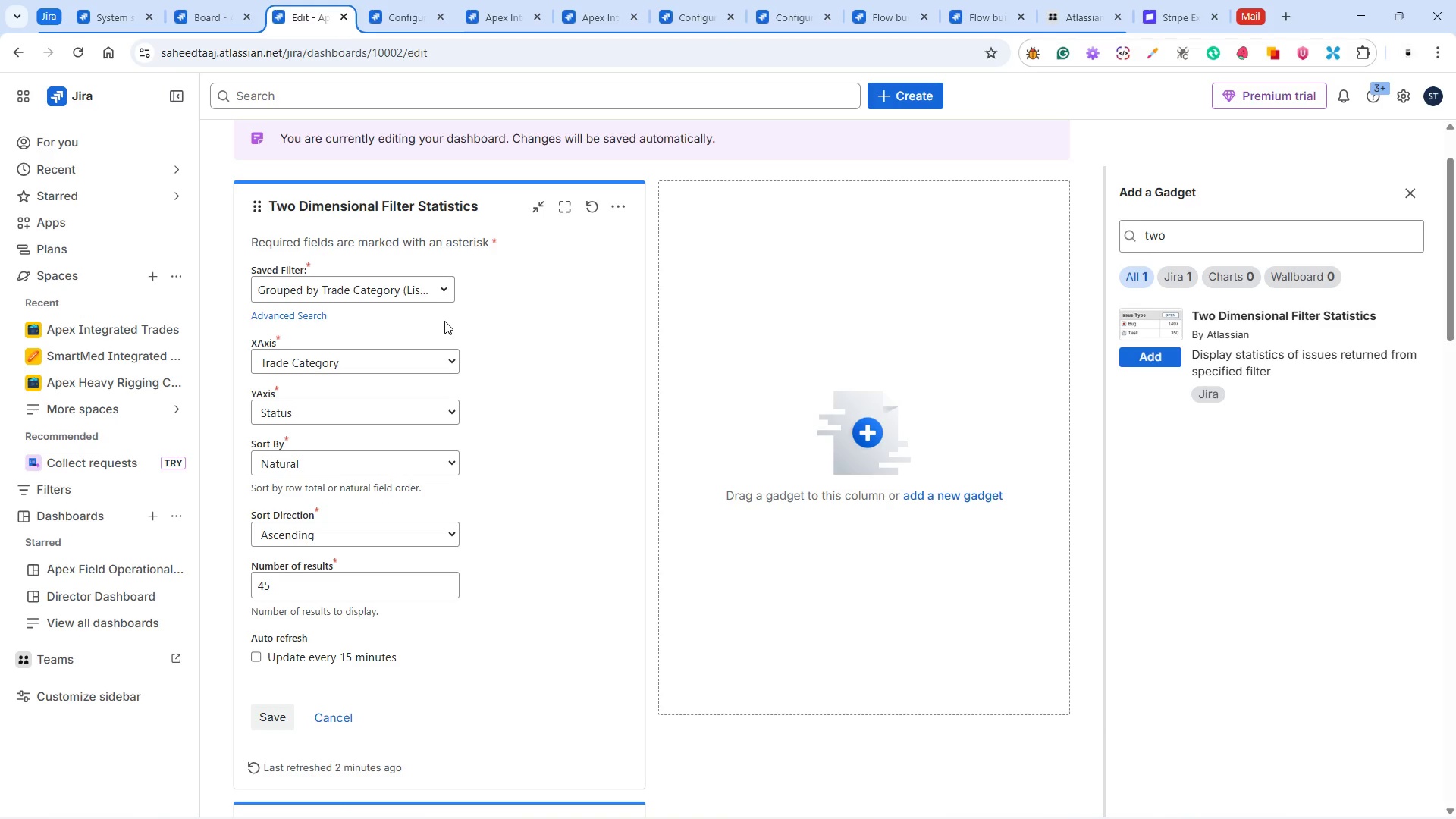 
wait(17.72)
 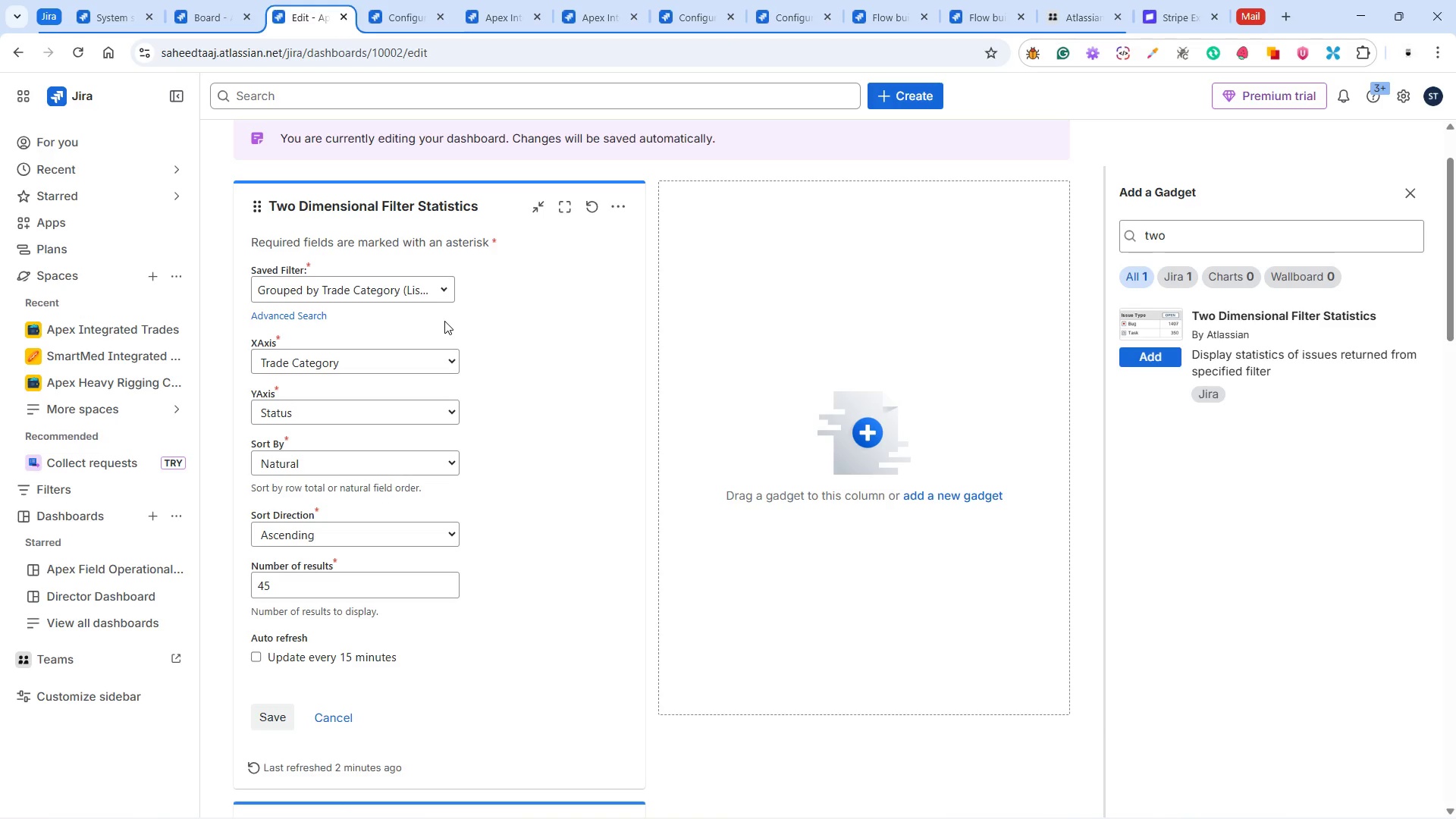 
left_click([517, 271])
 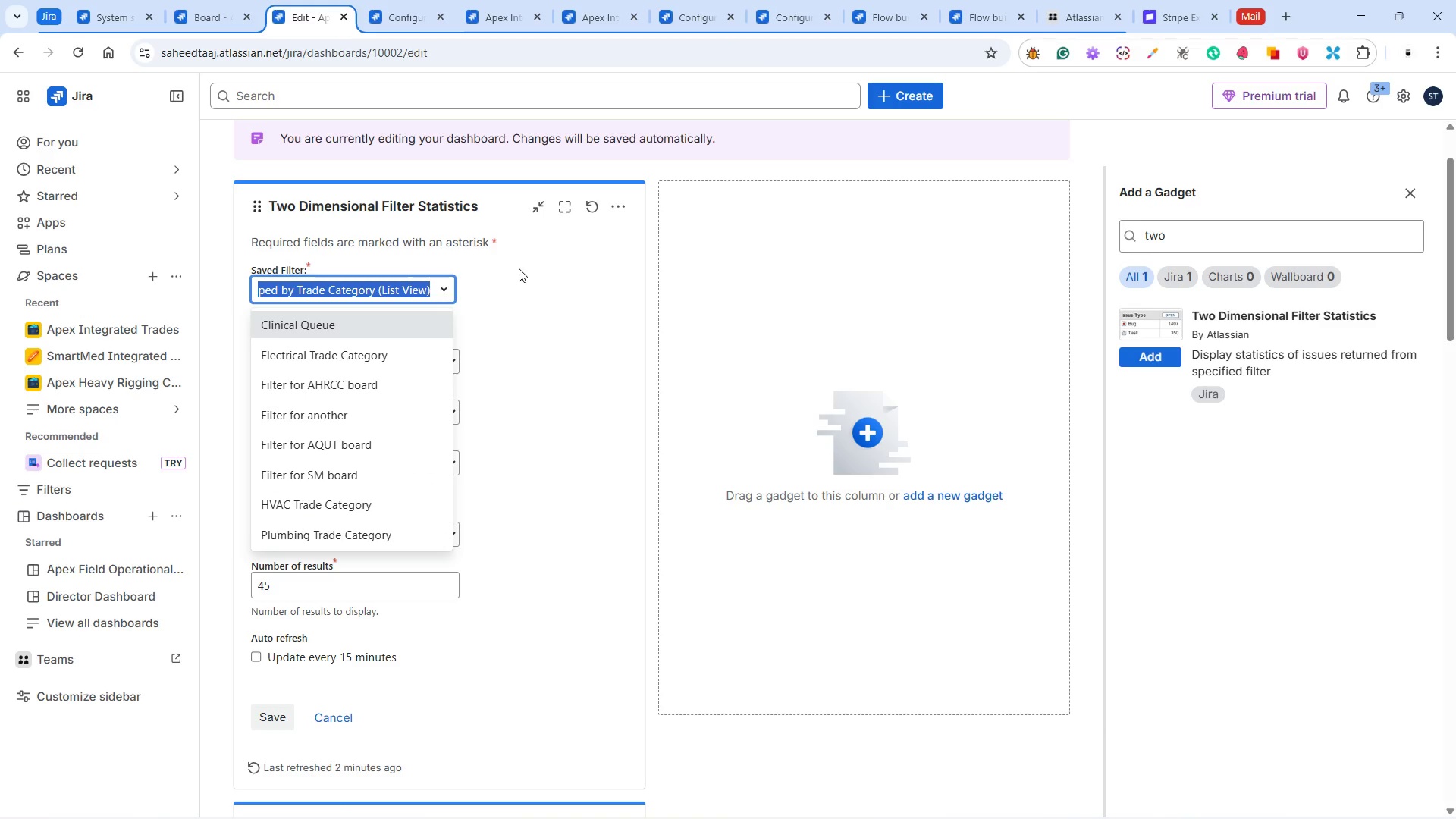 
left_click([519, 268])
 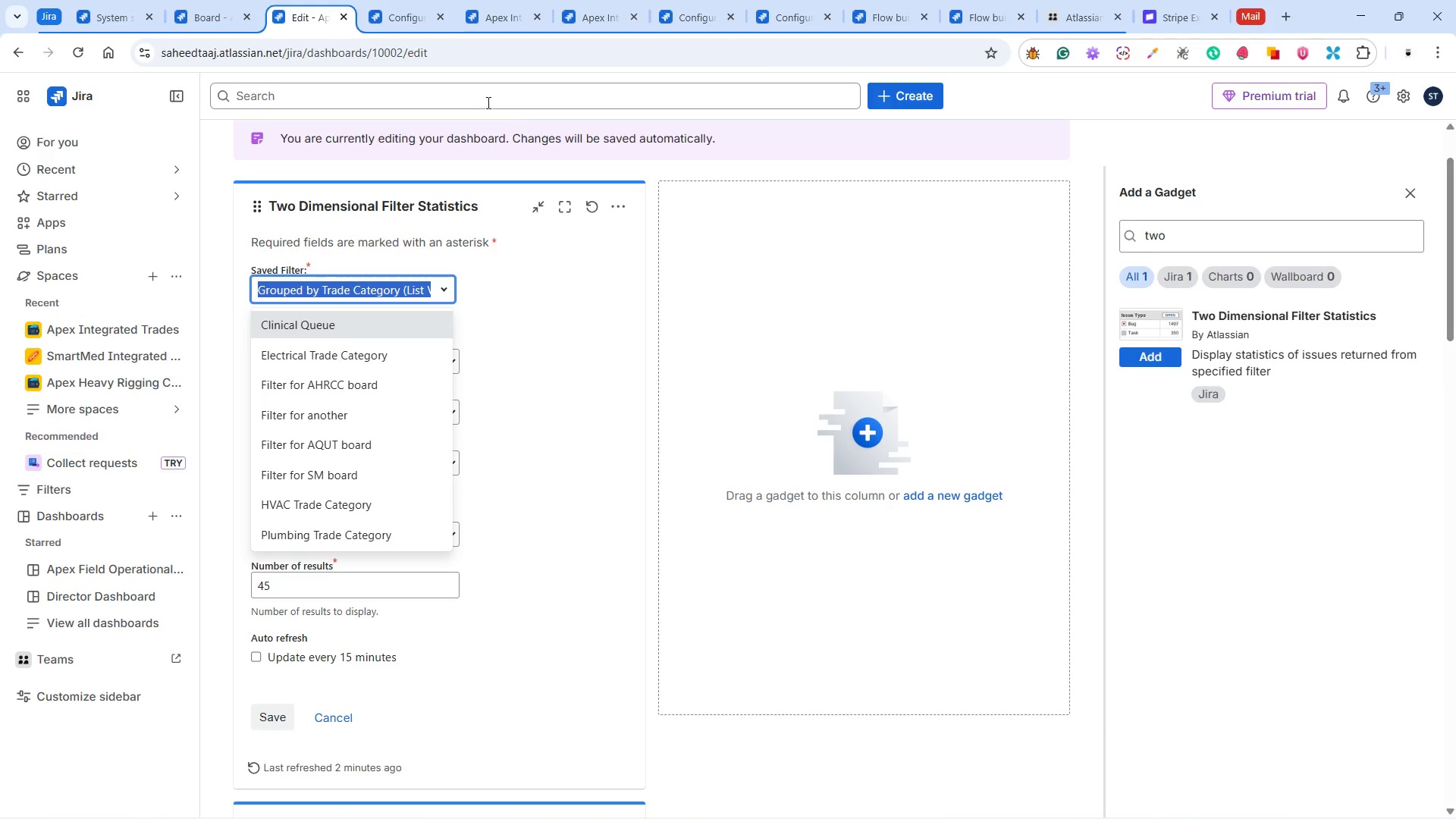 
left_click([212, 24])
 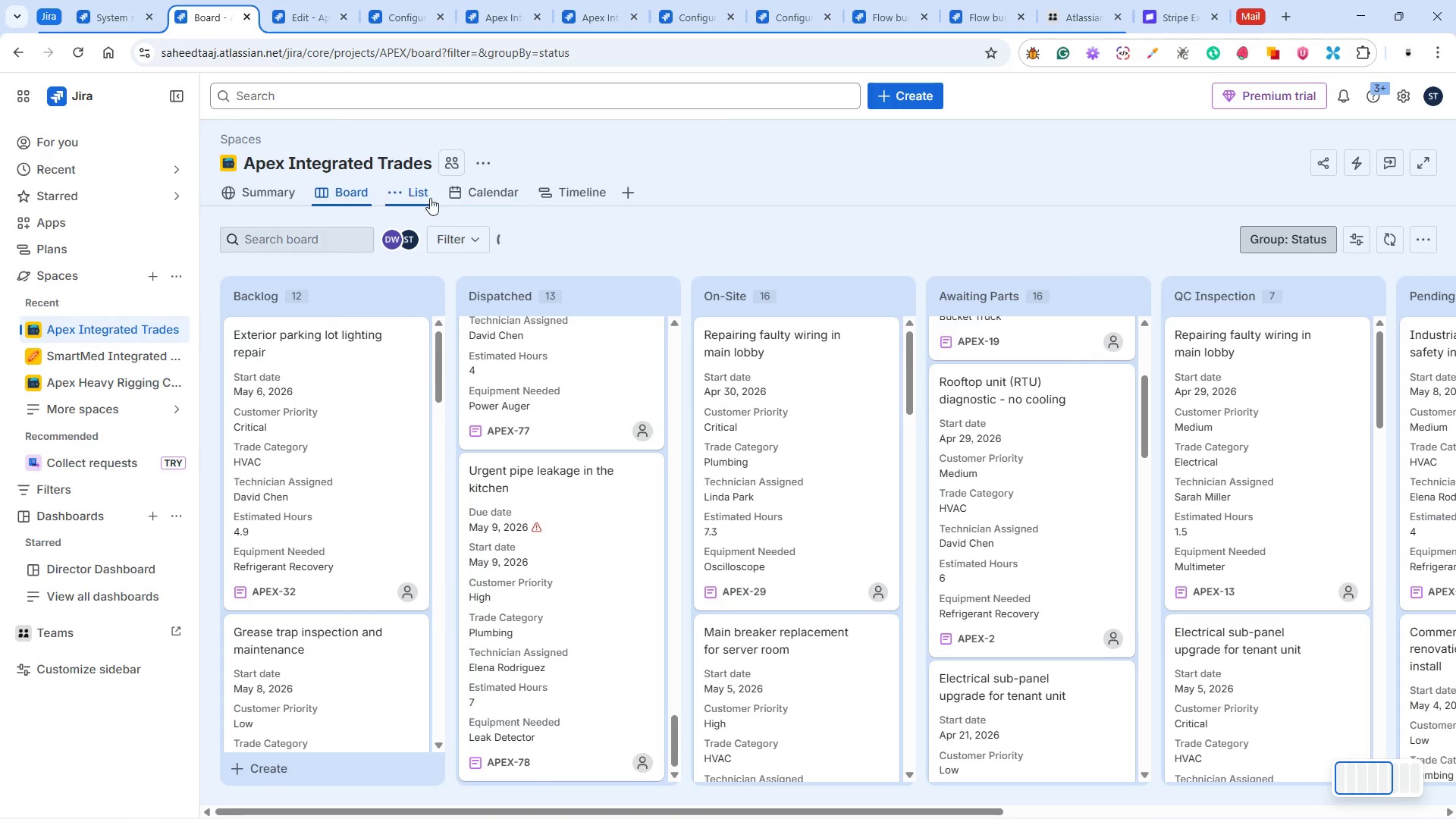 
left_click([407, 195])
 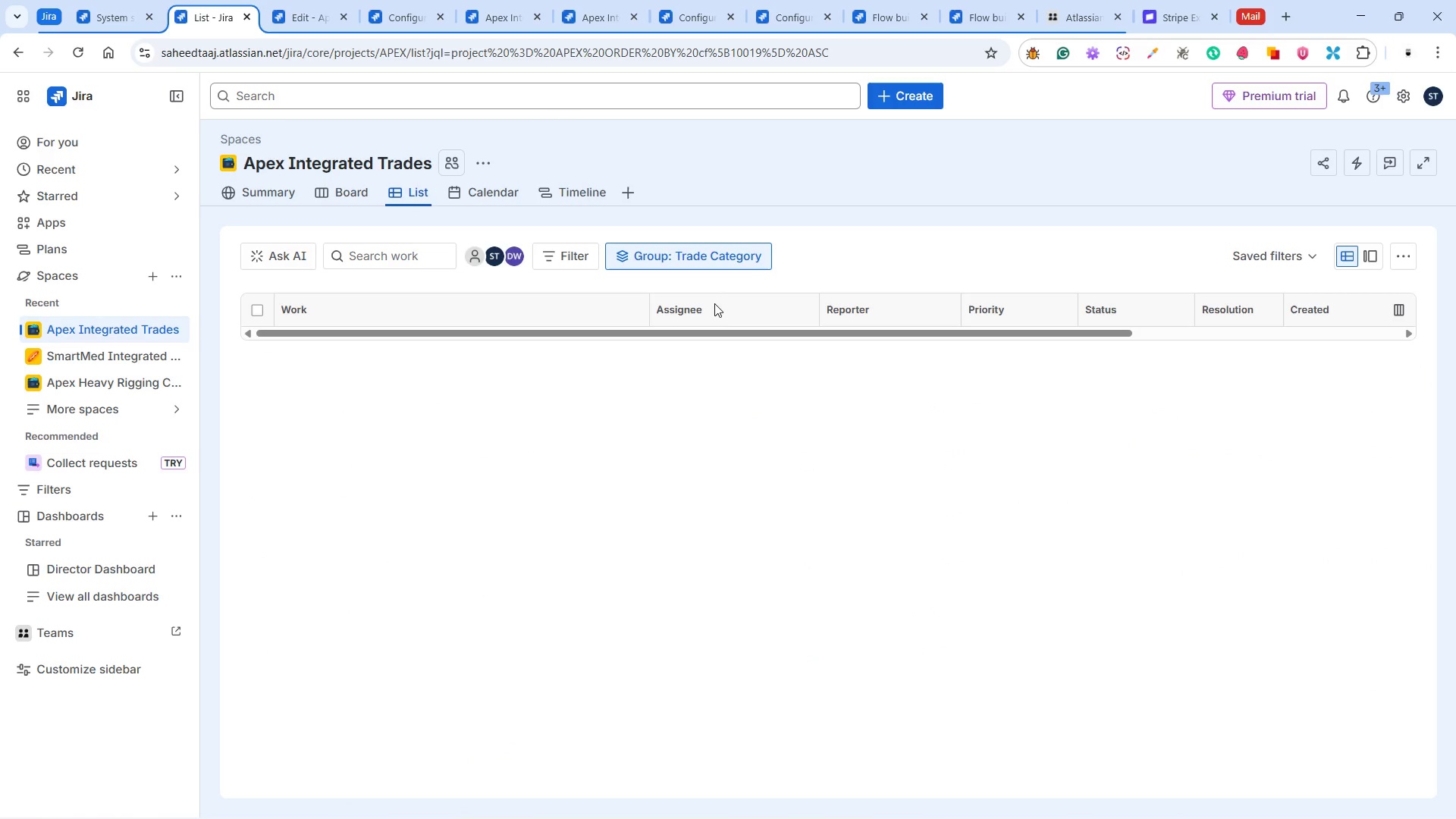 
wait(6.97)
 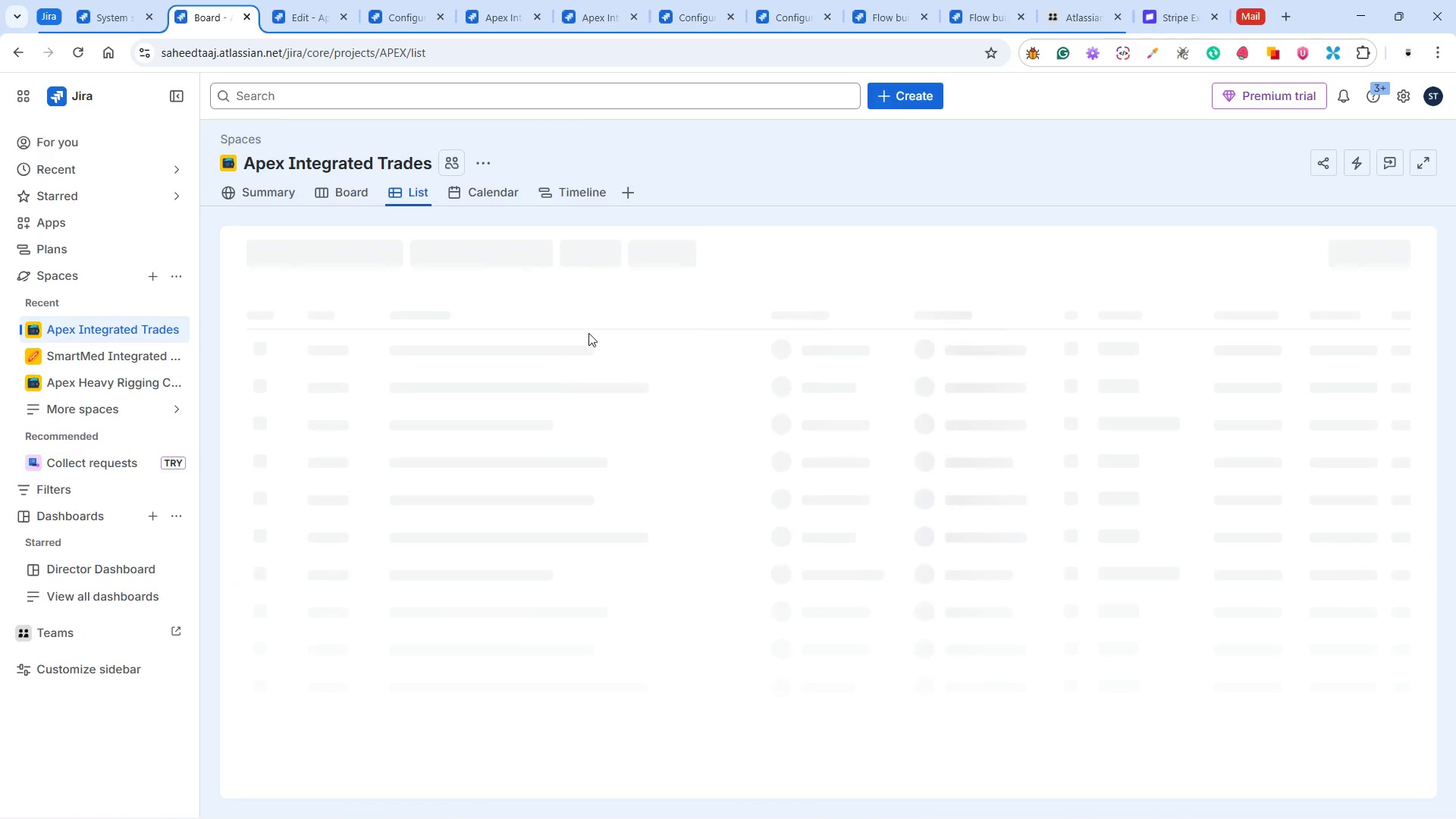 
left_click([564, 253])
 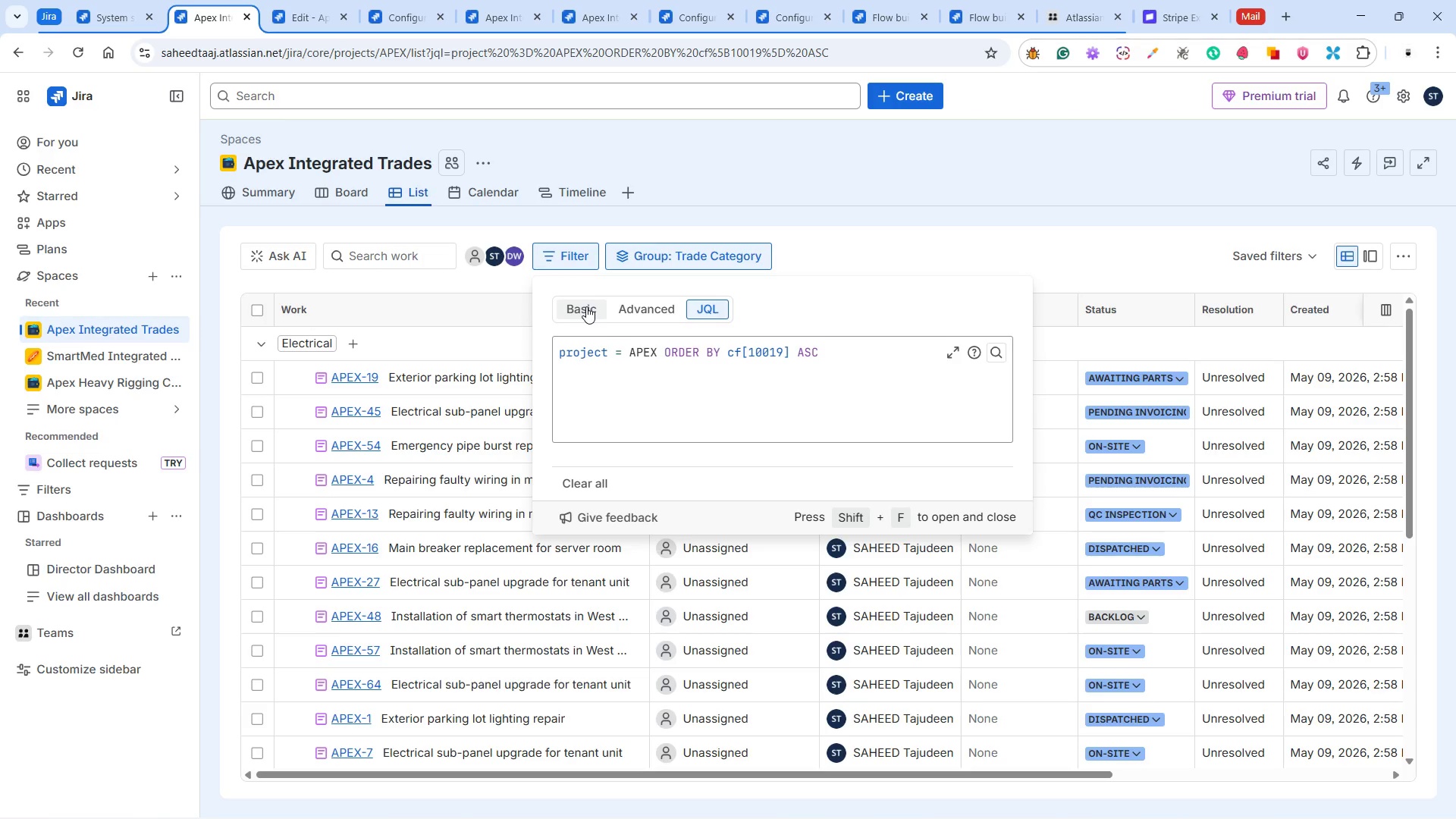 
wait(25.39)
 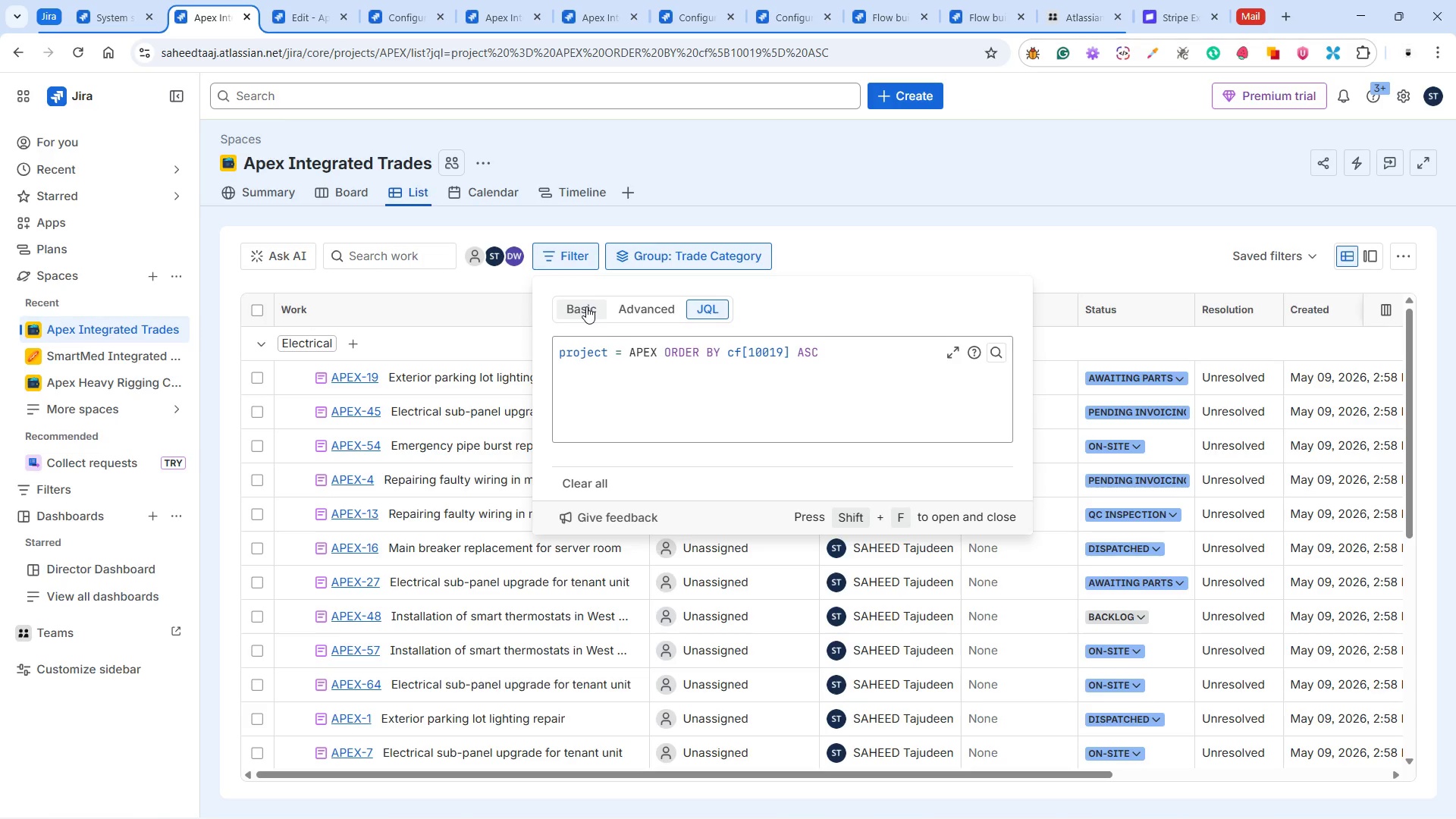 
right_click([210, 21])
 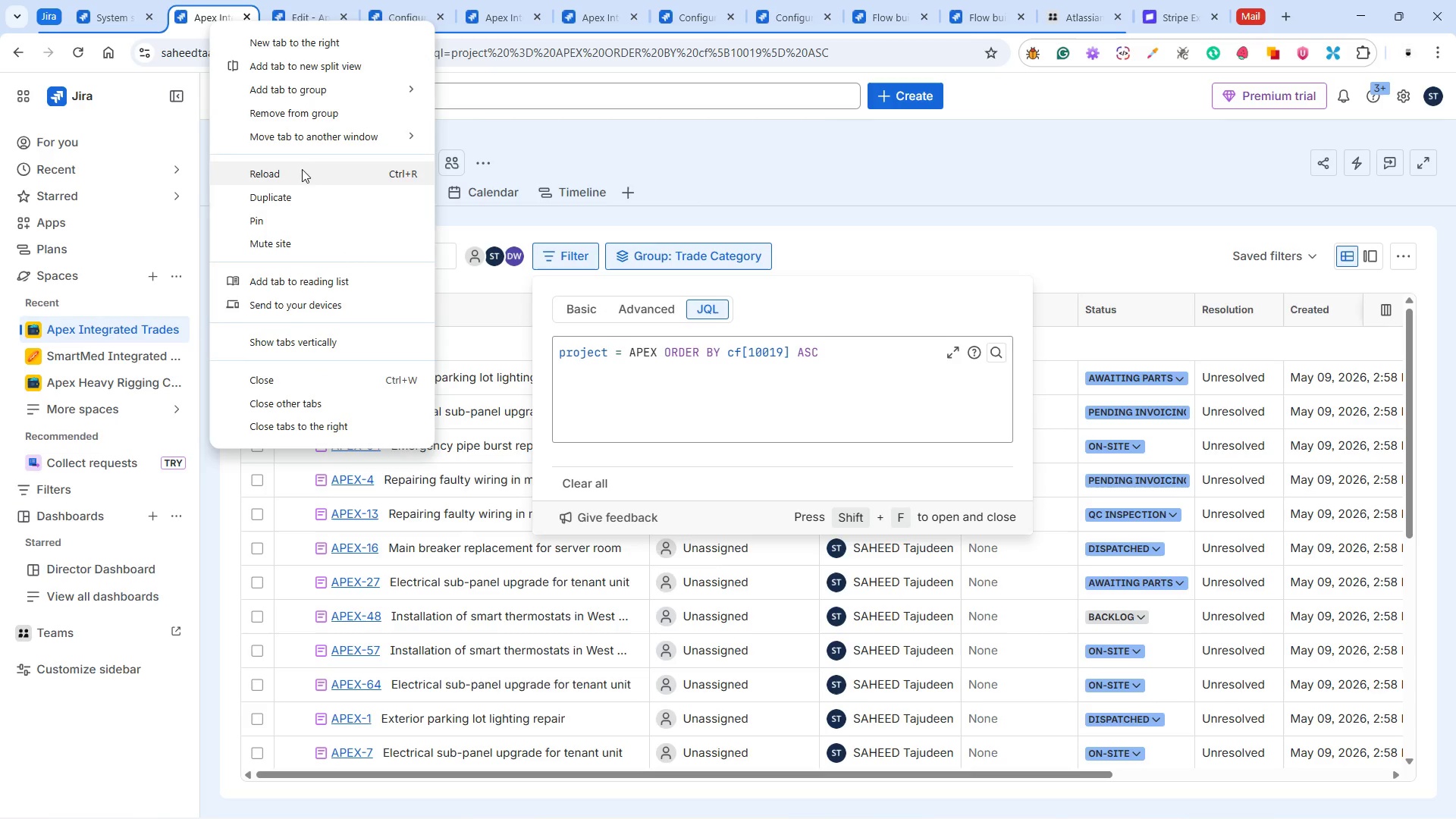 
left_click([302, 187])
 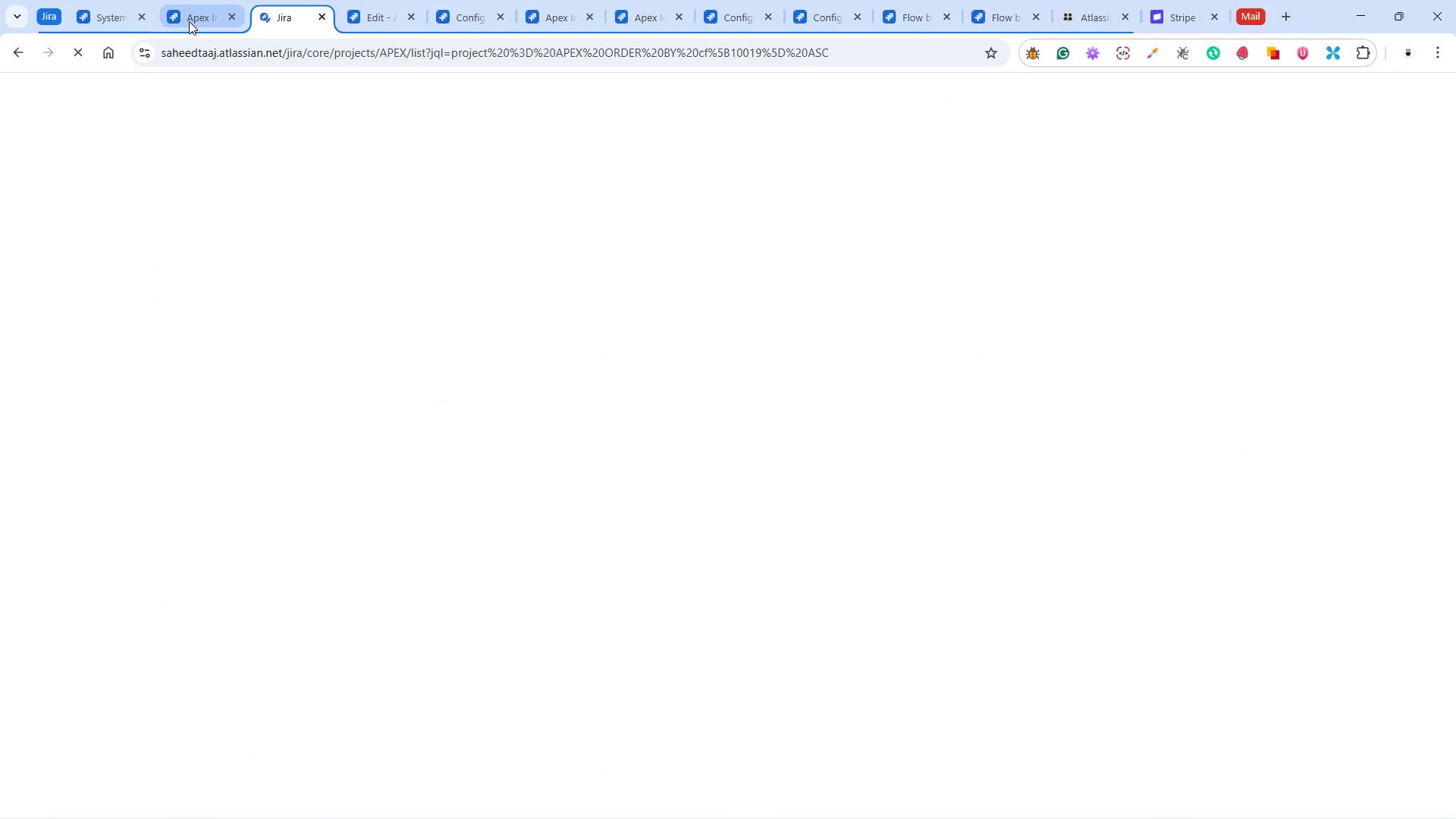 
left_click([188, 20])
 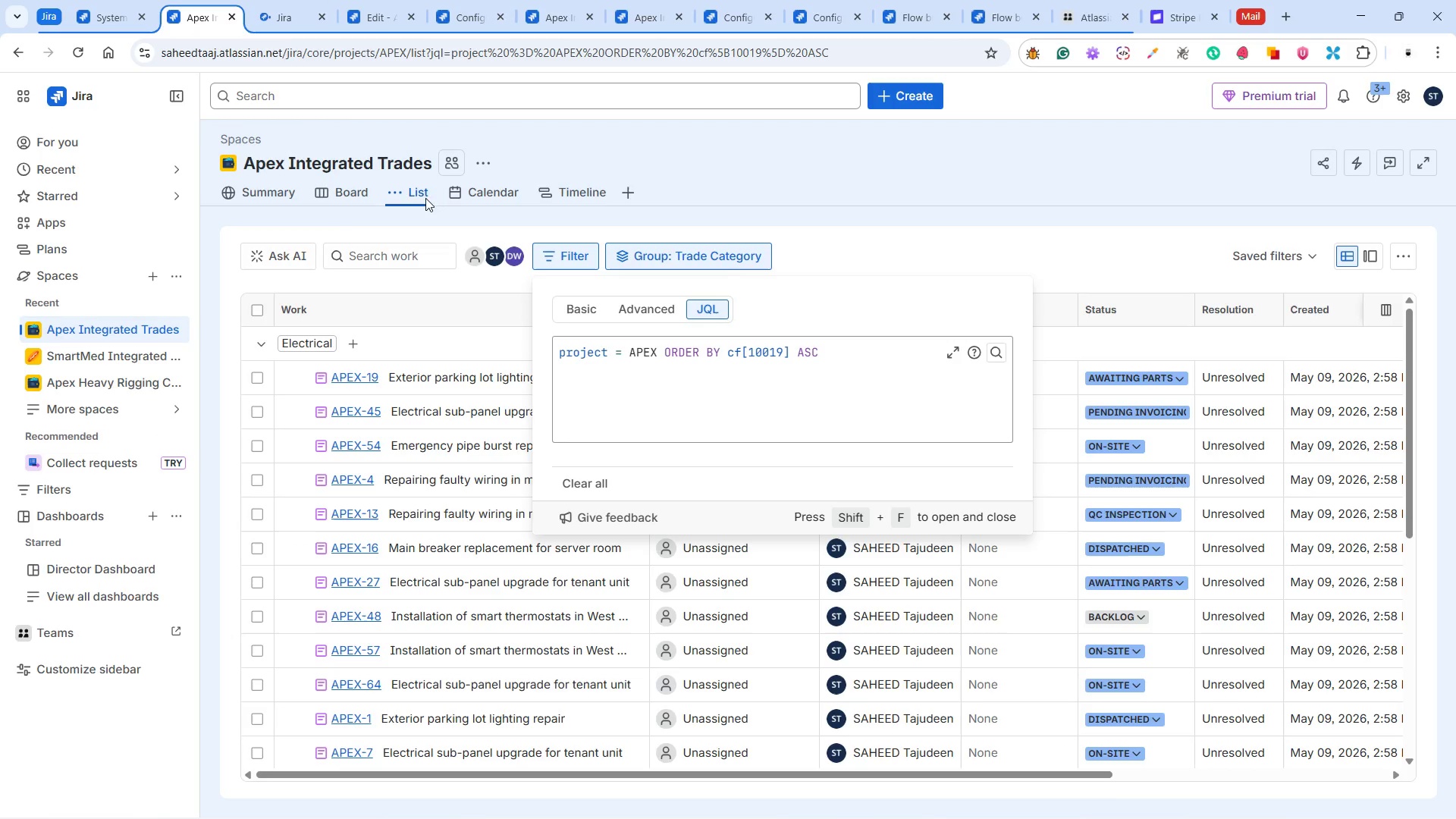 
left_click([341, 185])
 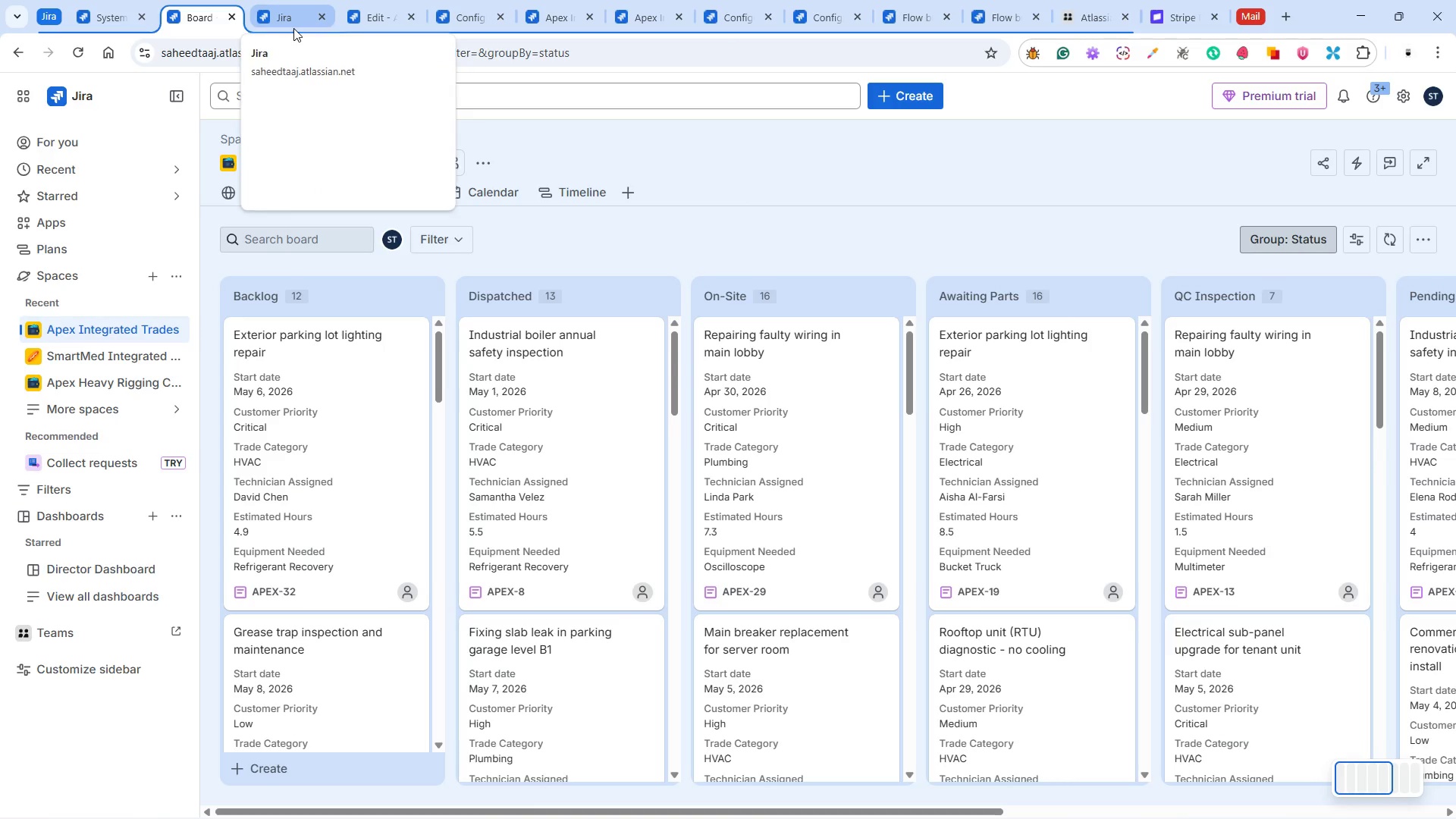 
wait(11.05)
 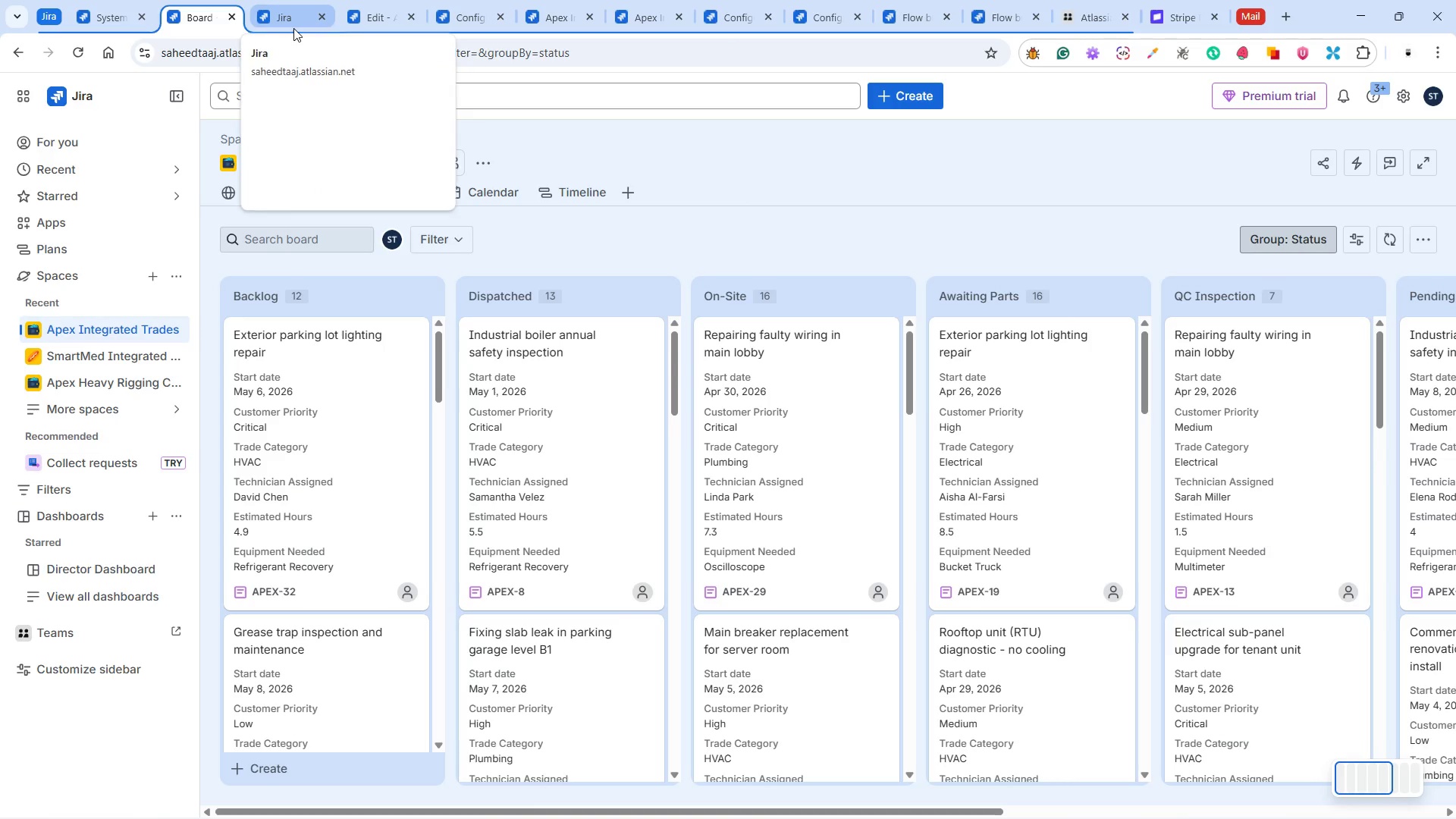 
left_click([290, 14])
 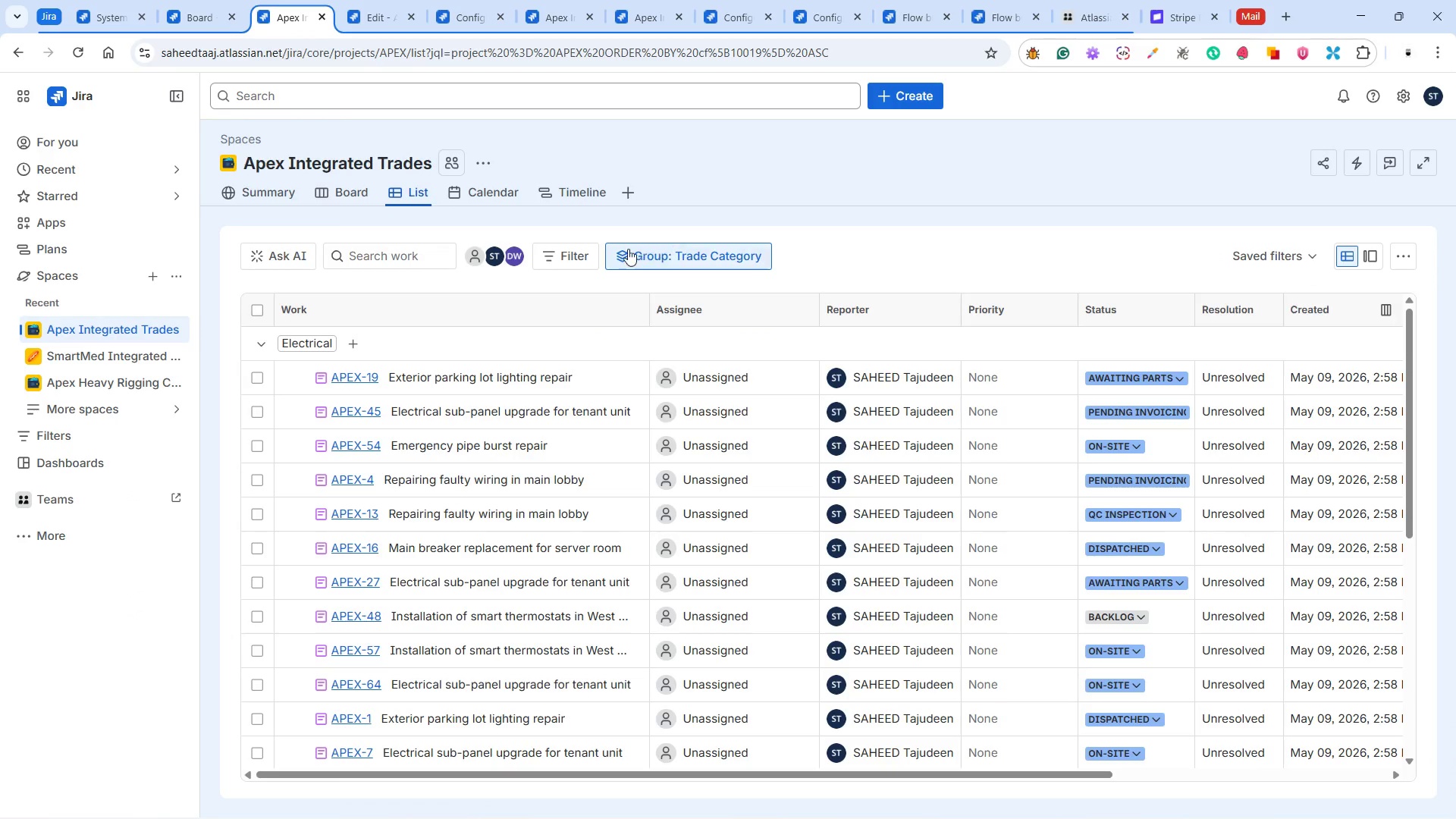 
left_click([582, 253])
 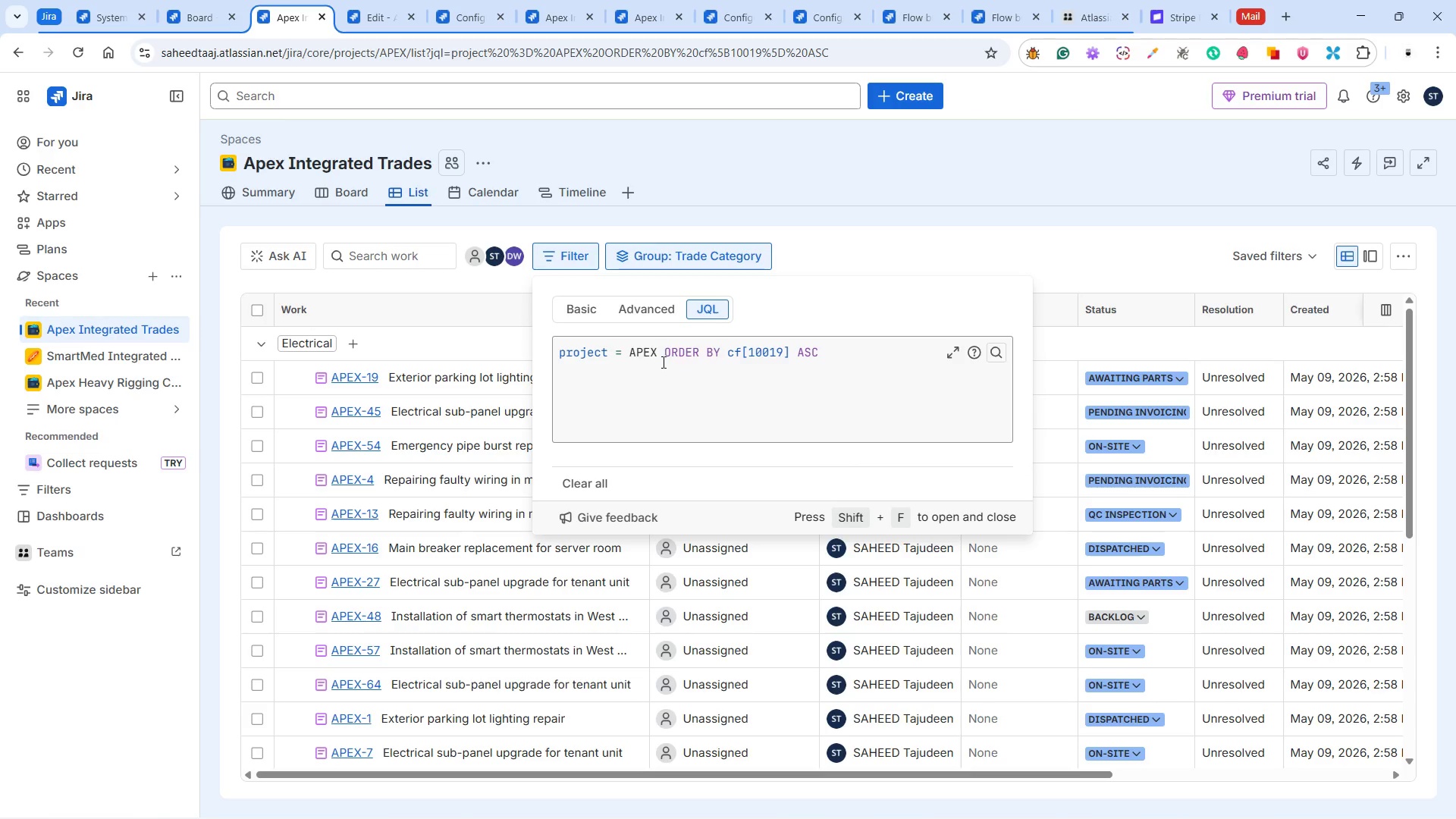 
wait(5.03)
 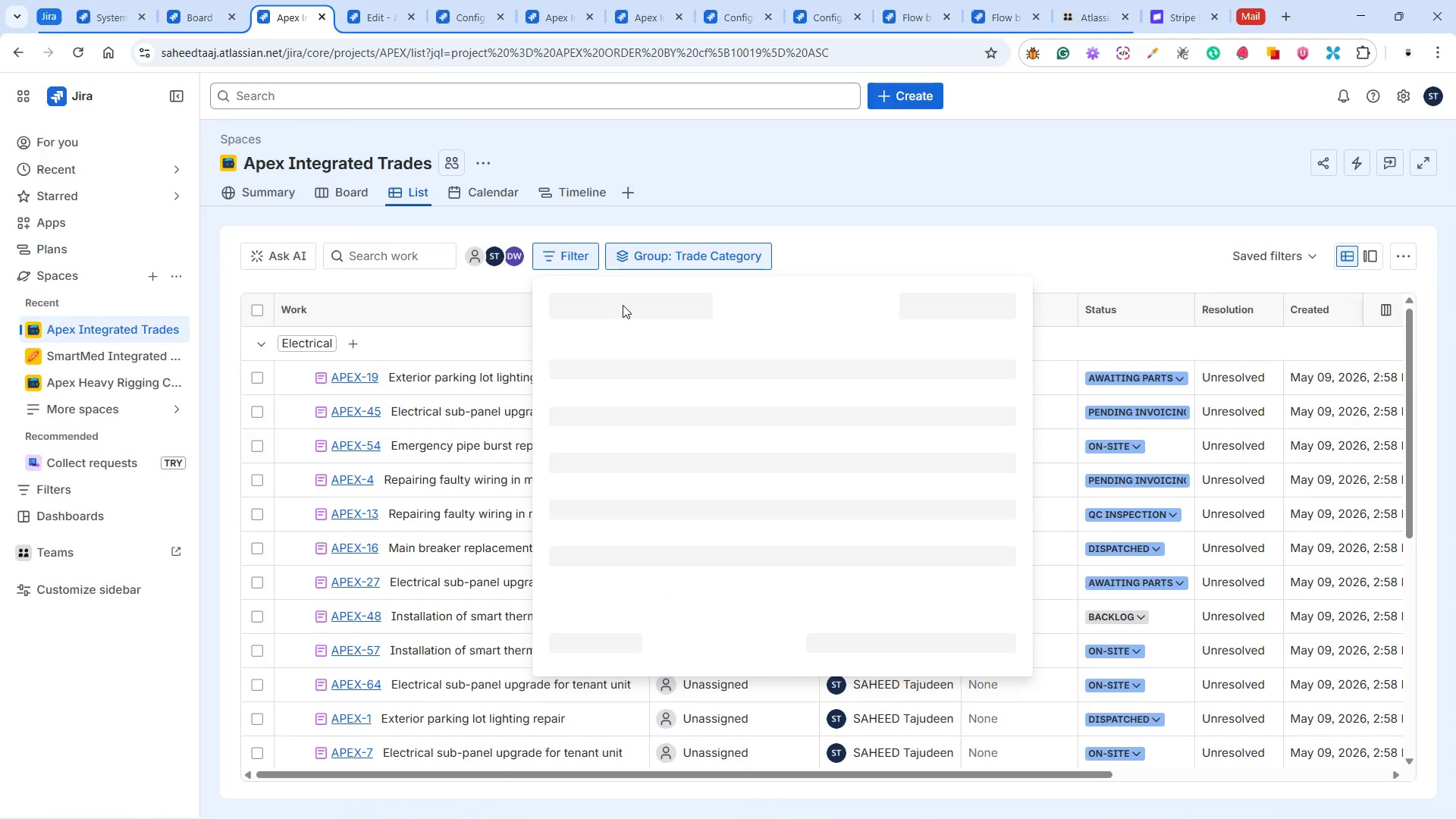 
left_click_drag(start_coordinate=[826, 350], to_coordinate=[715, 348])
 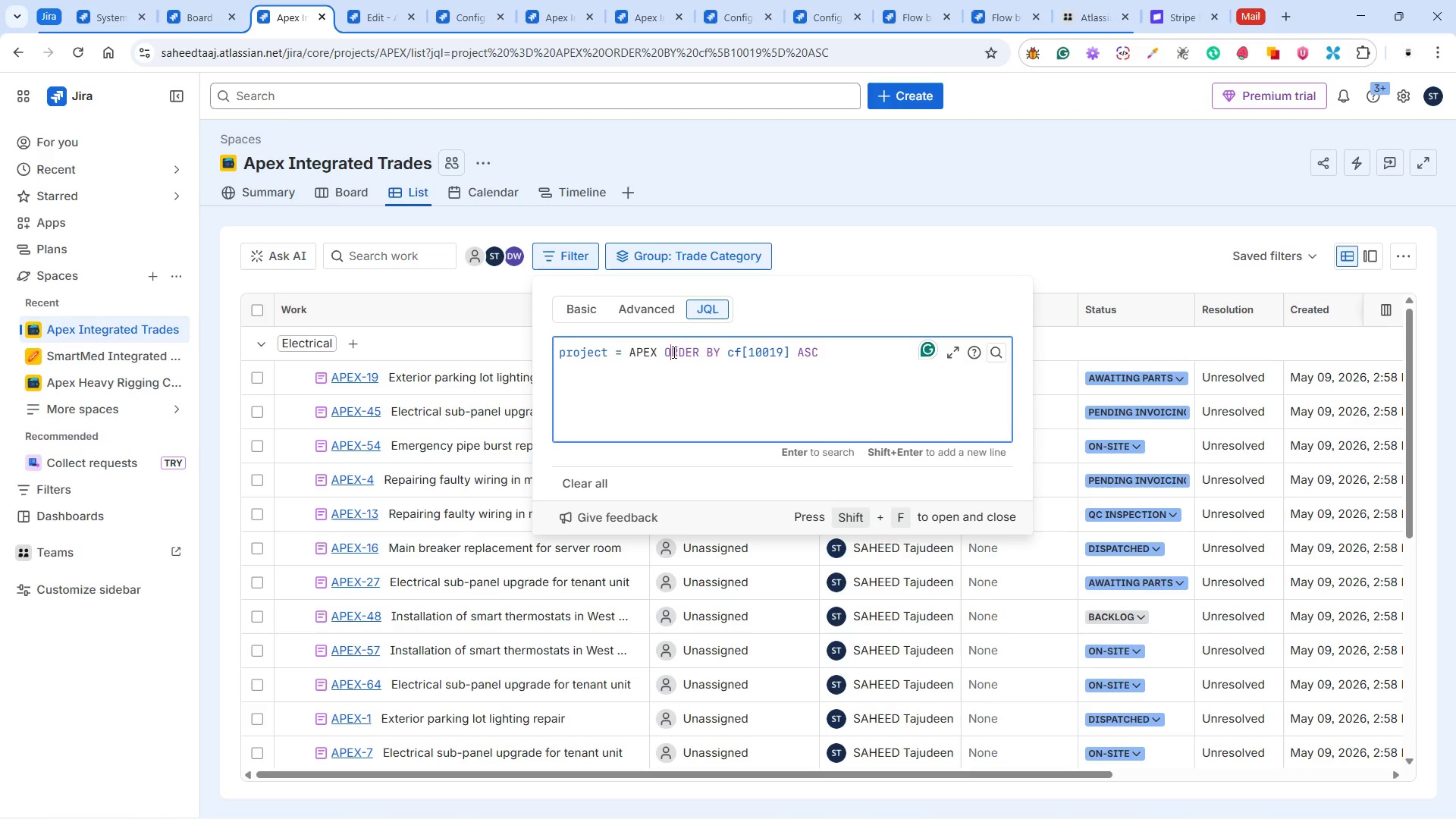 
double_click([673, 352])
 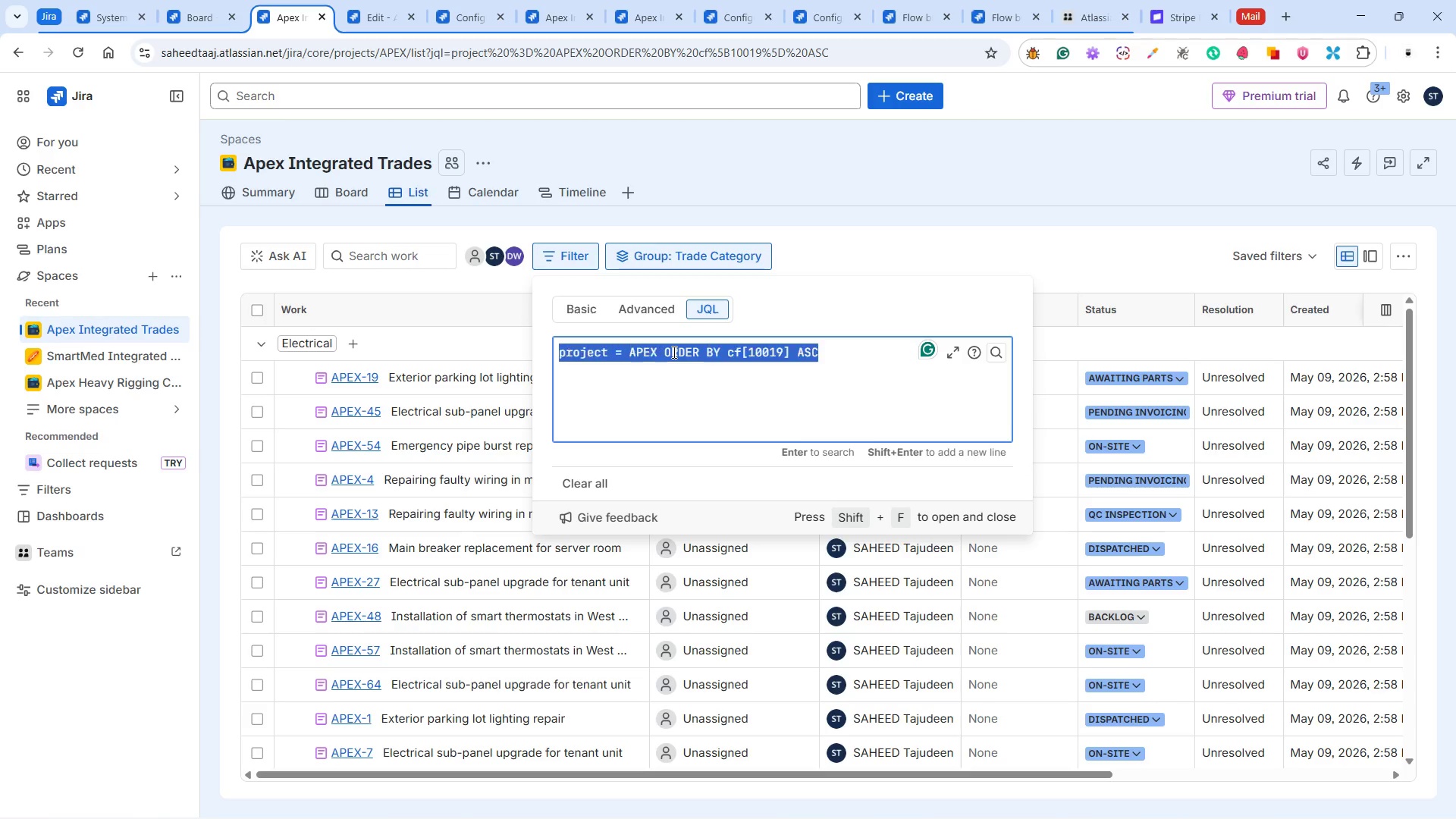 
triple_click([673, 352])
 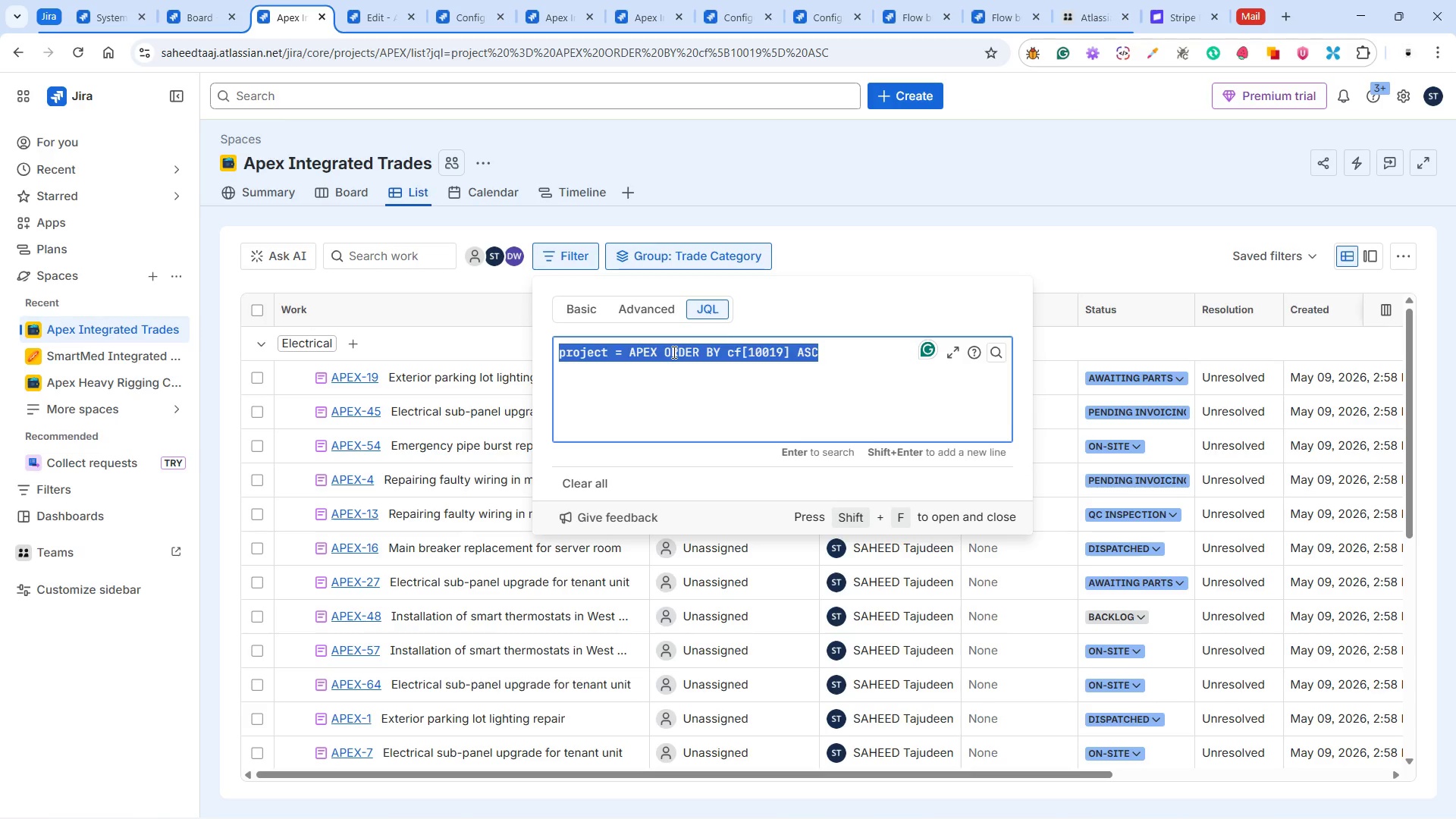 
triple_click([673, 352])
 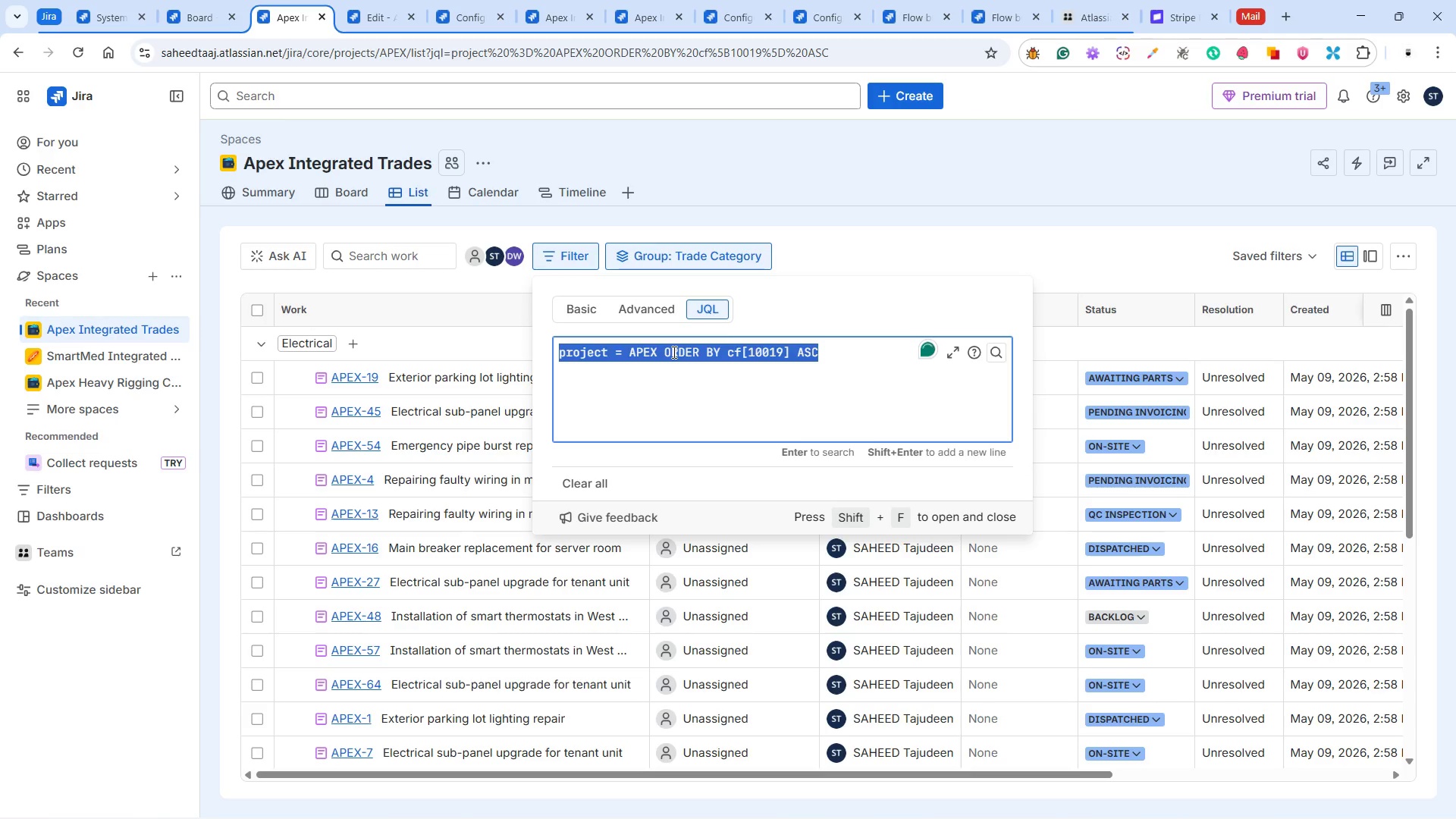 
type(sta)
 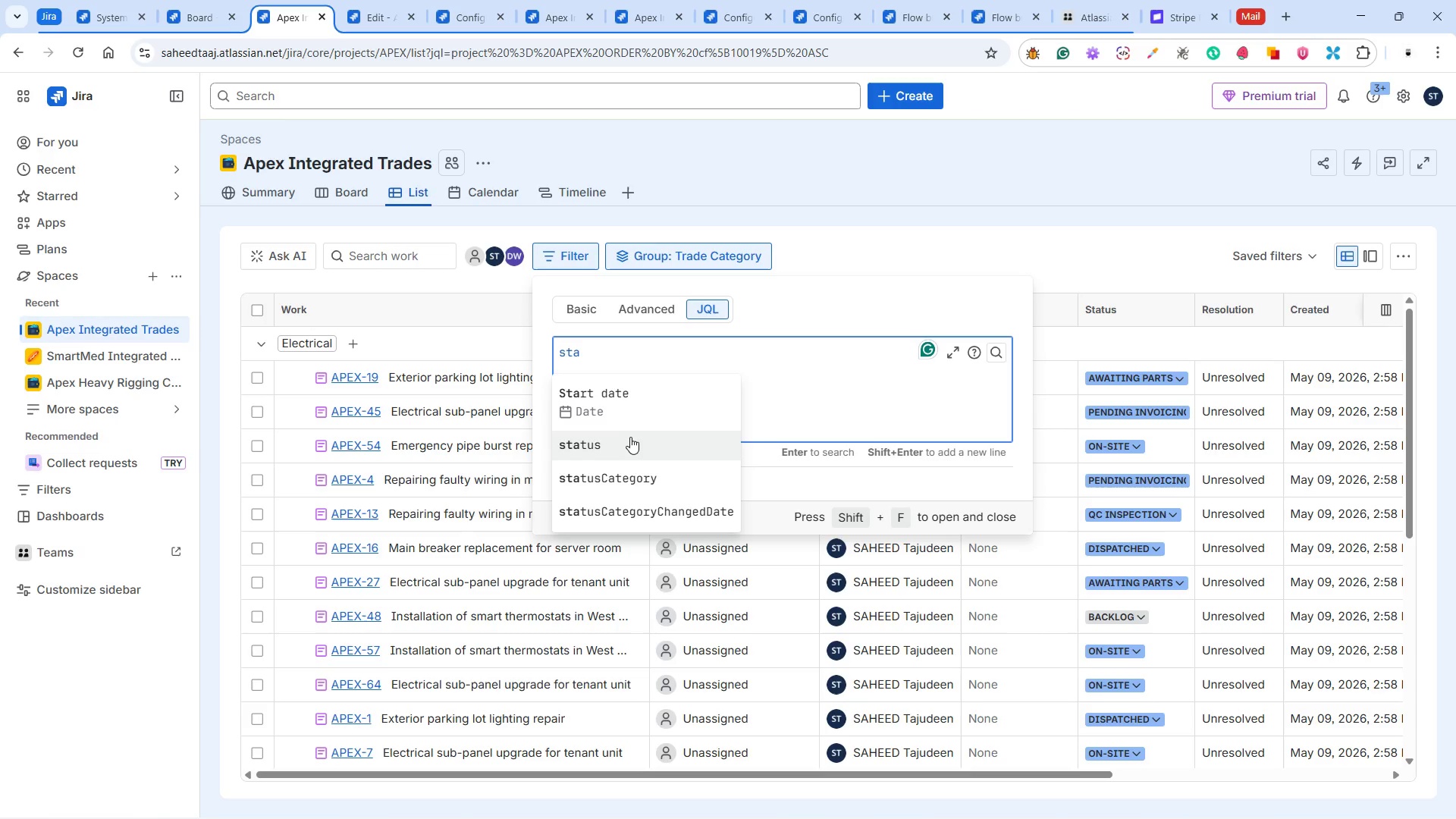 
left_click([626, 446])
 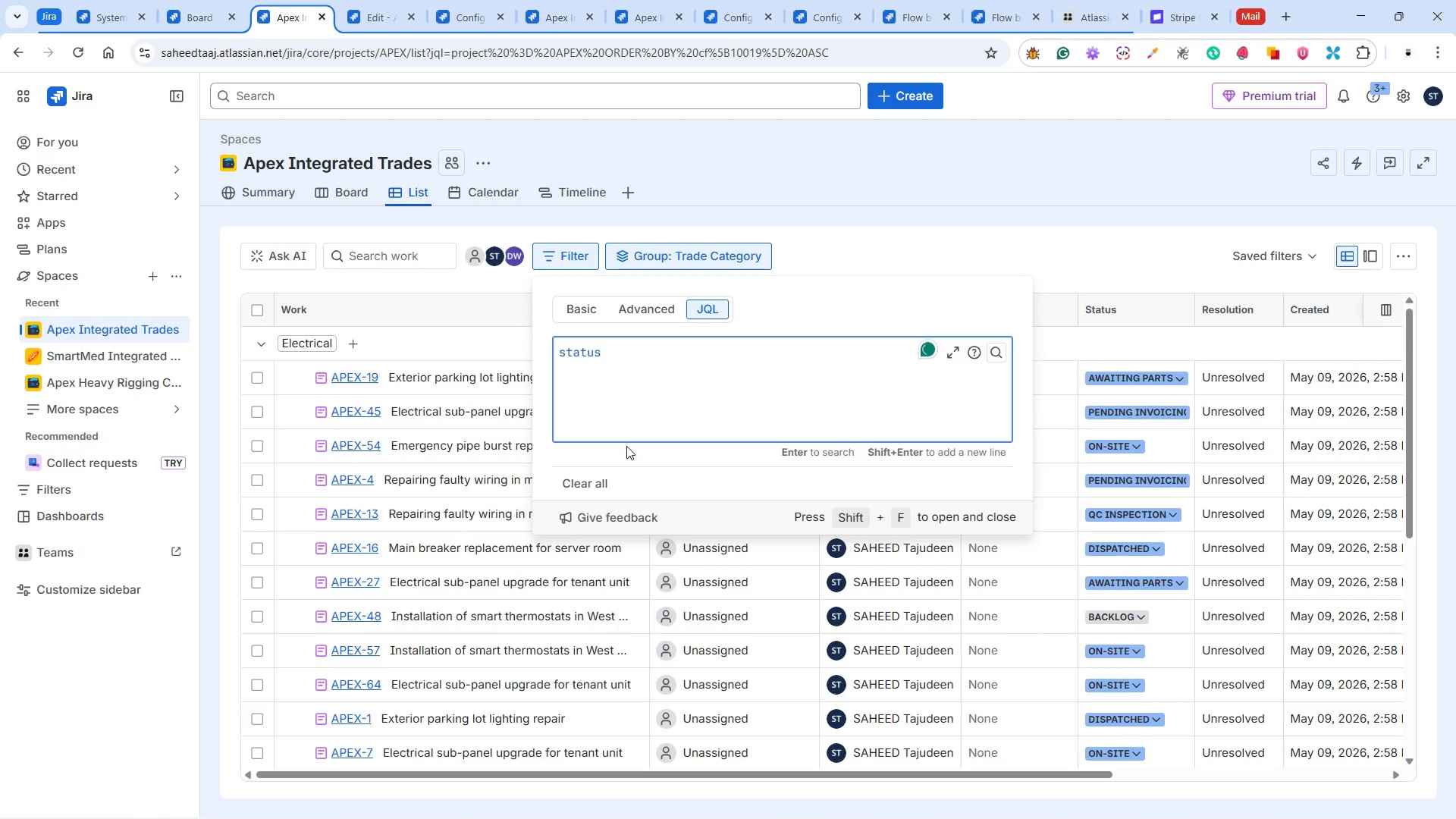 
type( IN )
 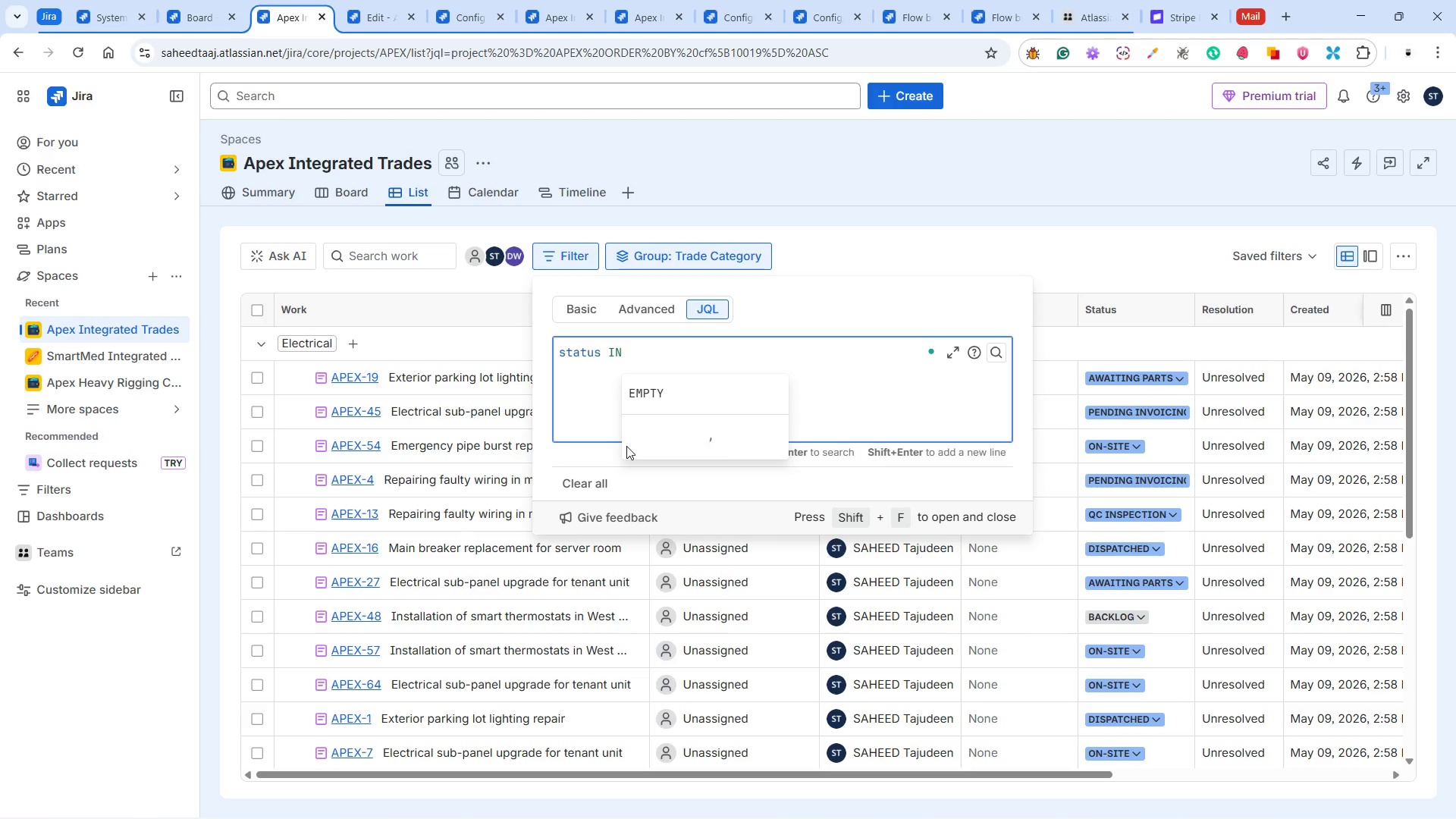 
scroll: coordinate [687, 484], scroll_direction: down, amount: 8.0
 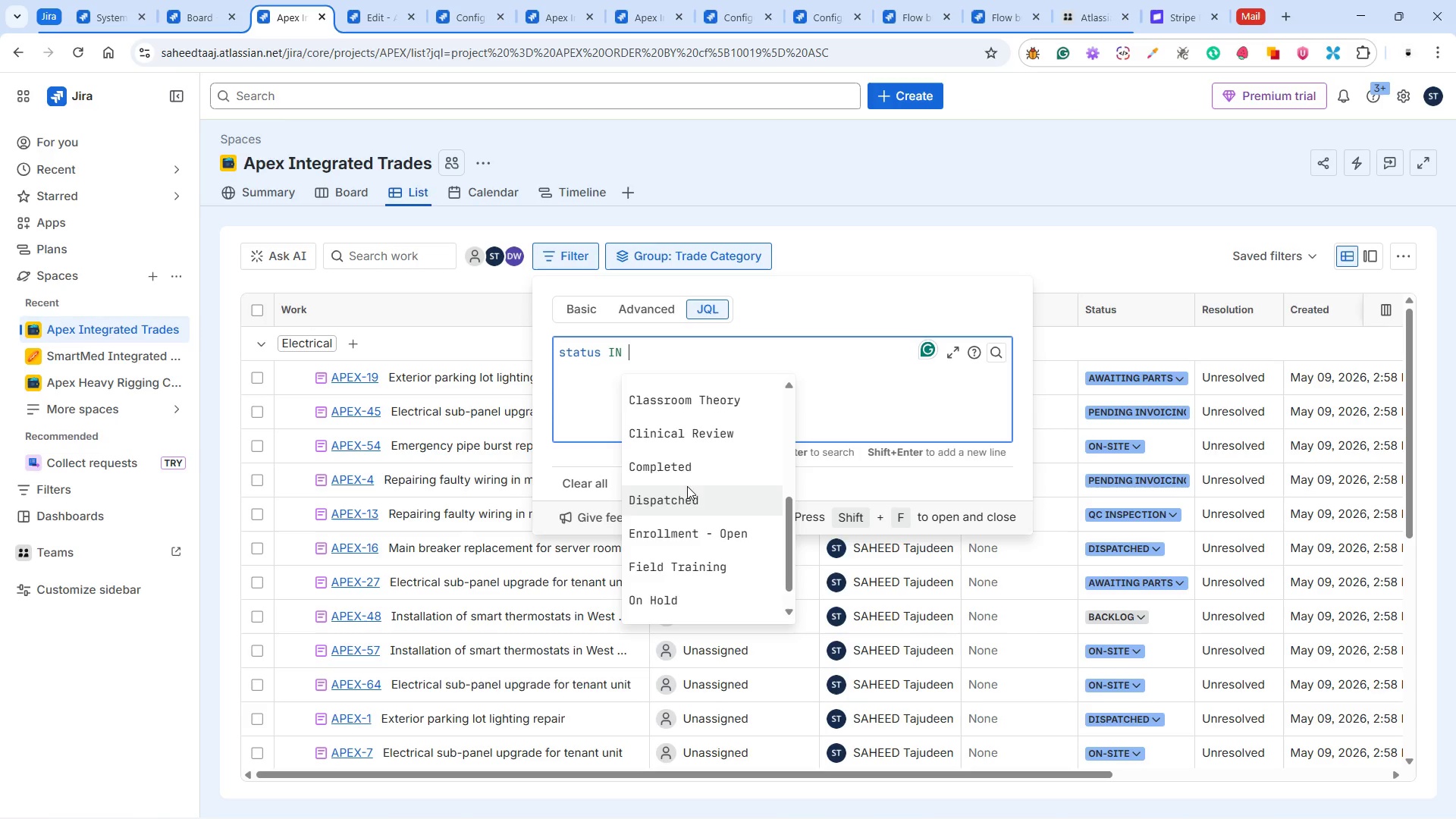 
scroll: coordinate [687, 486], scroll_direction: up, amount: 3.0
 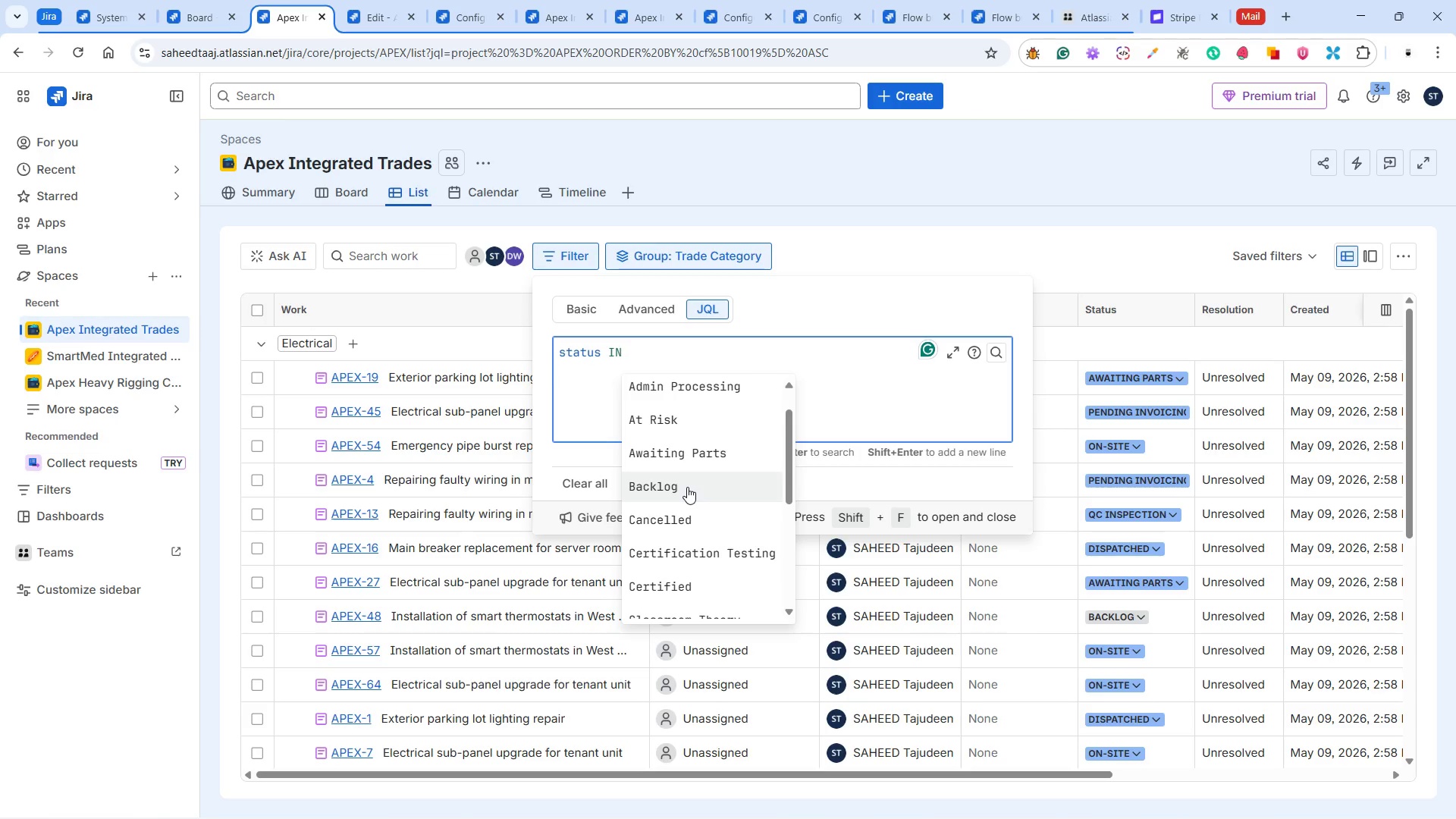 
left_click([687, 487])
 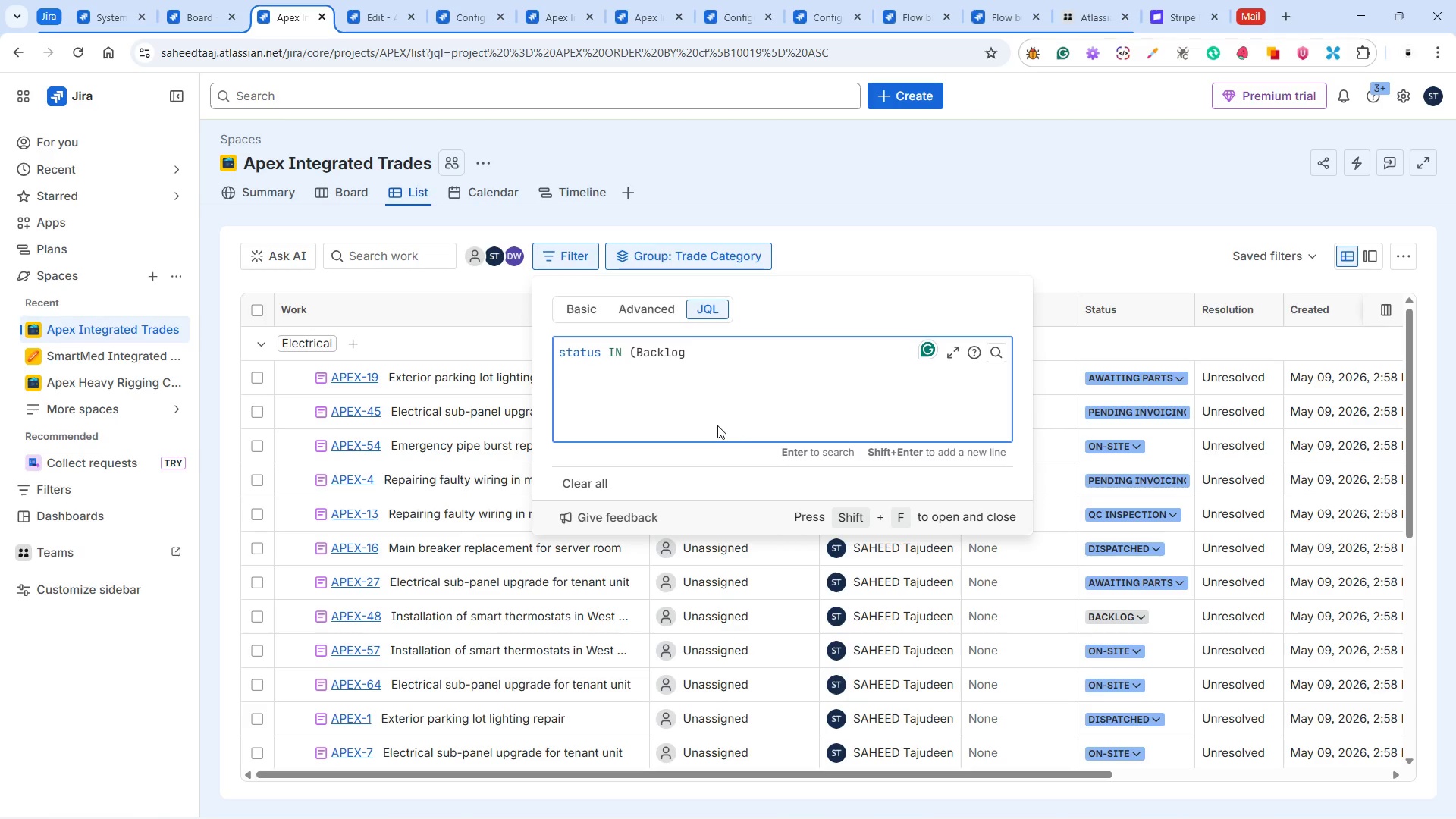 
key(Comma)
 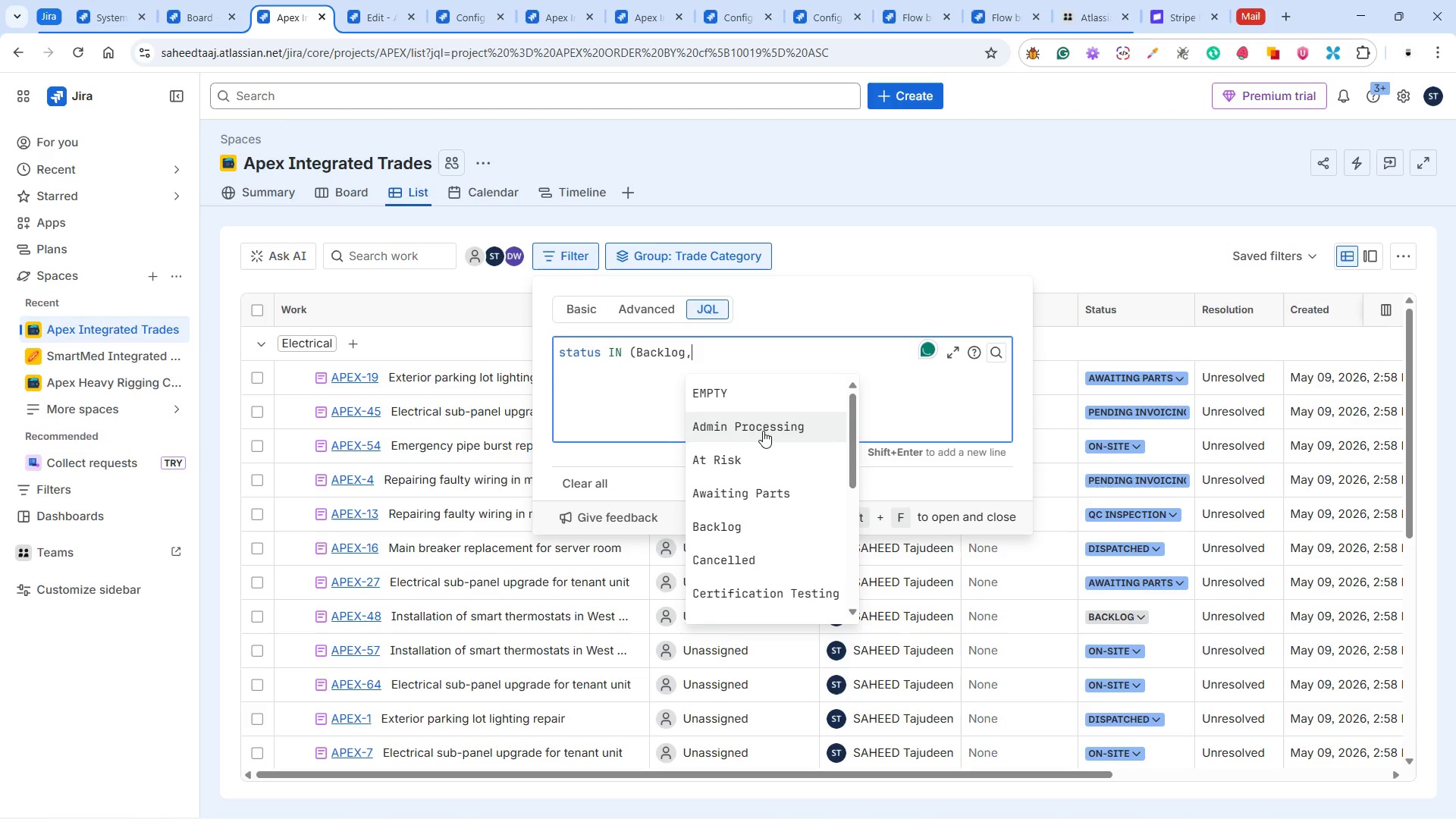 
key(Space)
 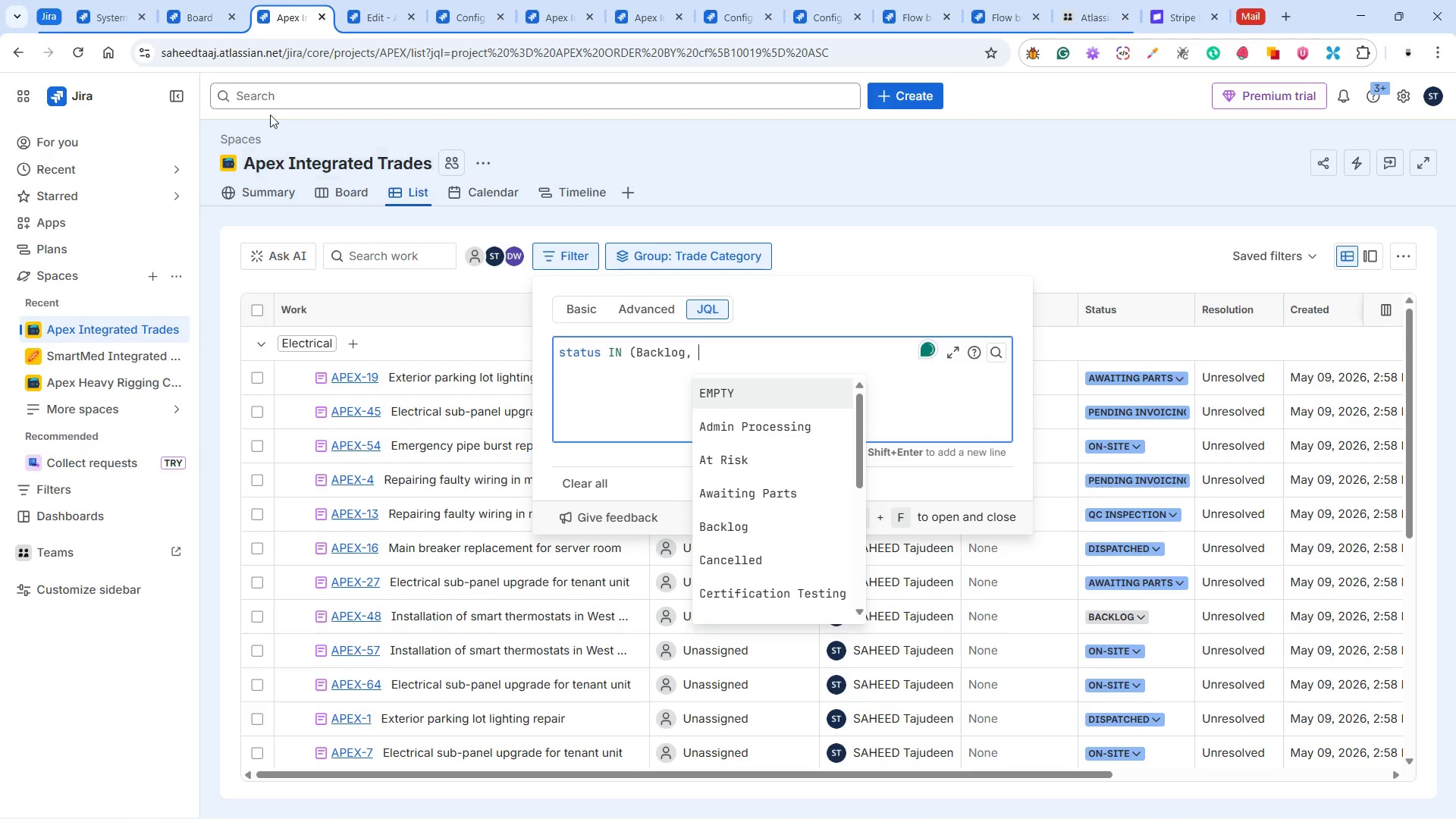 
mouse_move([221, 34])
 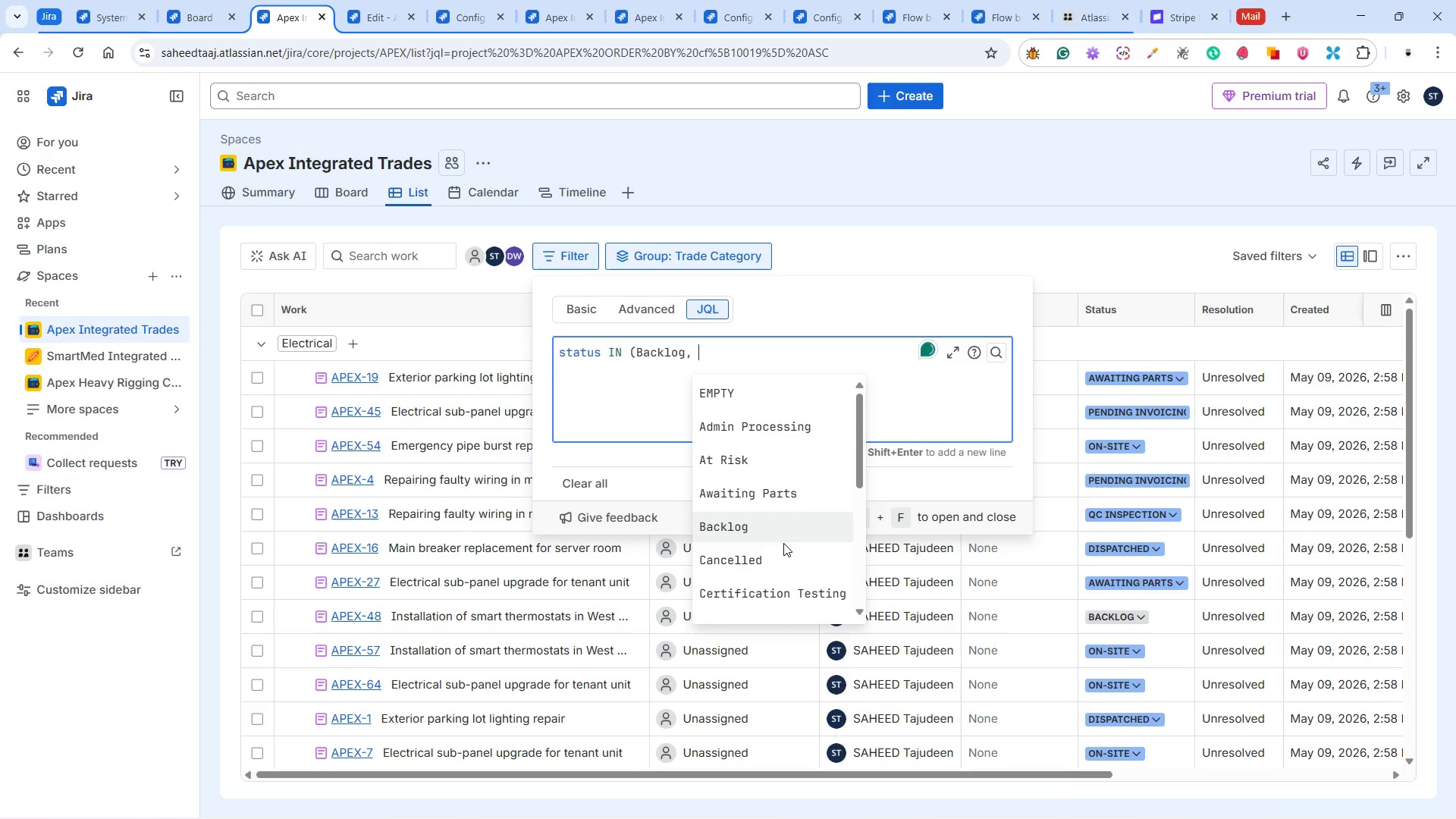 
scroll: coordinate [780, 544], scroll_direction: down, amount: 2.0
 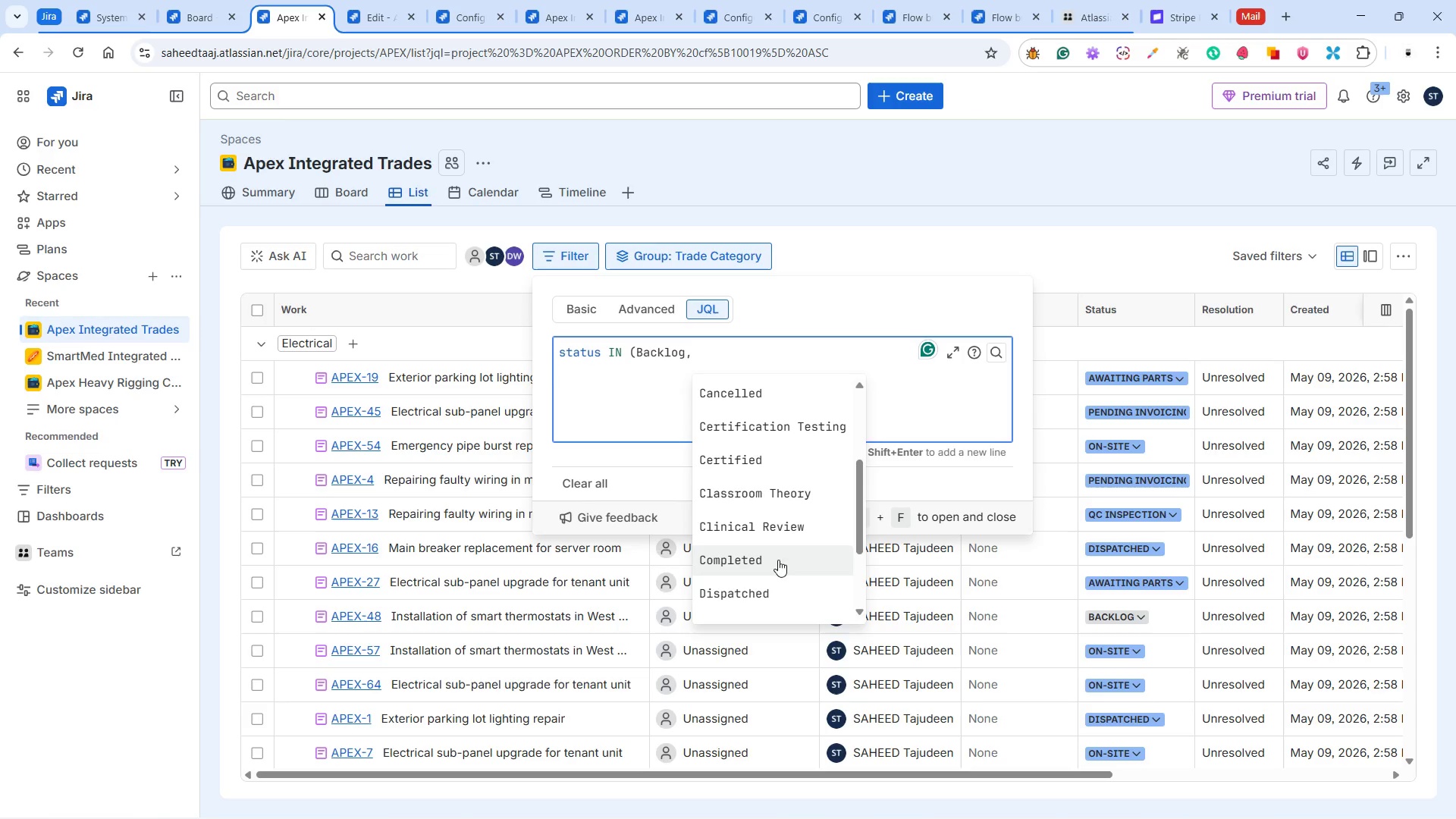 
left_click([753, 584])
 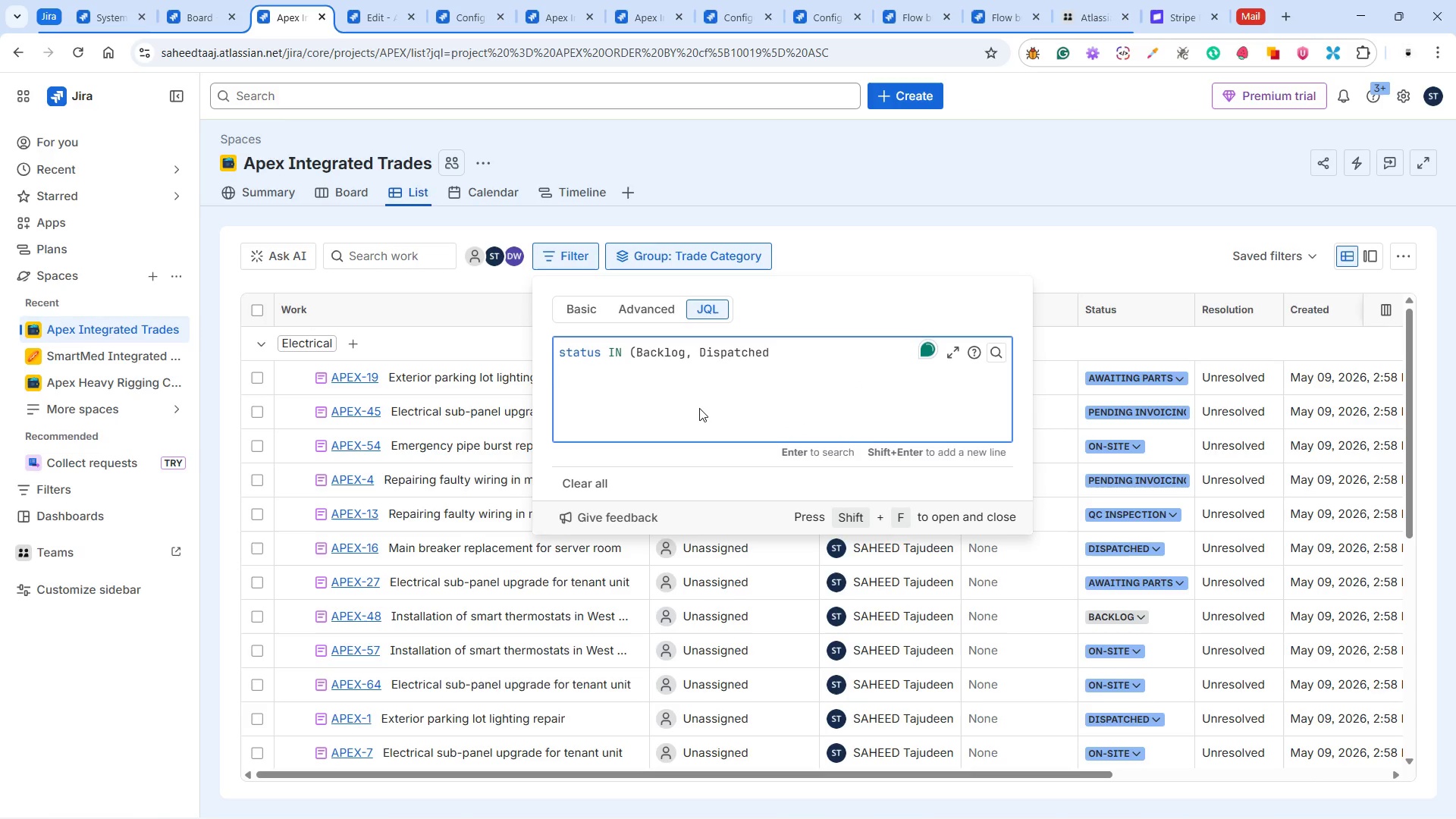 
key(Comma)
 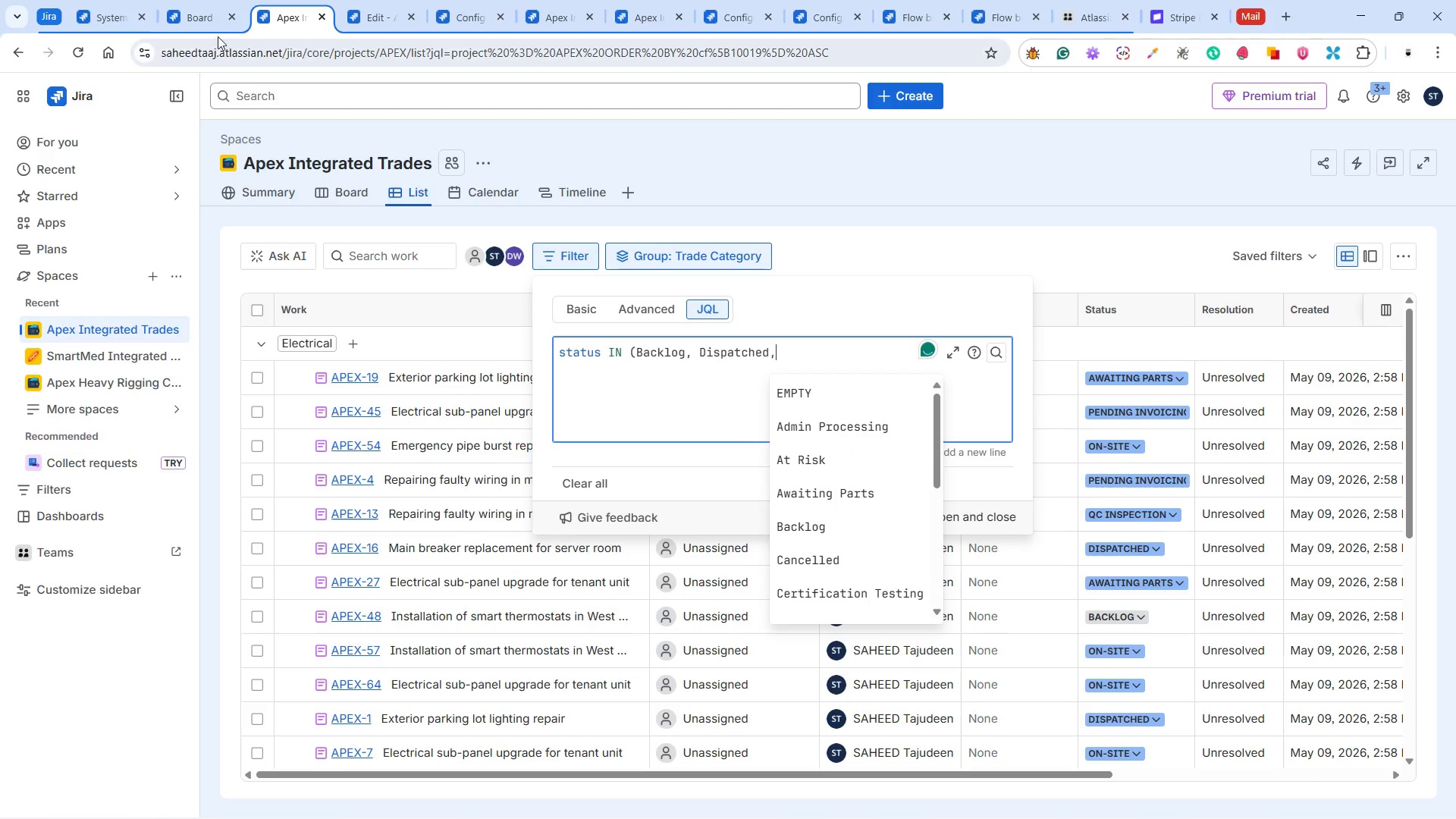 
left_click([205, 14])
 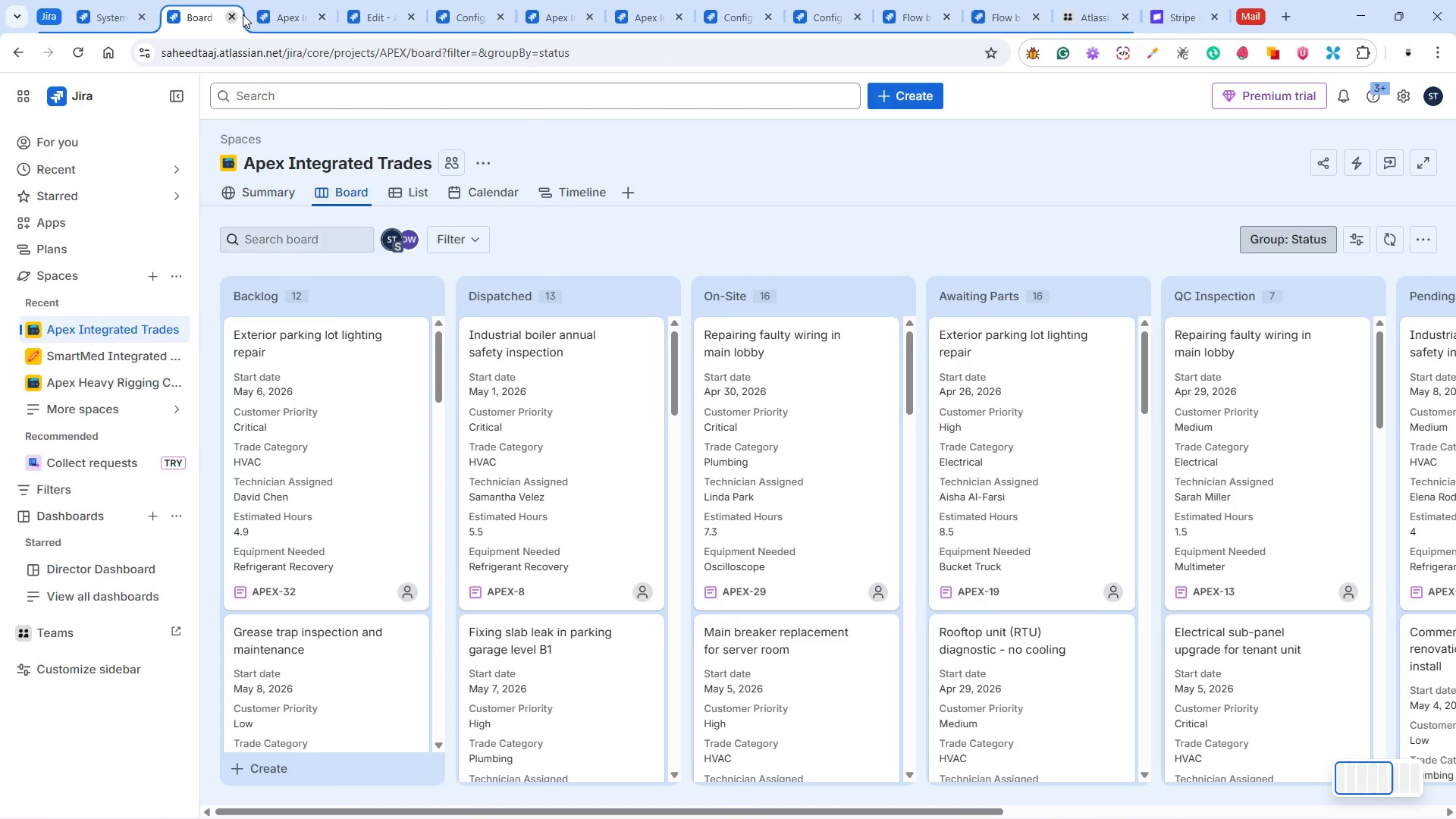 
left_click([265, 16])
 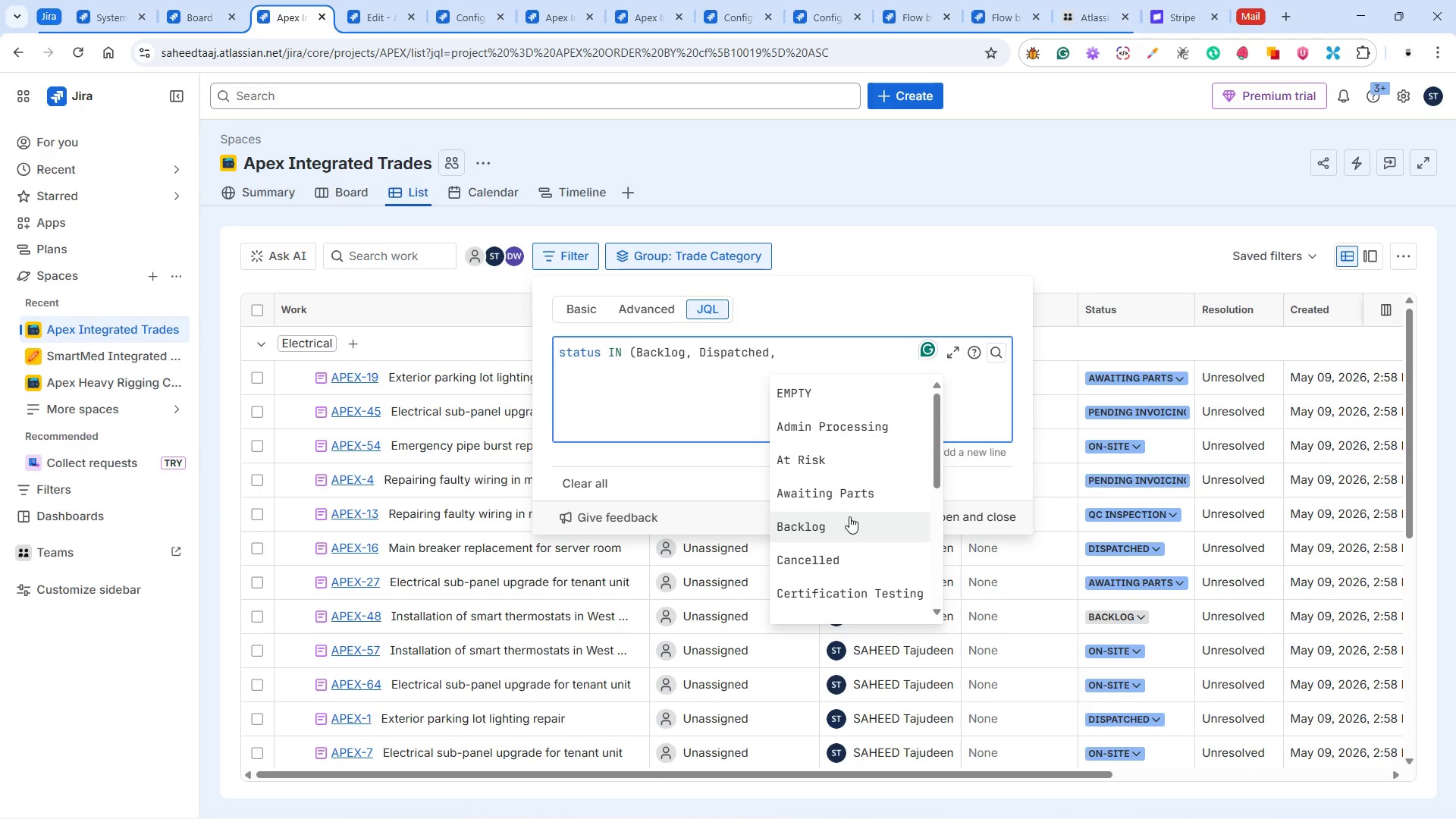 
scroll: coordinate [858, 509], scroll_direction: down, amount: 4.0
 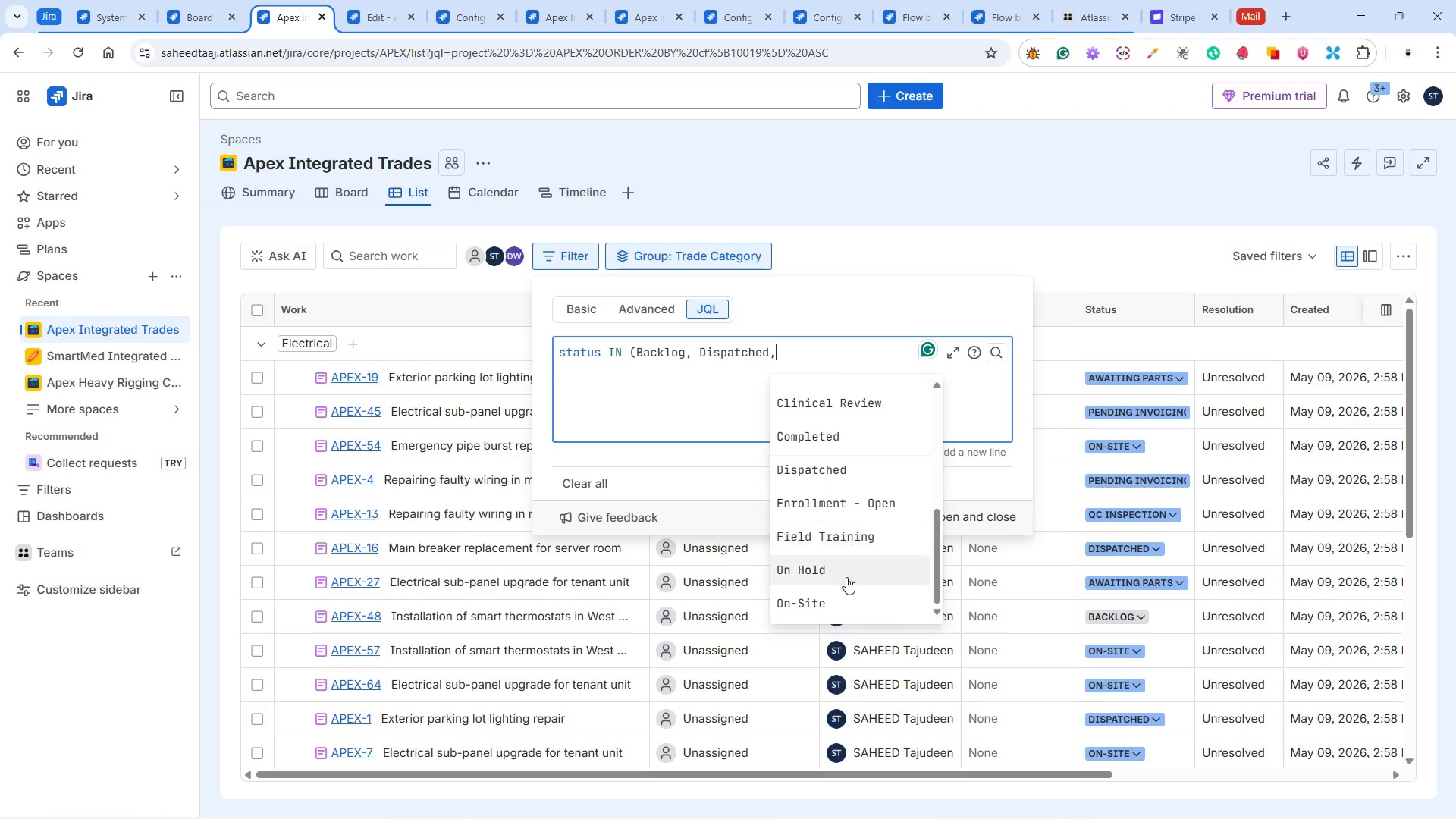 
left_click([839, 595])
 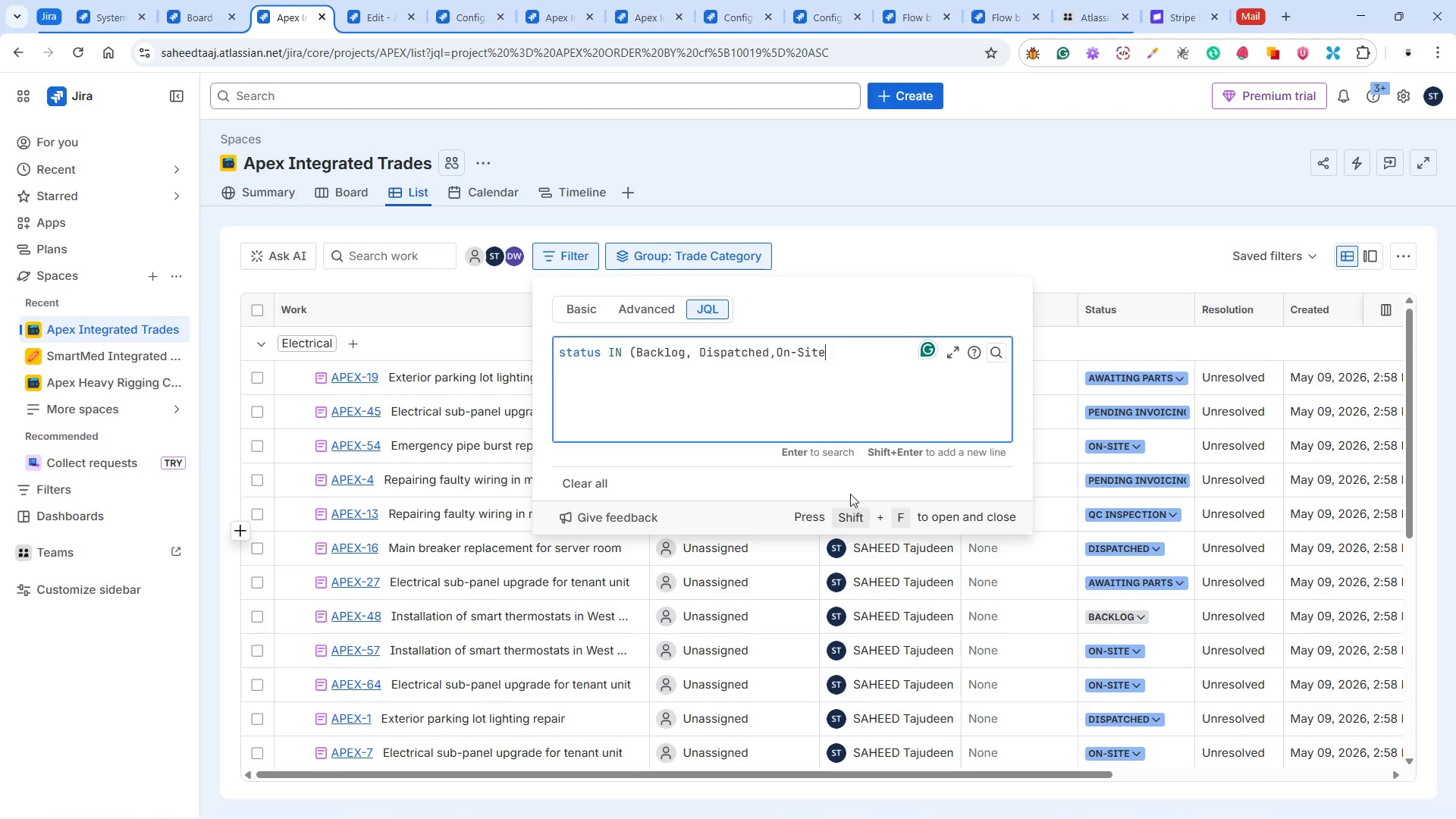 
key(Comma)
 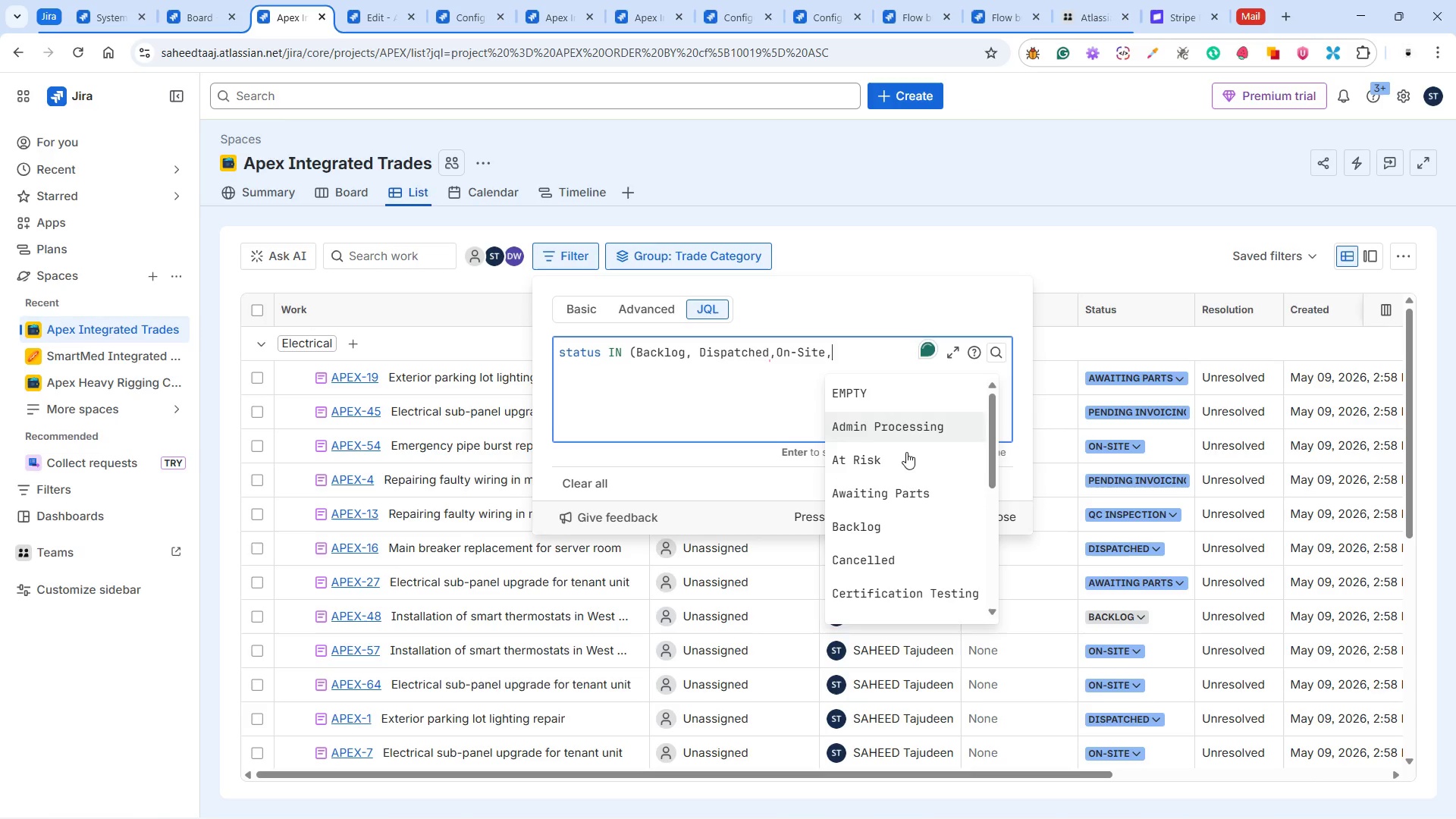 
left_click([906, 488])
 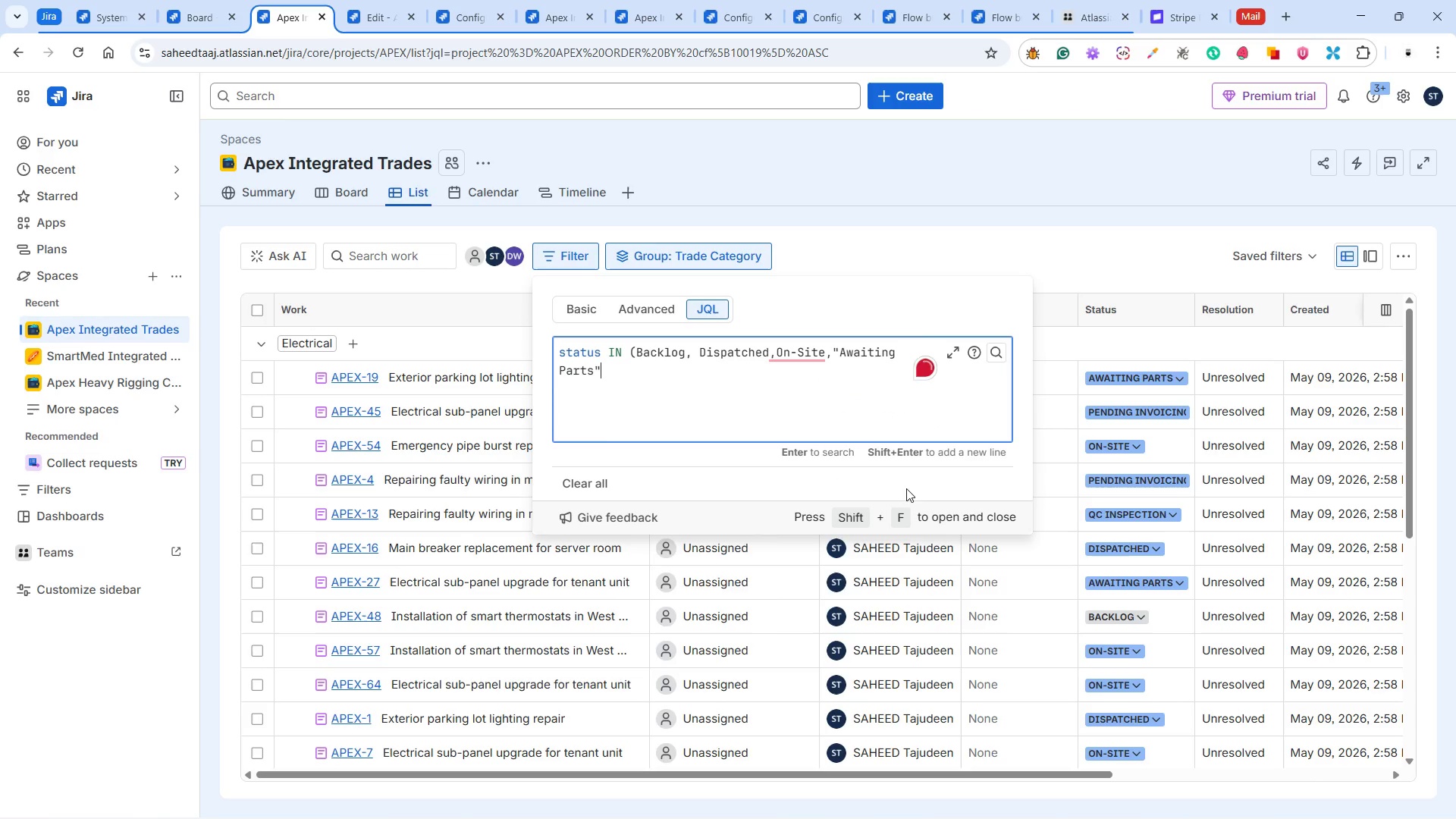 
key(Comma)
 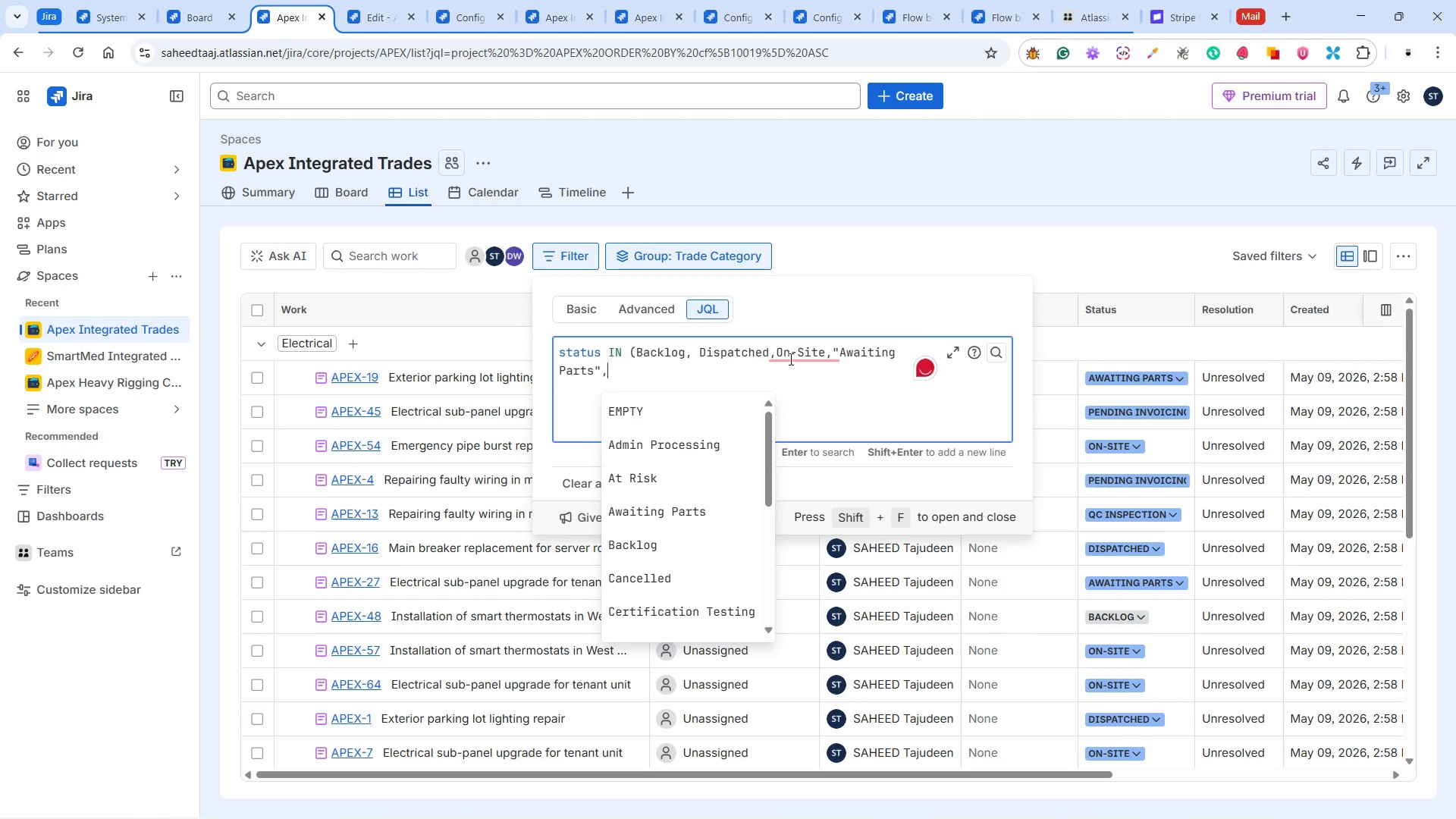 
left_click([777, 350])
 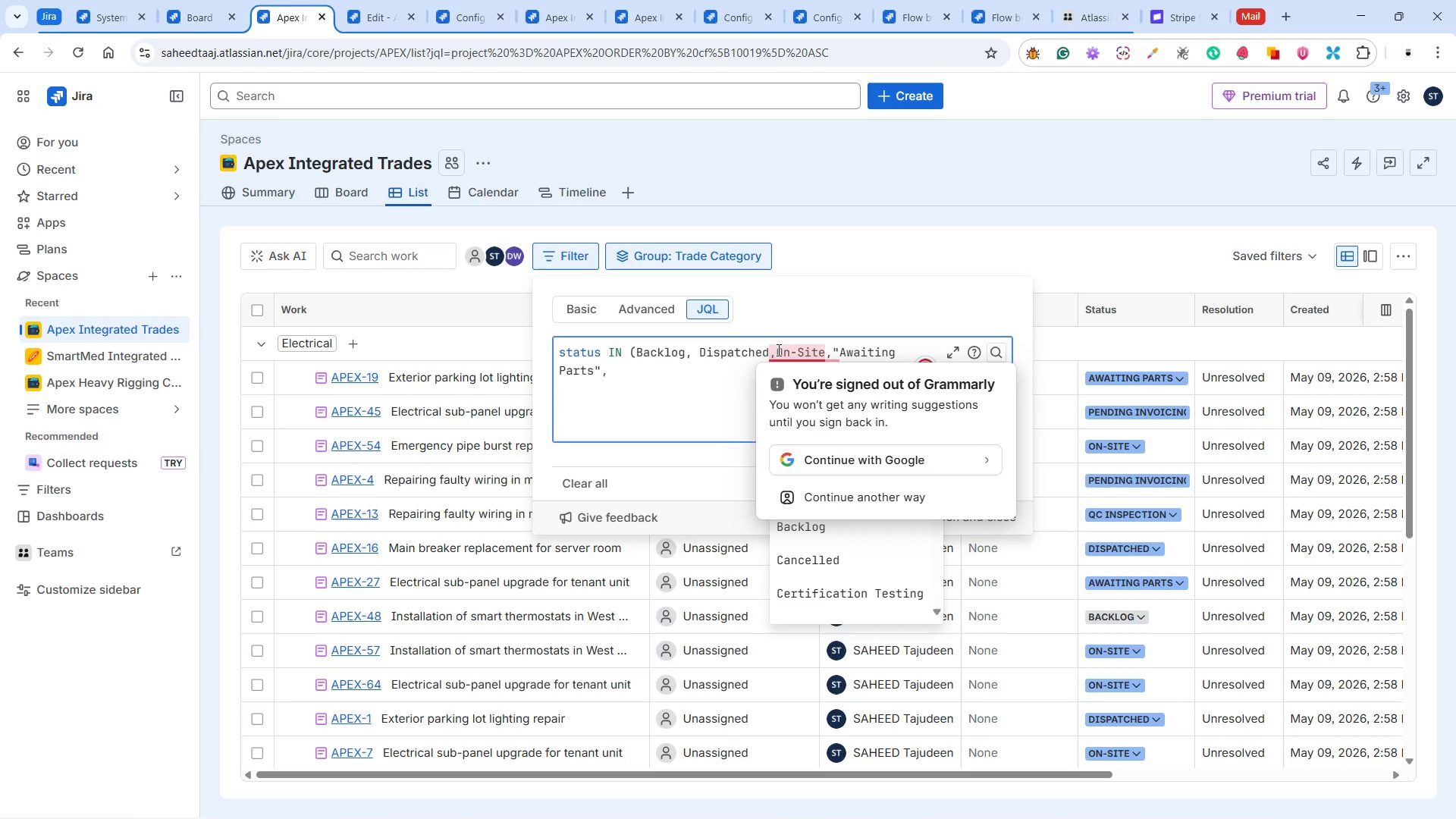 
key(Space)
 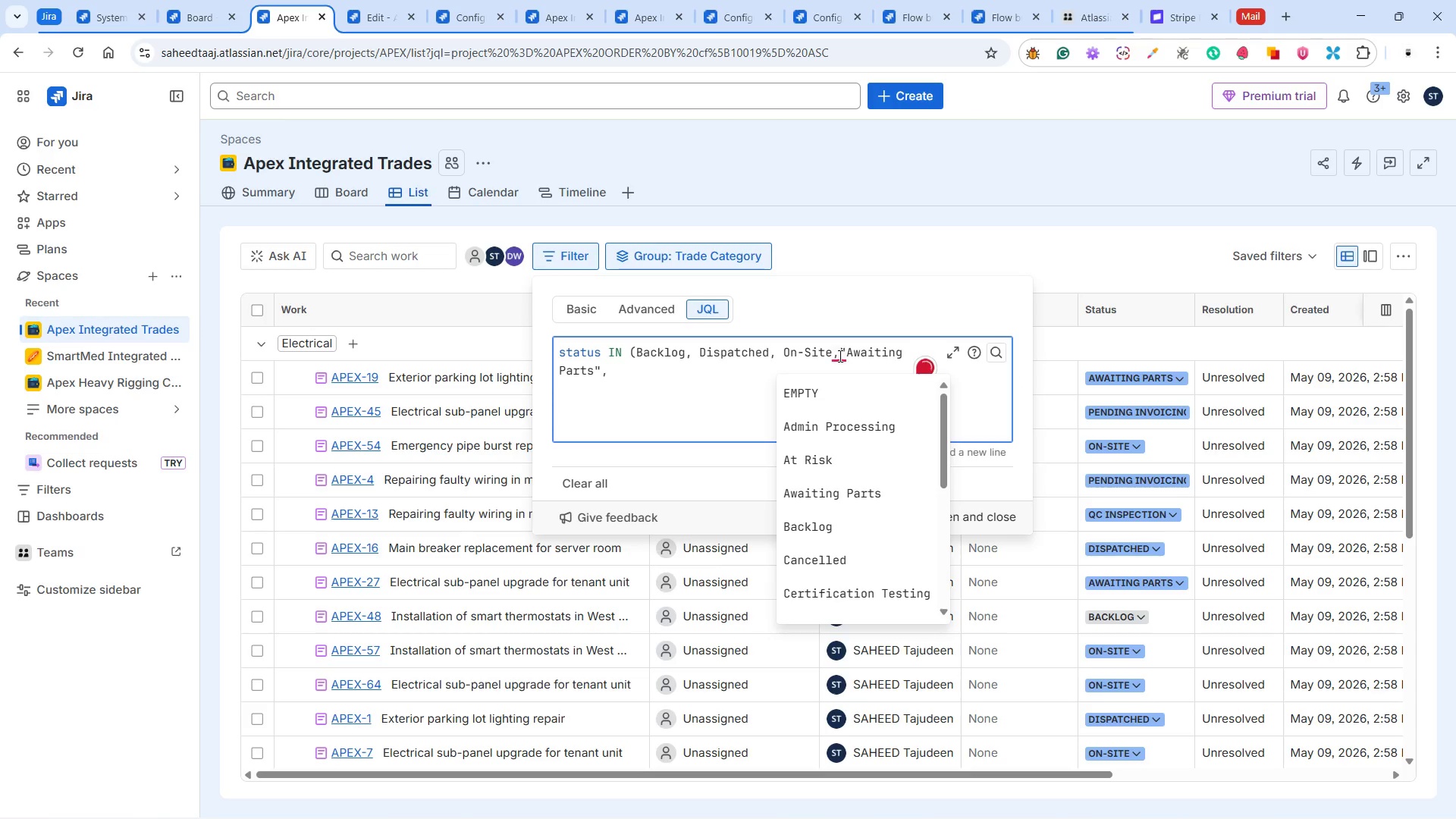 
left_click([837, 353])
 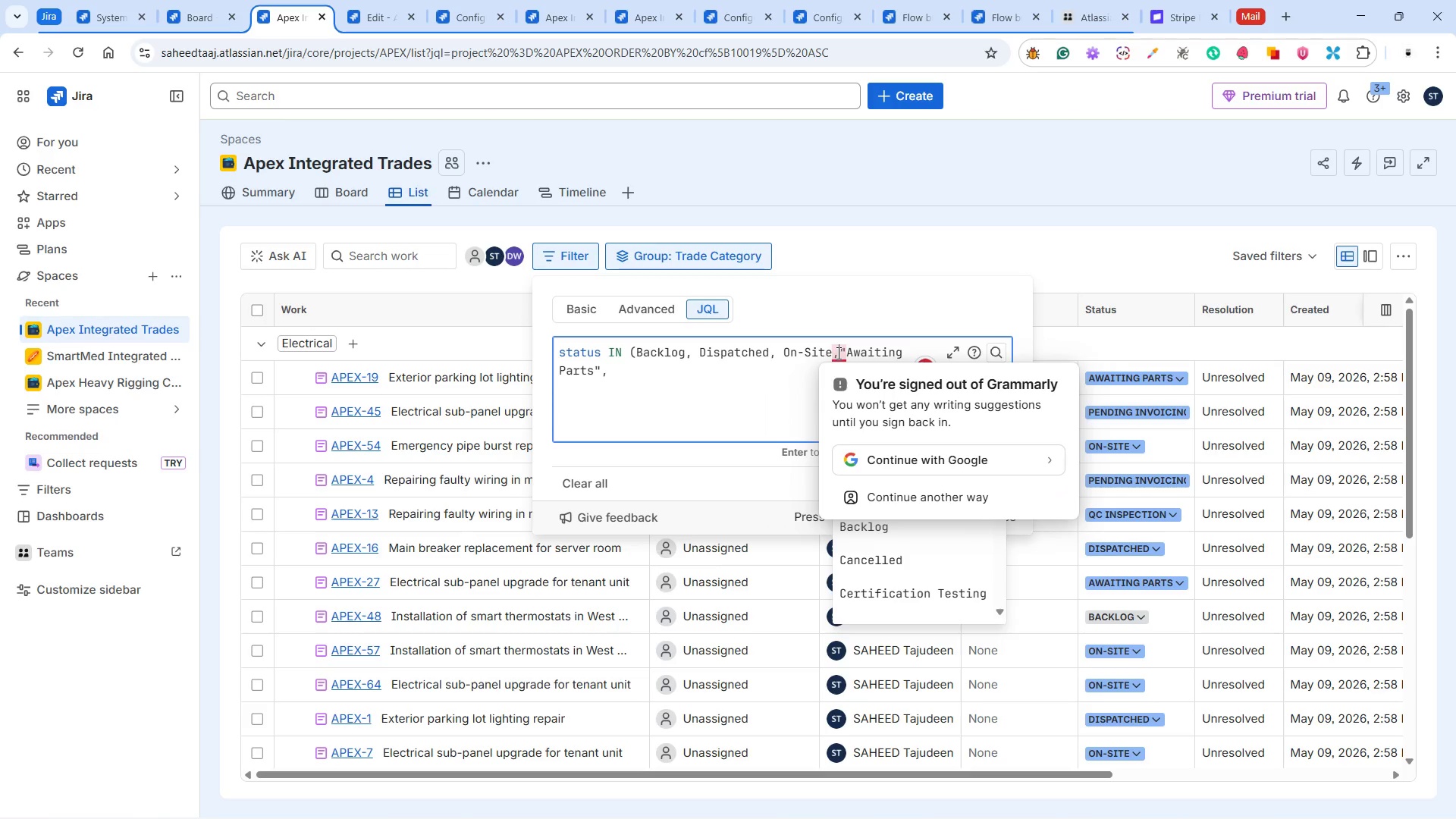 
key(Space)
 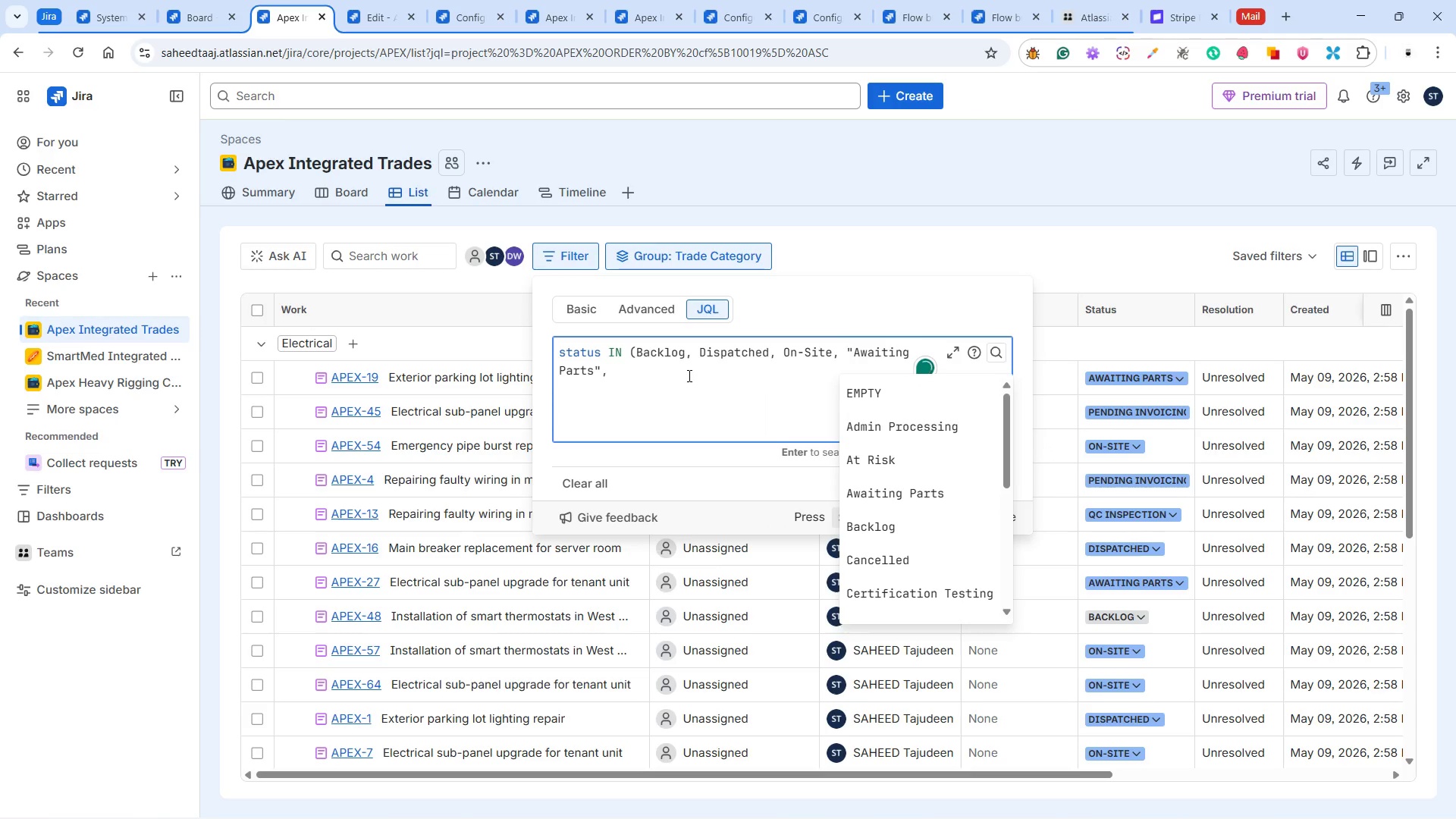 
left_click([686, 373])
 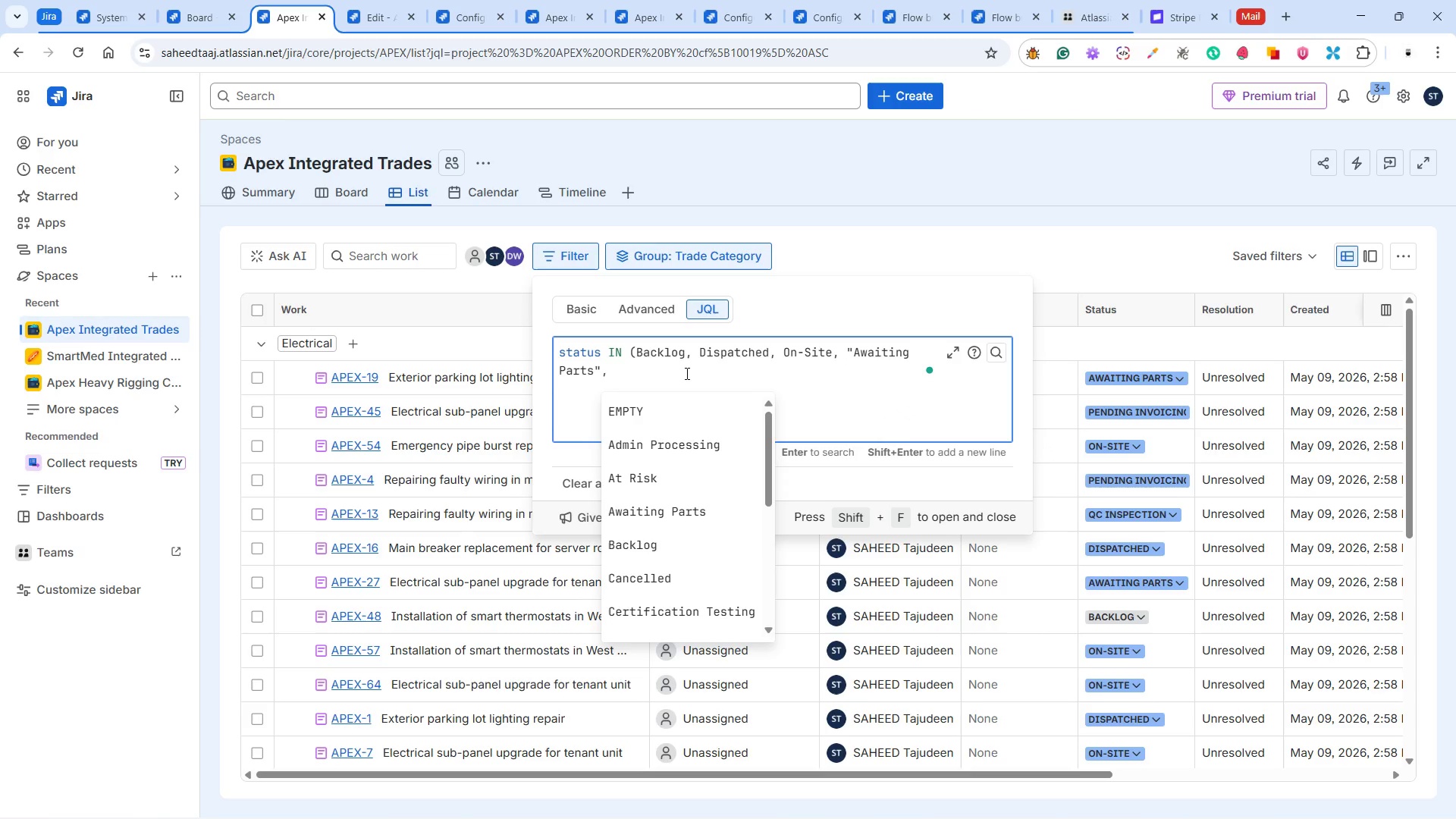 
key(Space)
 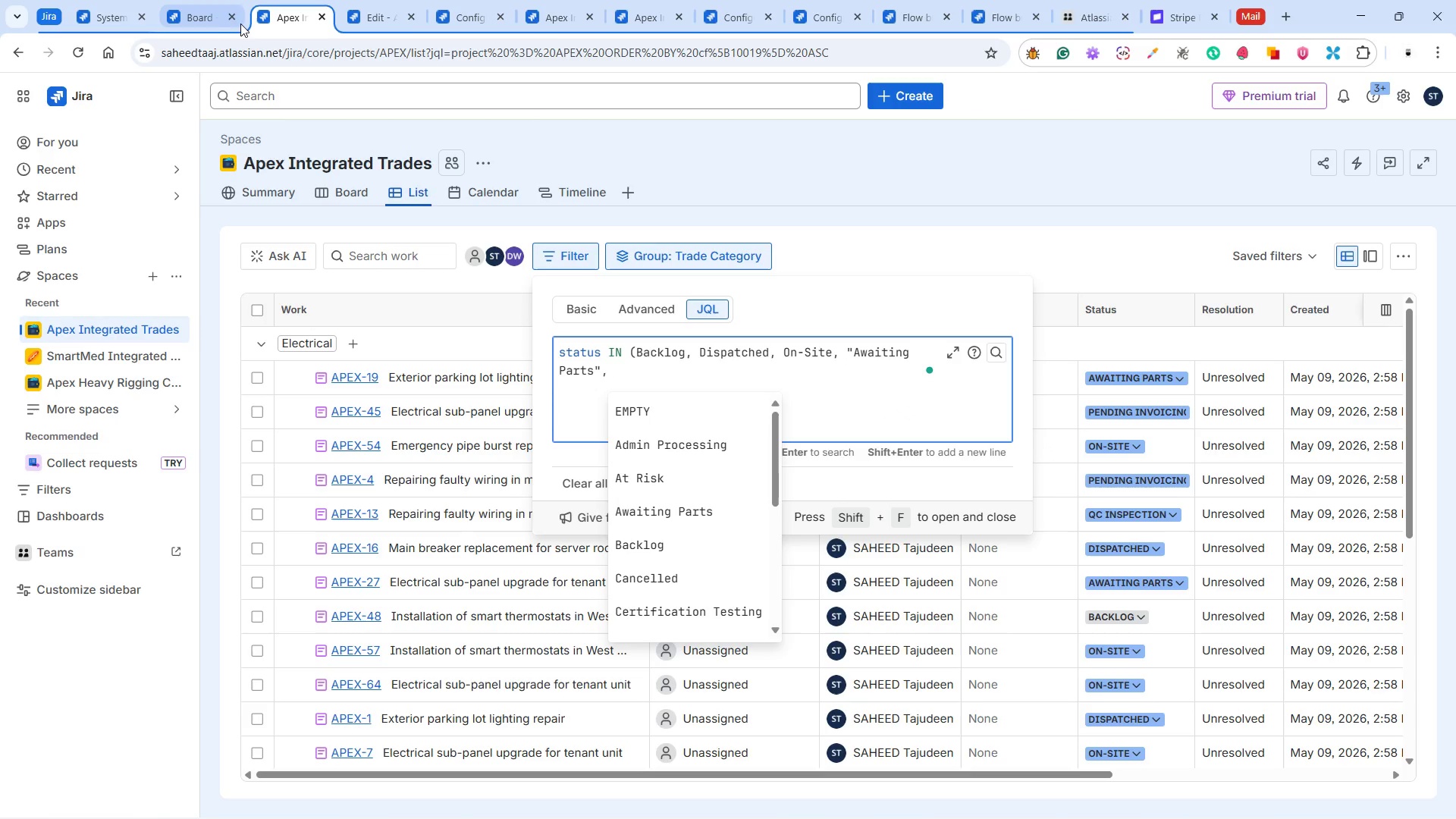 
left_click([186, 16])
 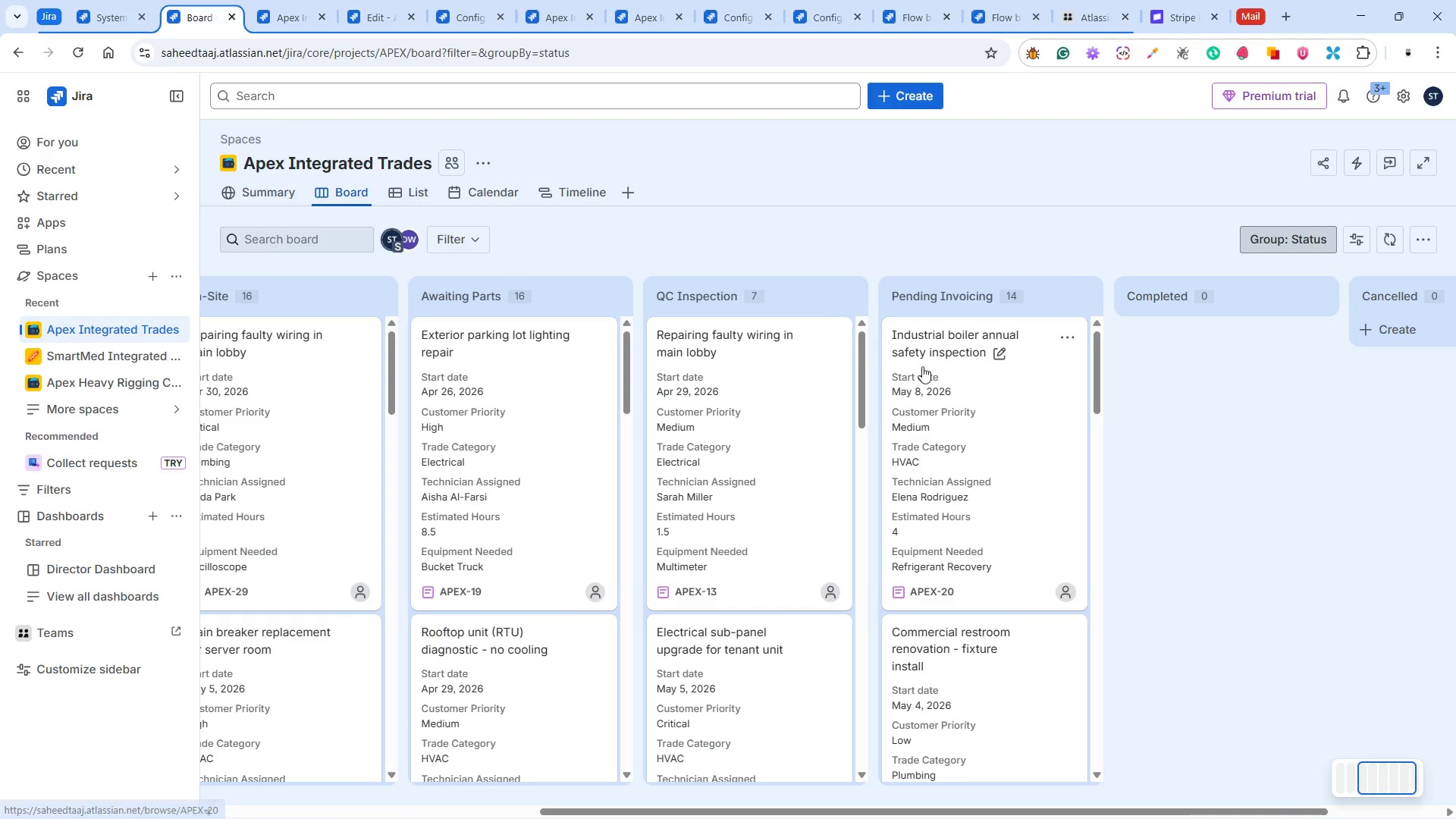 
wait(5.89)
 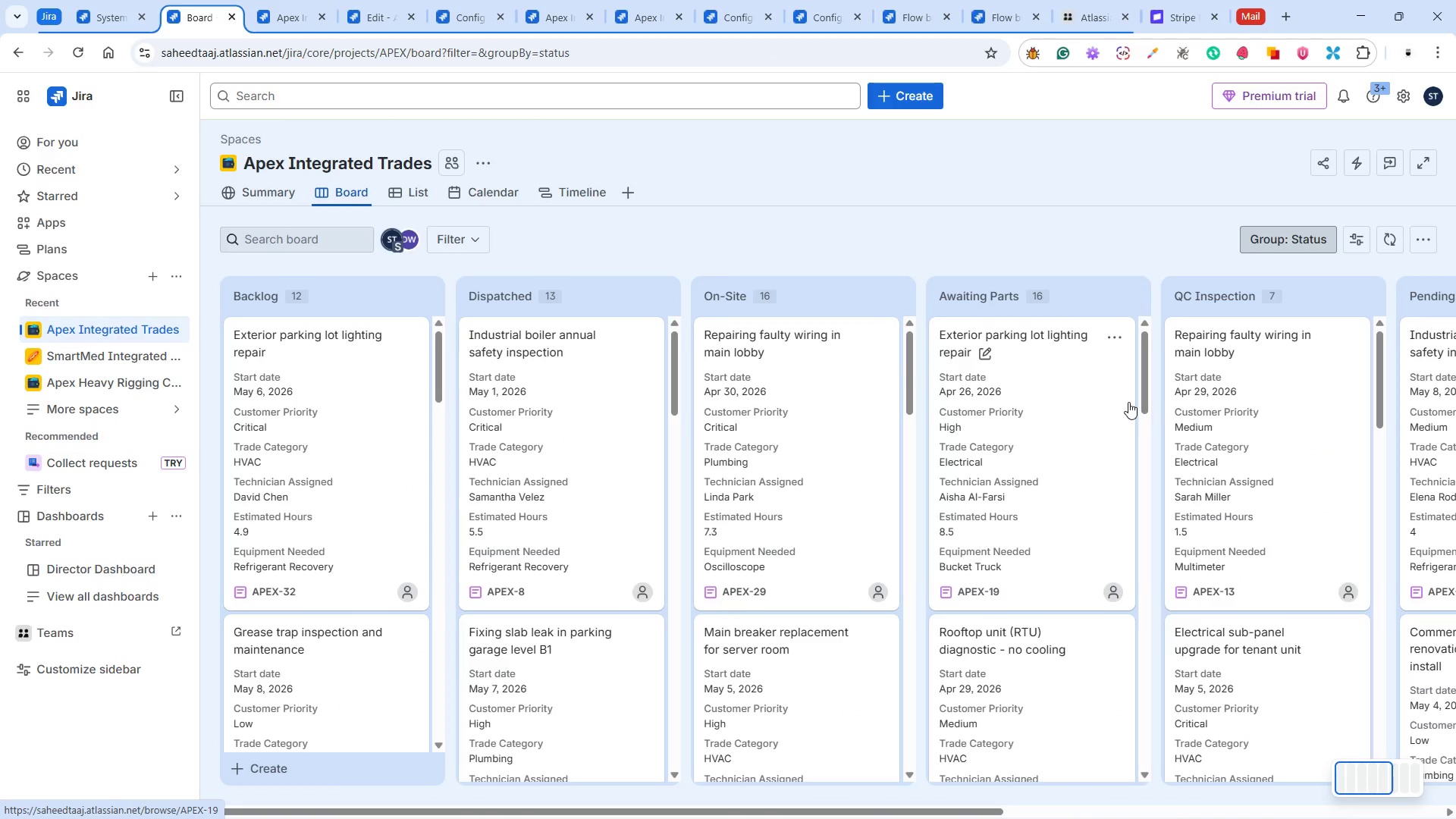 
left_click([281, 11])
 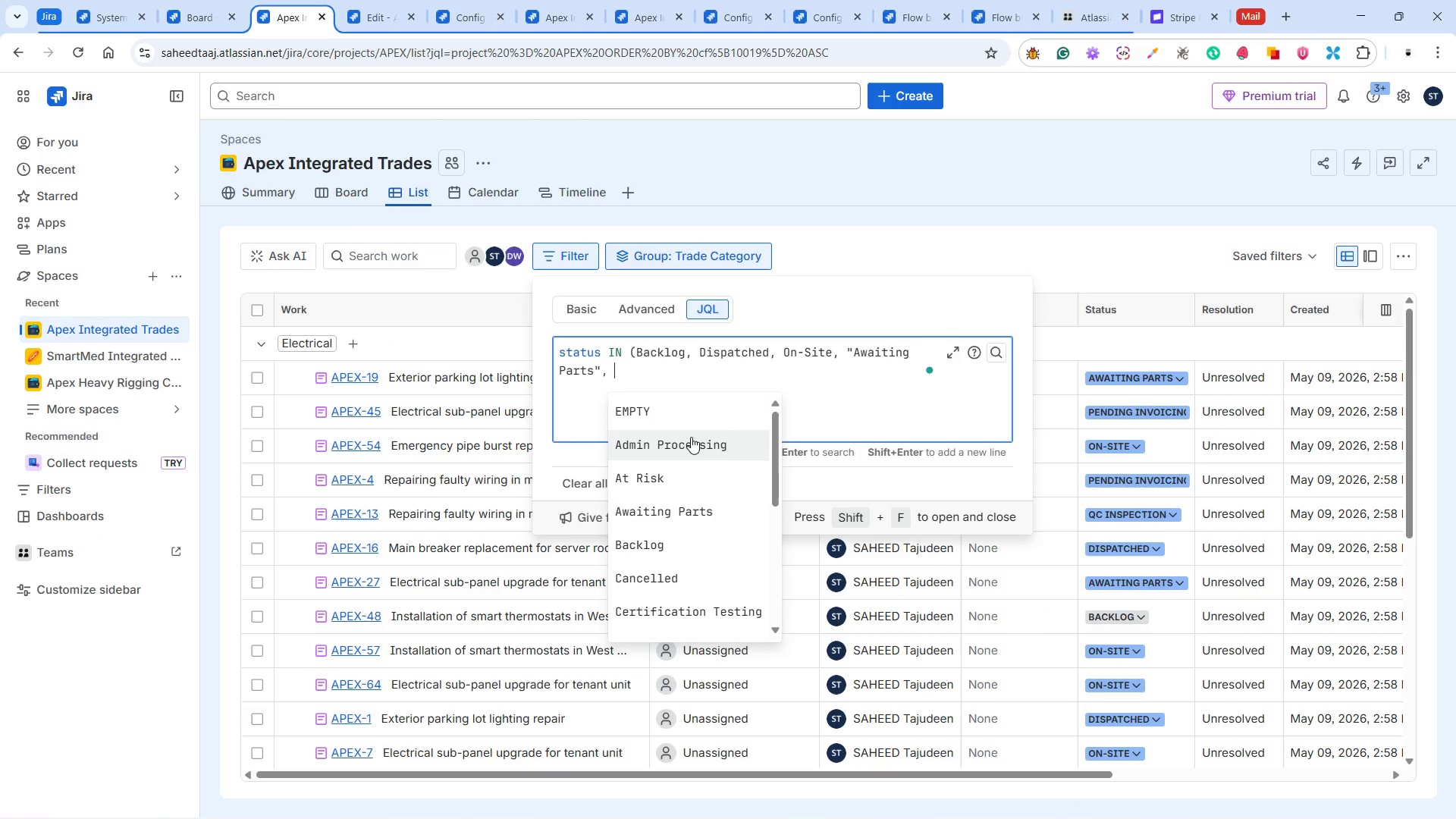 
scroll: coordinate [667, 563], scroll_direction: down, amount: 7.0
 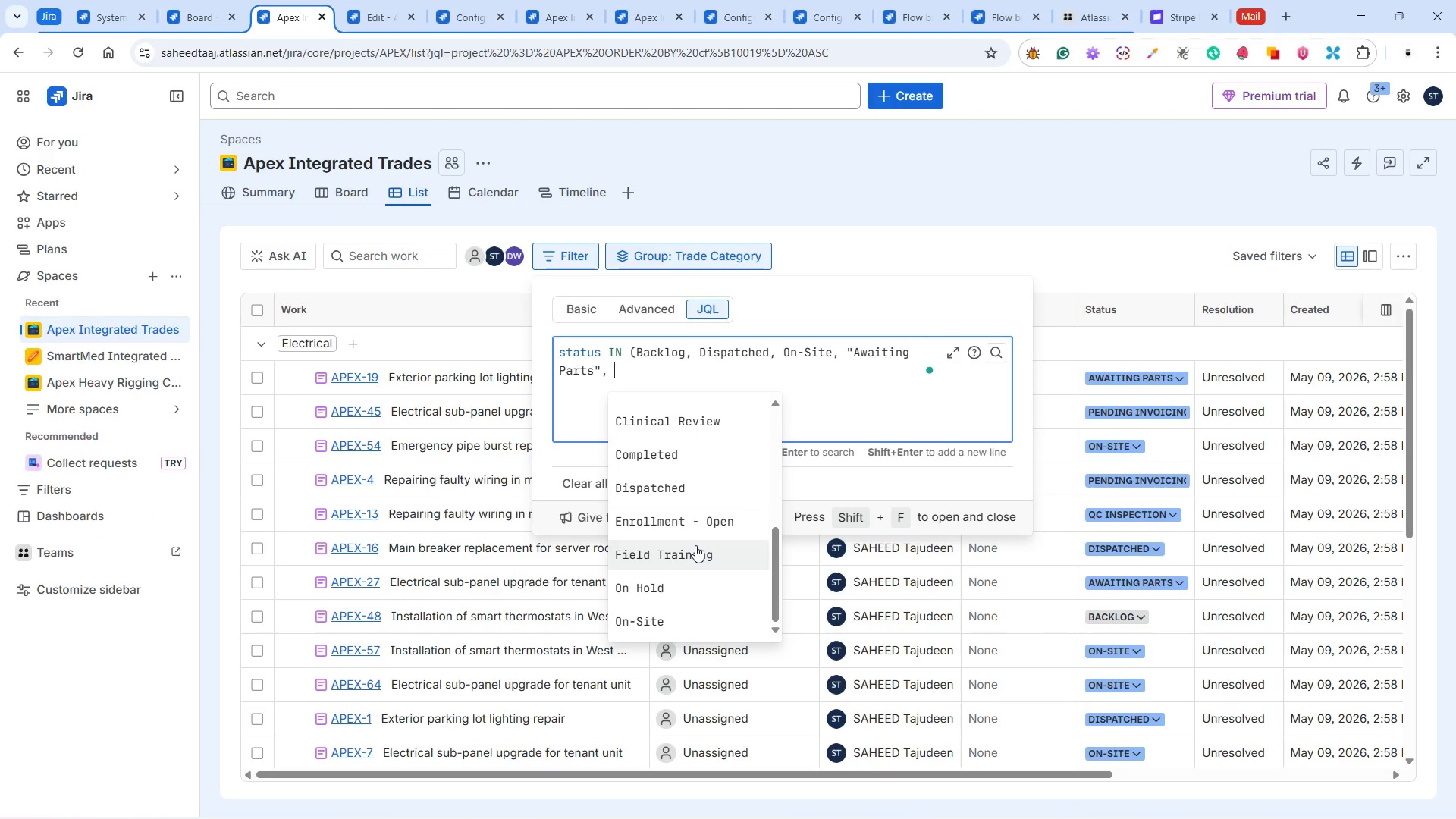 
scroll: coordinate [695, 545], scroll_direction: up, amount: 3.0
 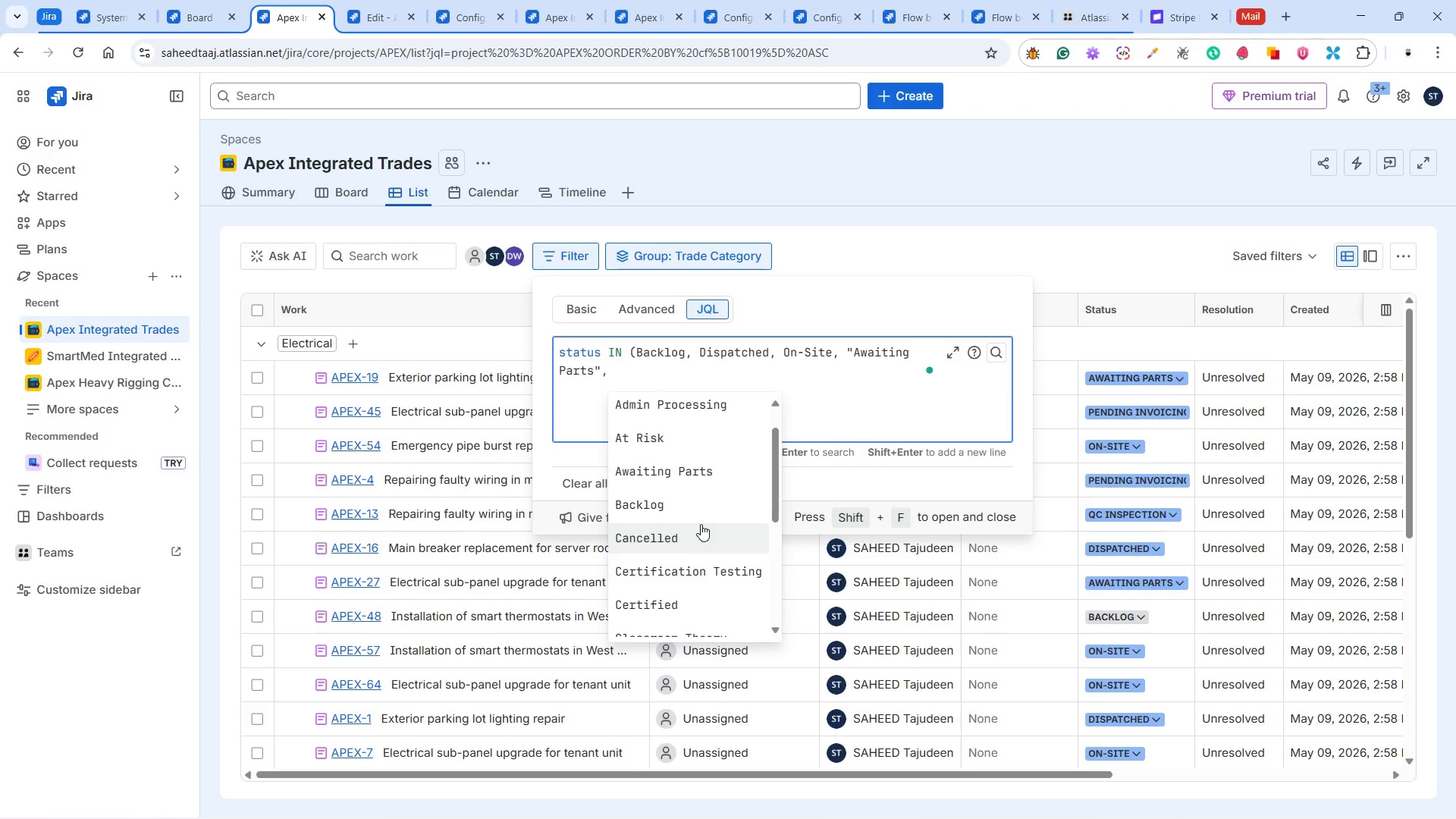 
key(Shift+Q)
 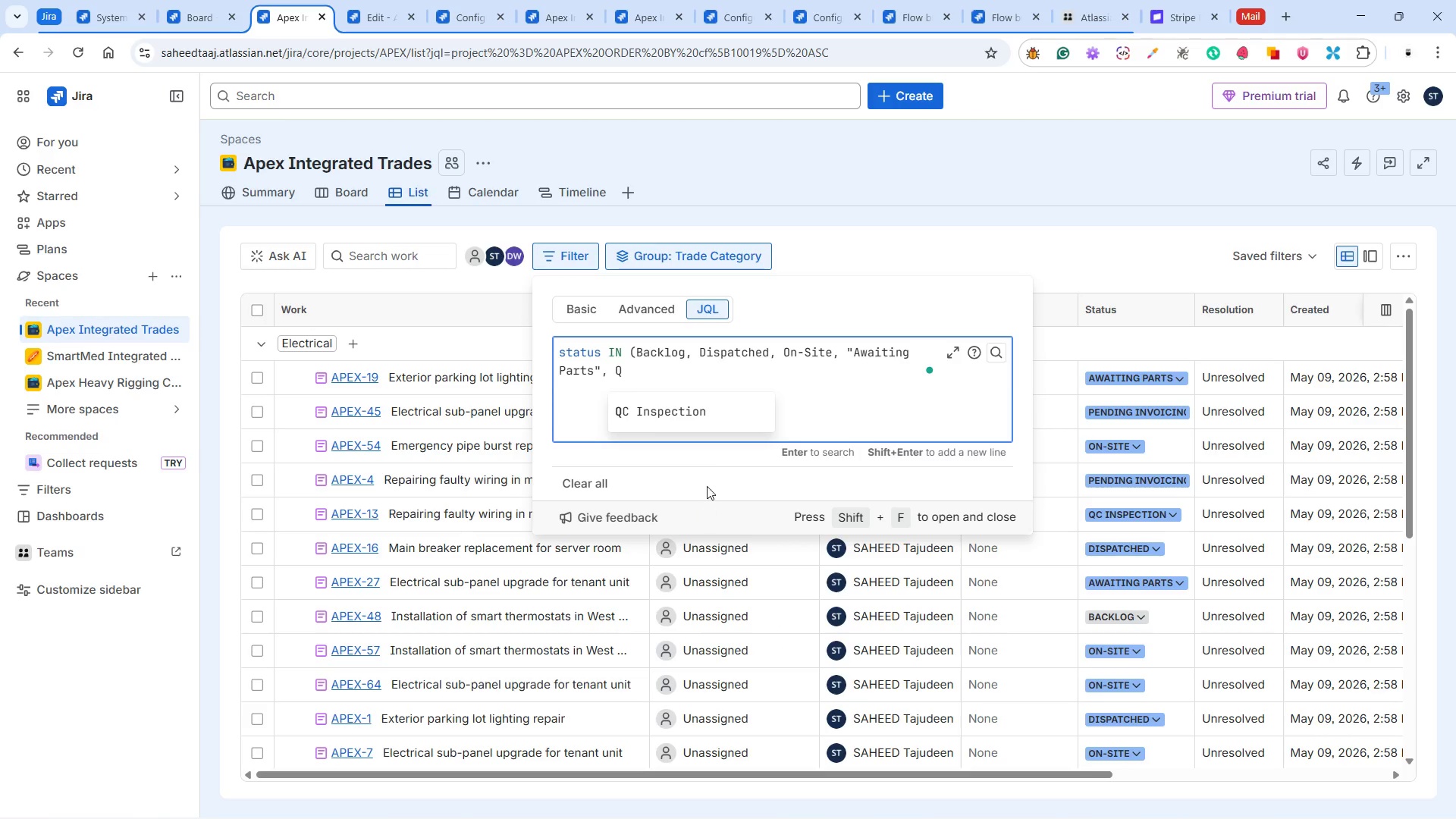 
left_click([691, 400])
 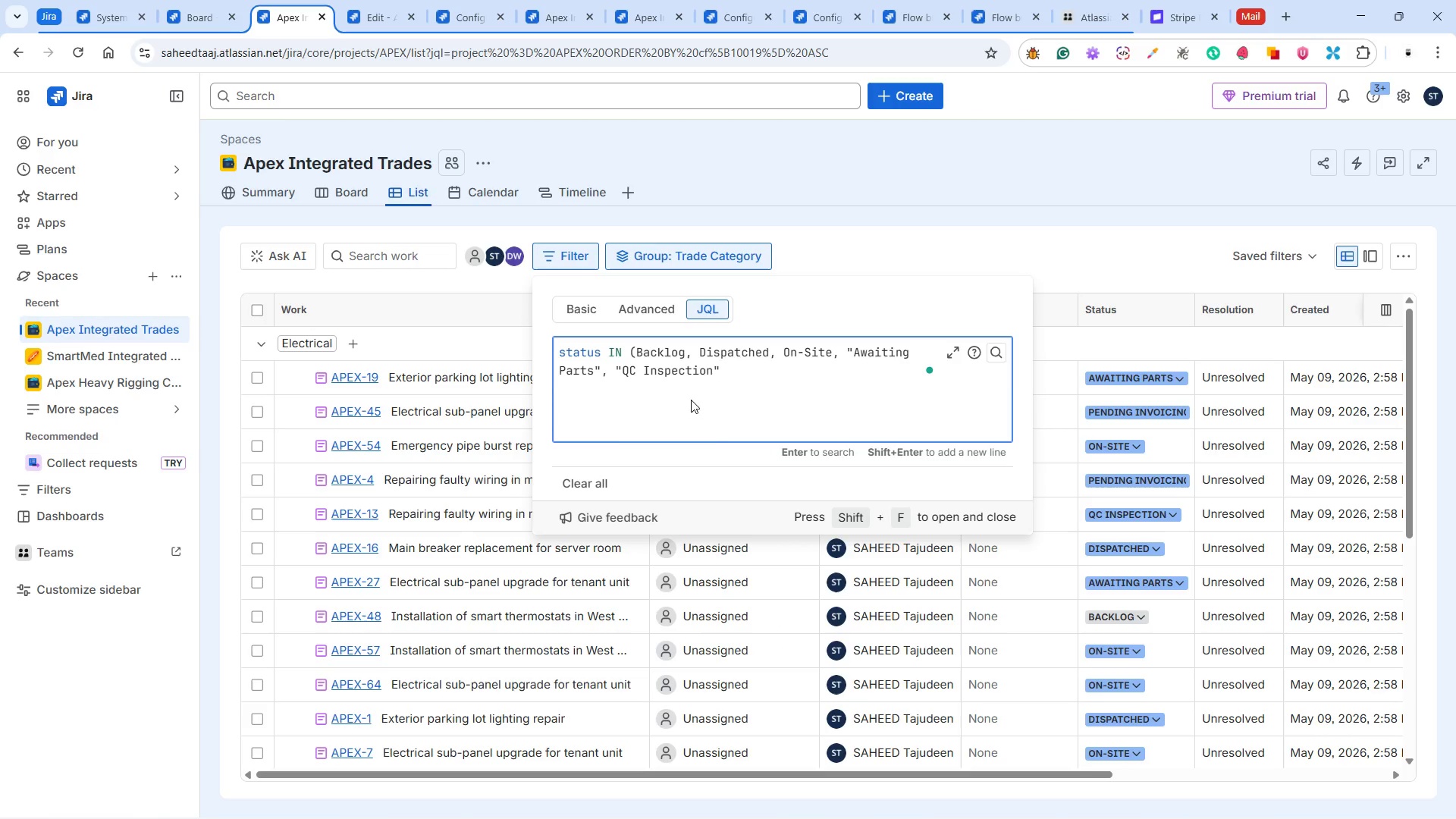 
key(Comma)
 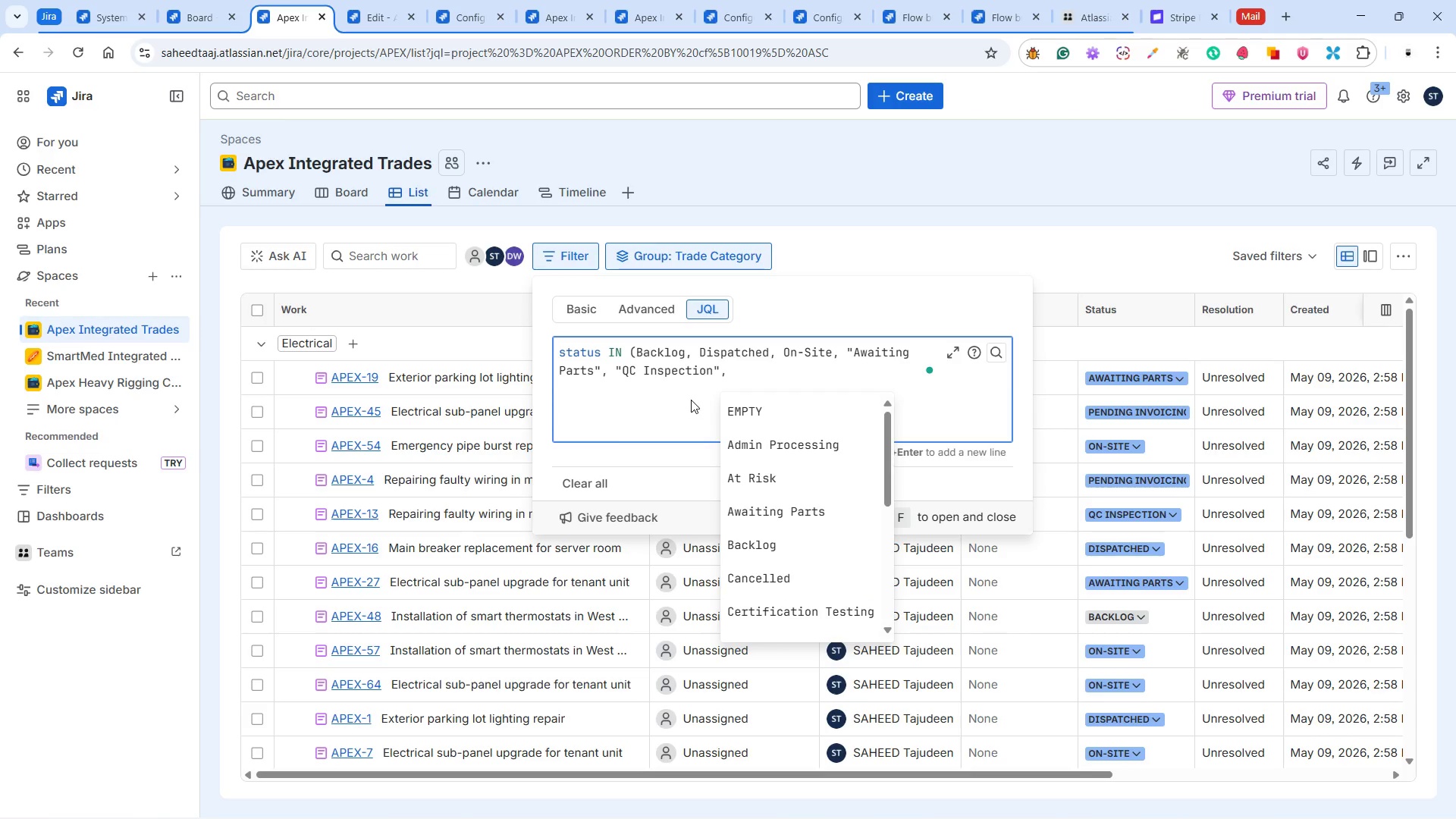 
key(Space)
 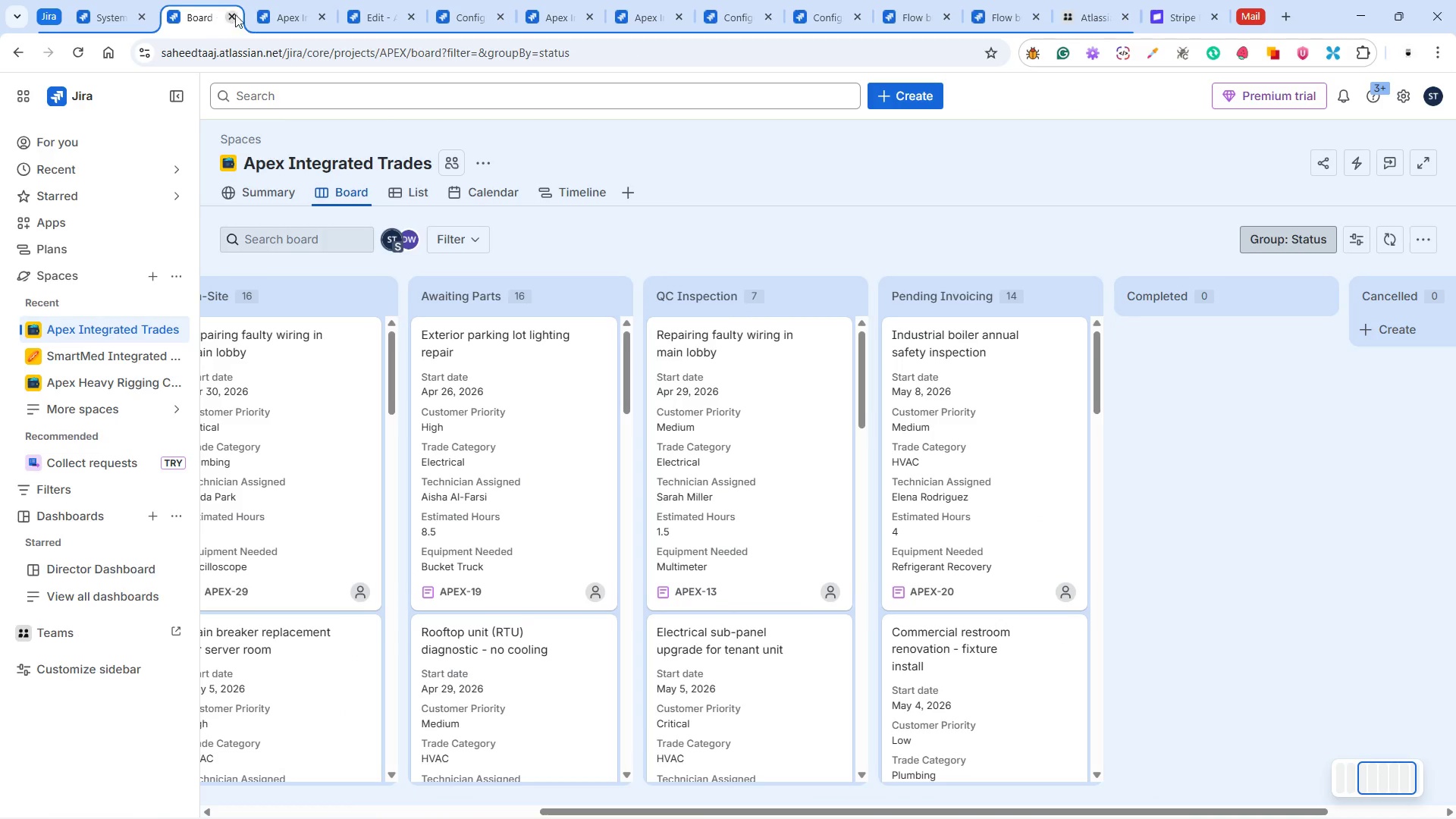 
wait(6.69)
 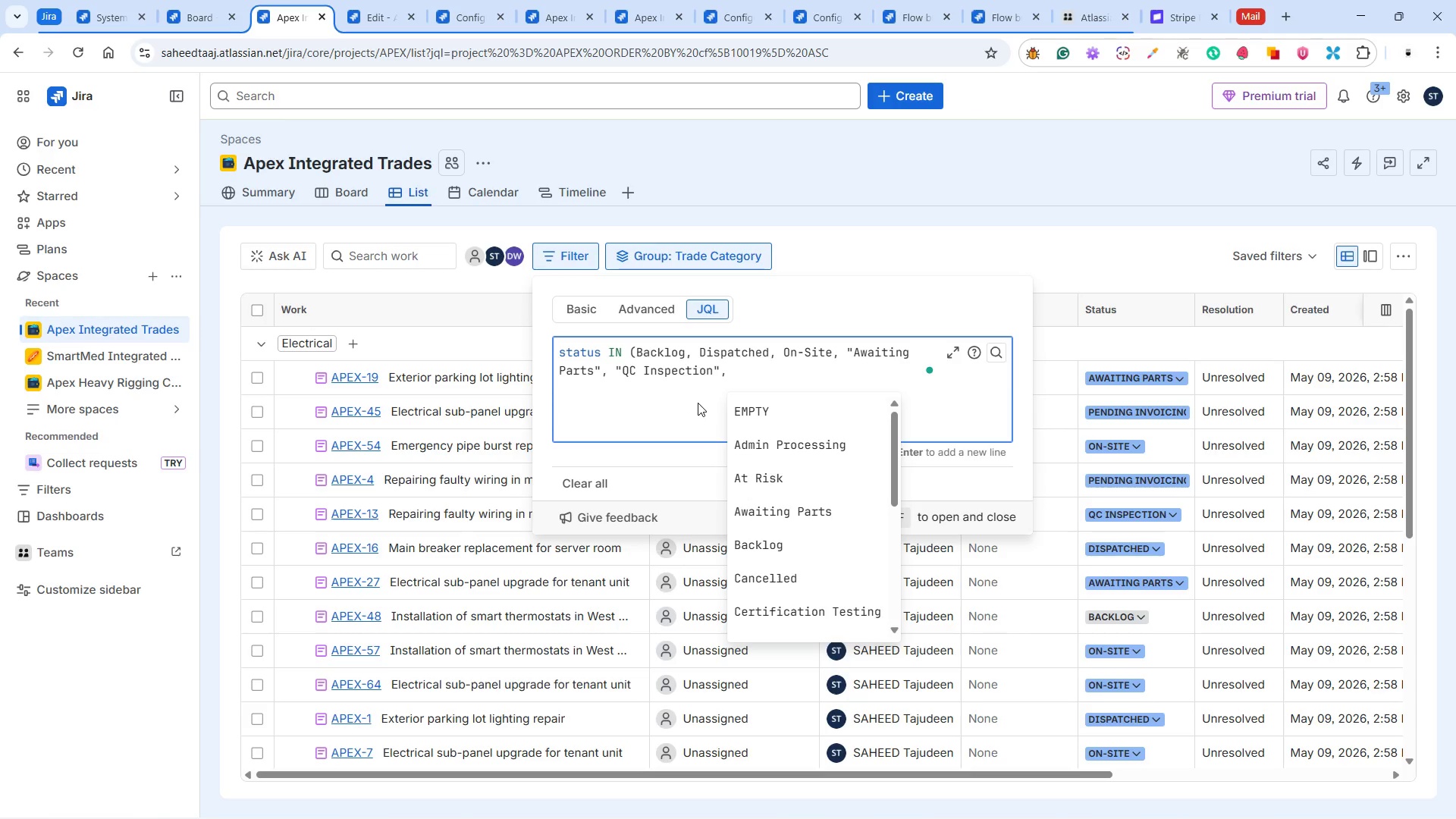 
left_click([288, 14])
 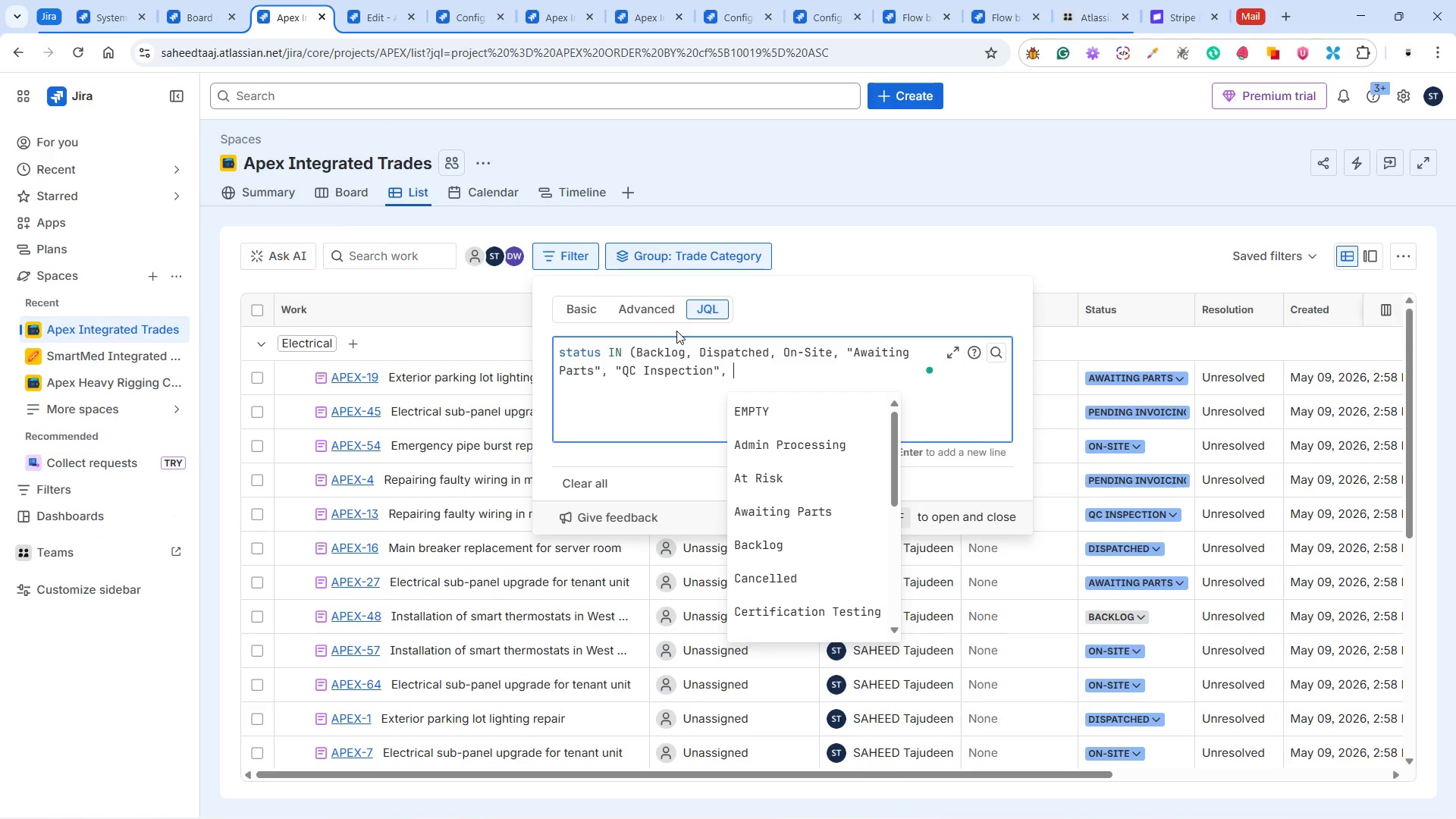 
scroll: coordinate [824, 487], scroll_direction: down, amount: 7.0
 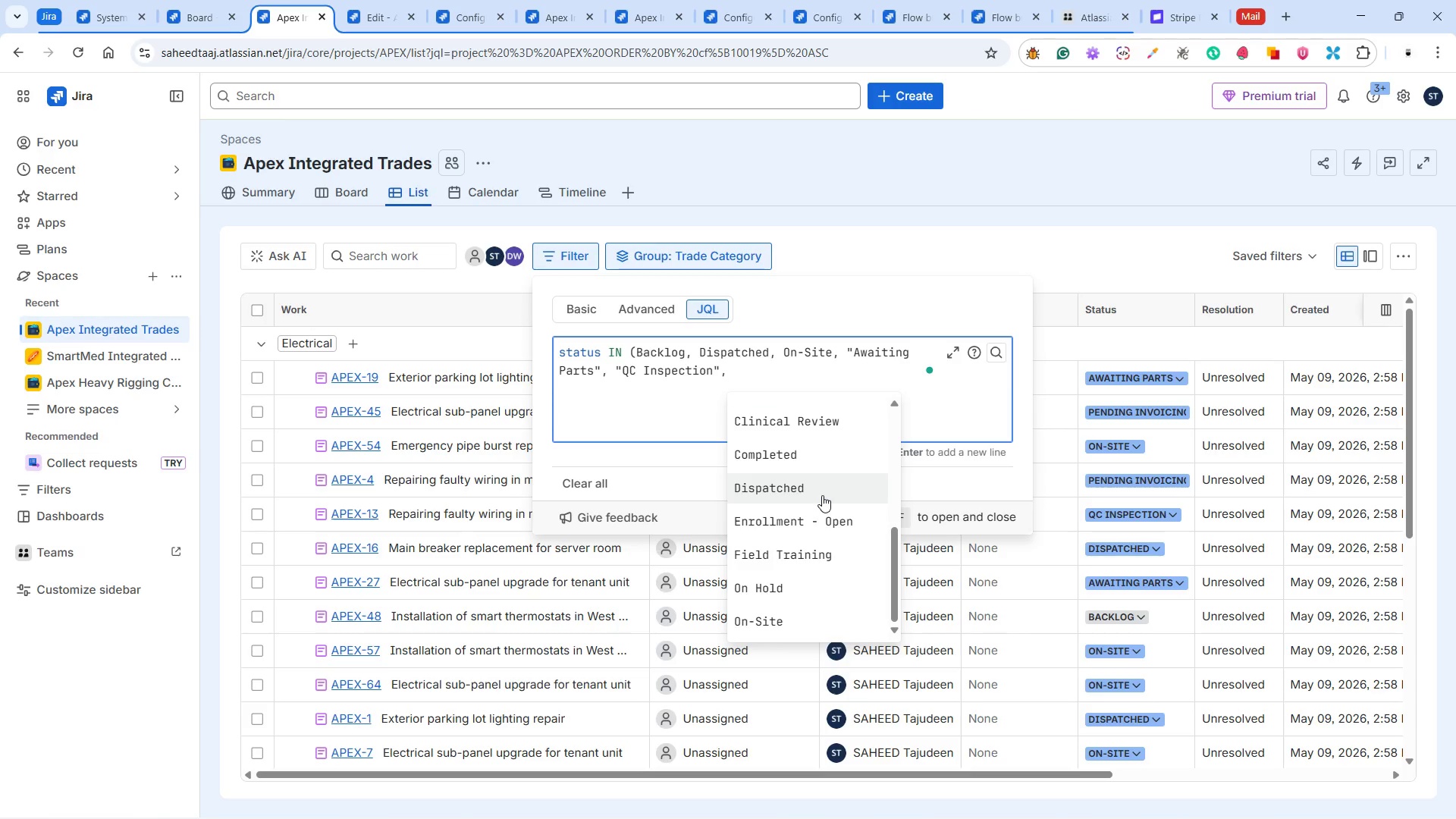 
scroll: coordinate [822, 495], scroll_direction: up, amount: 4.0
 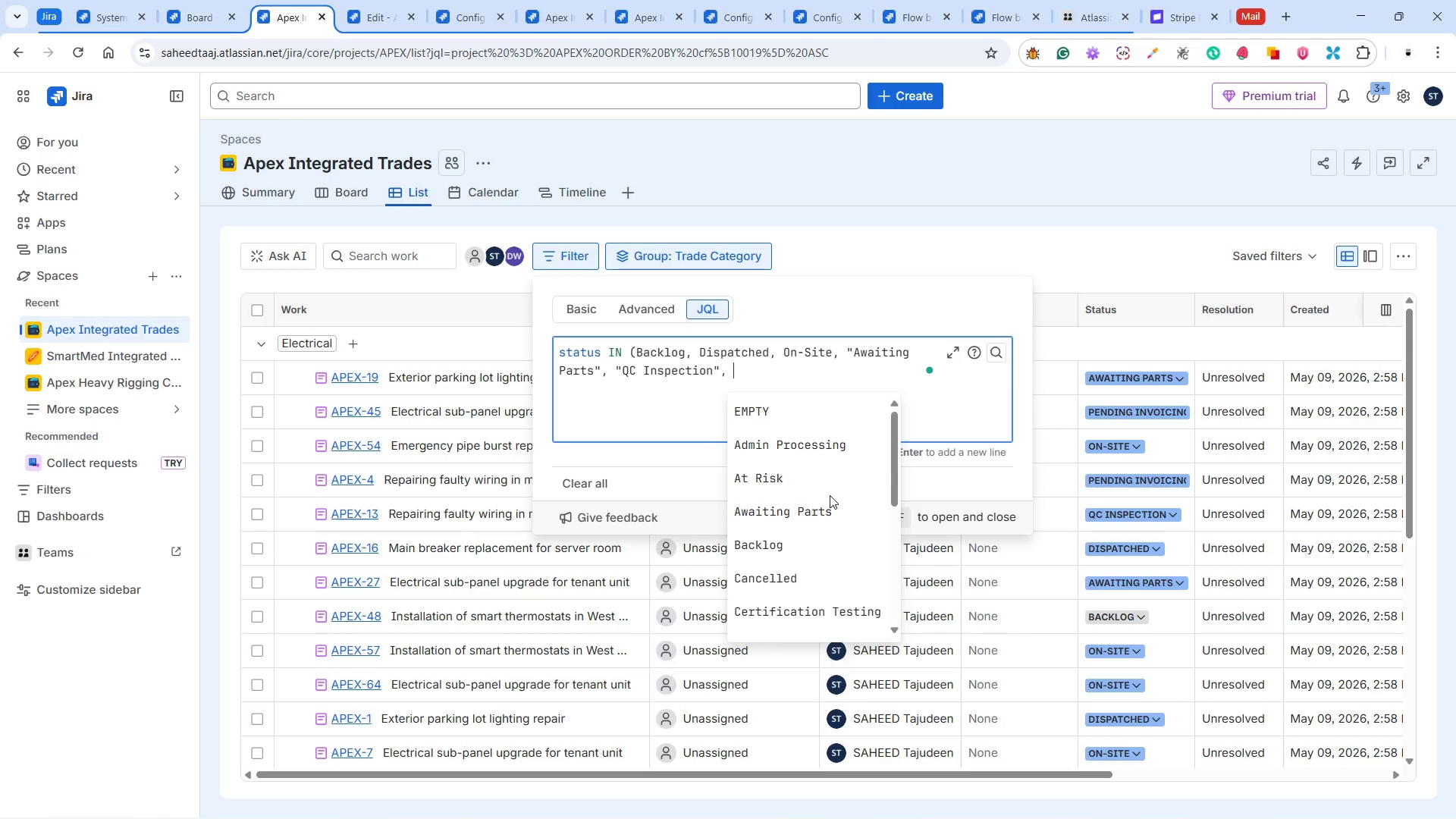 
type(pen)
 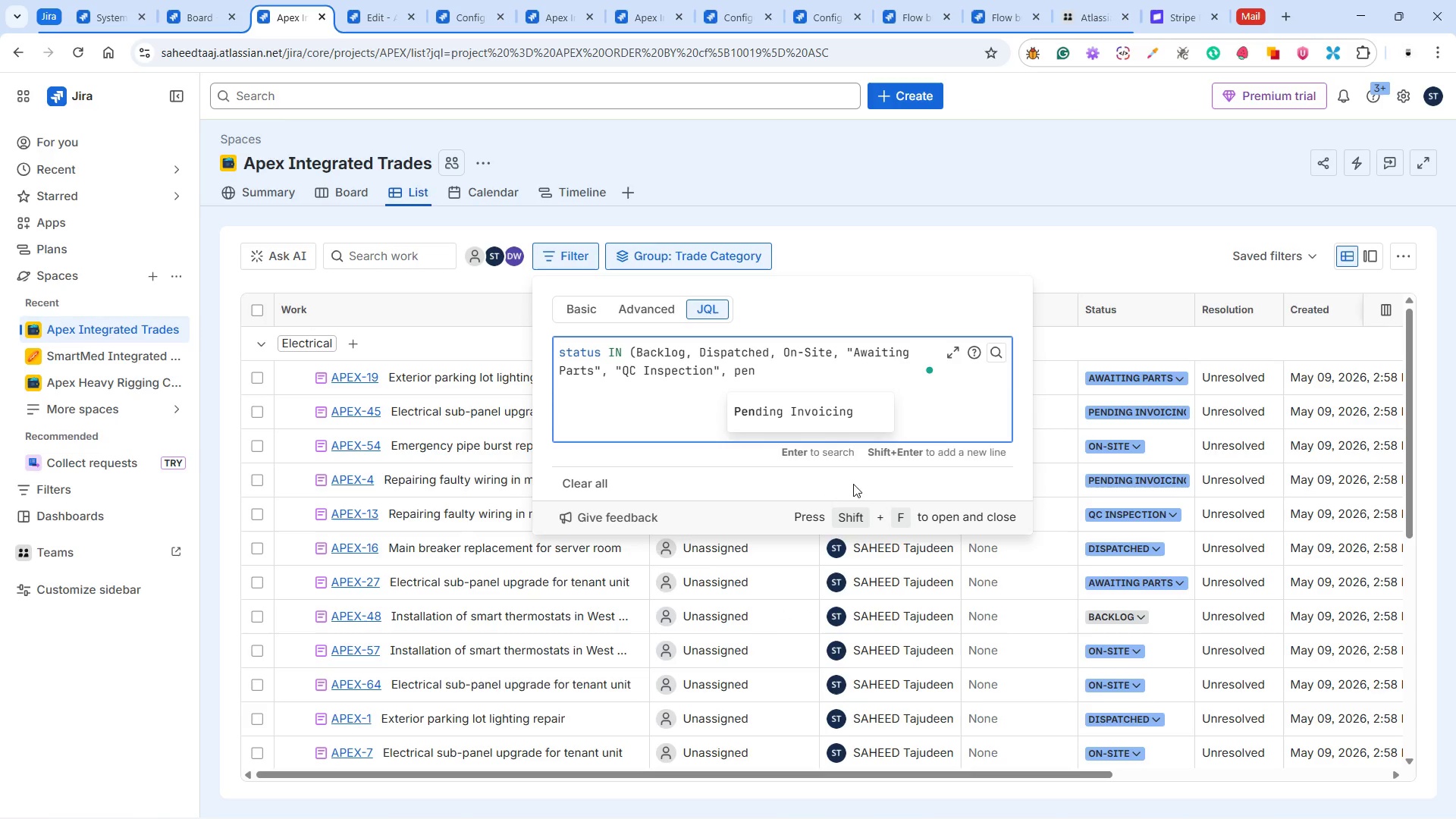 
left_click([824, 415])
 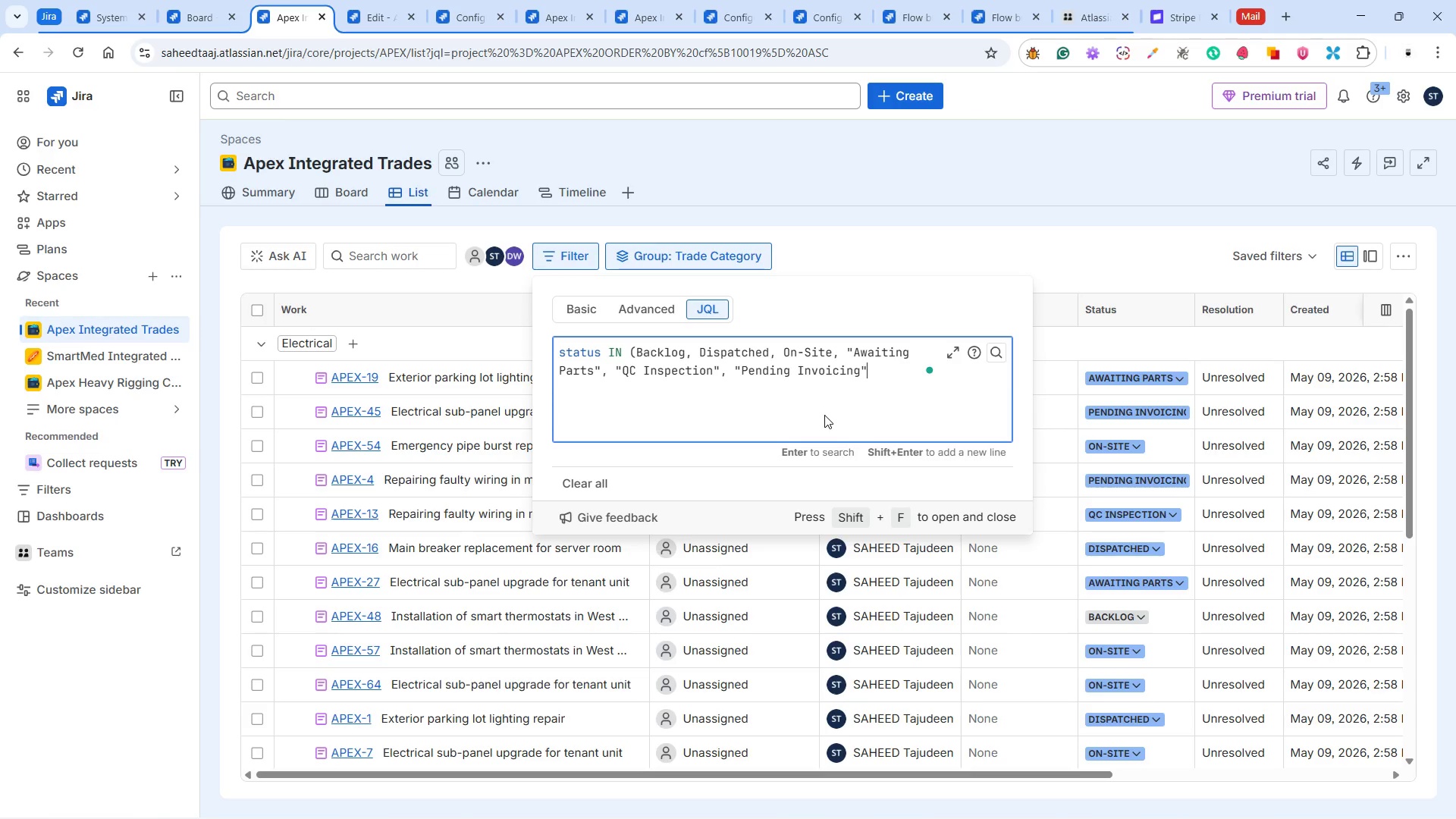 
key(Comma)
 